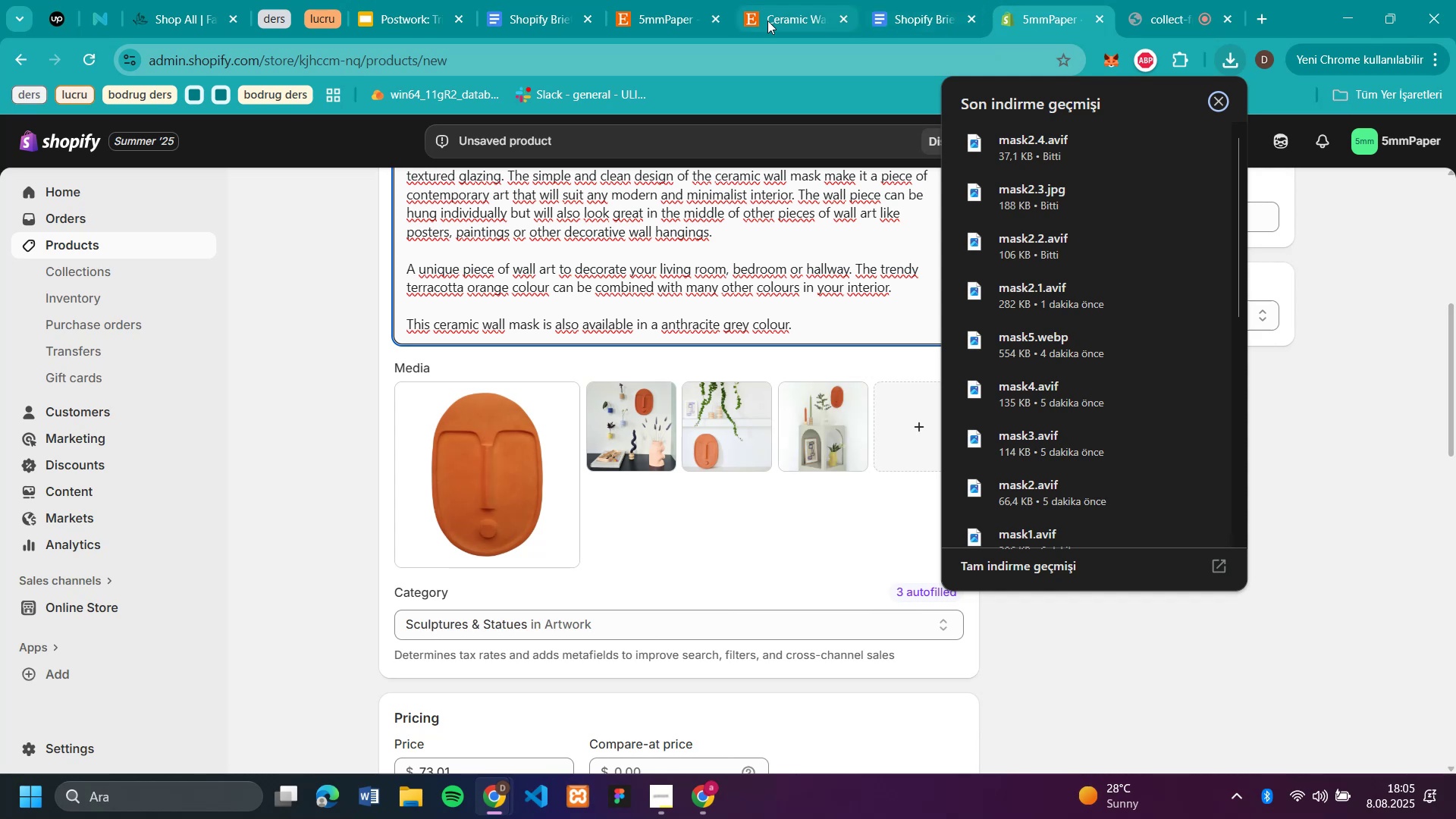 
wait(7.64)
 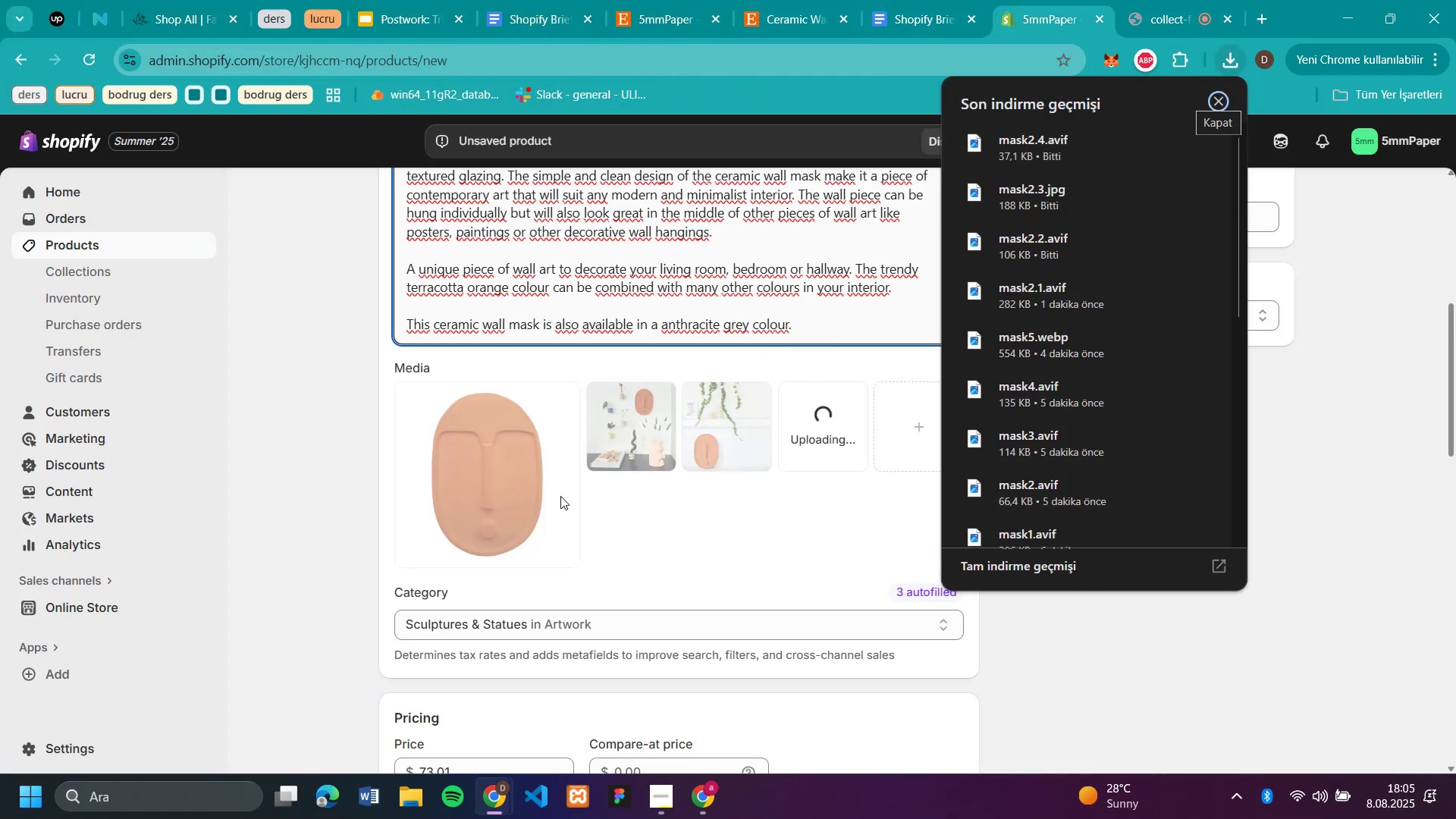 
left_click([776, 20])
 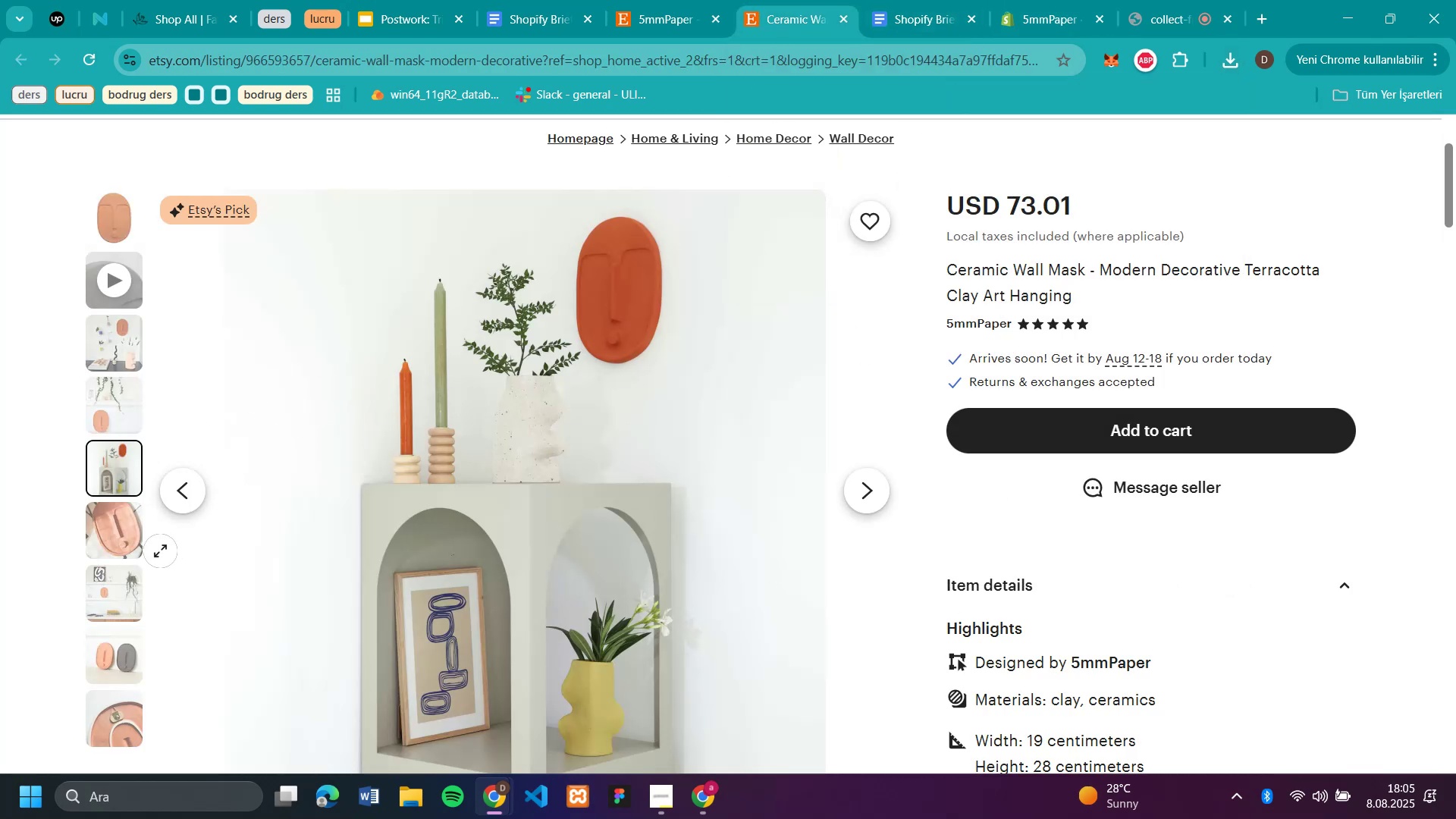 
left_click([118, 702])
 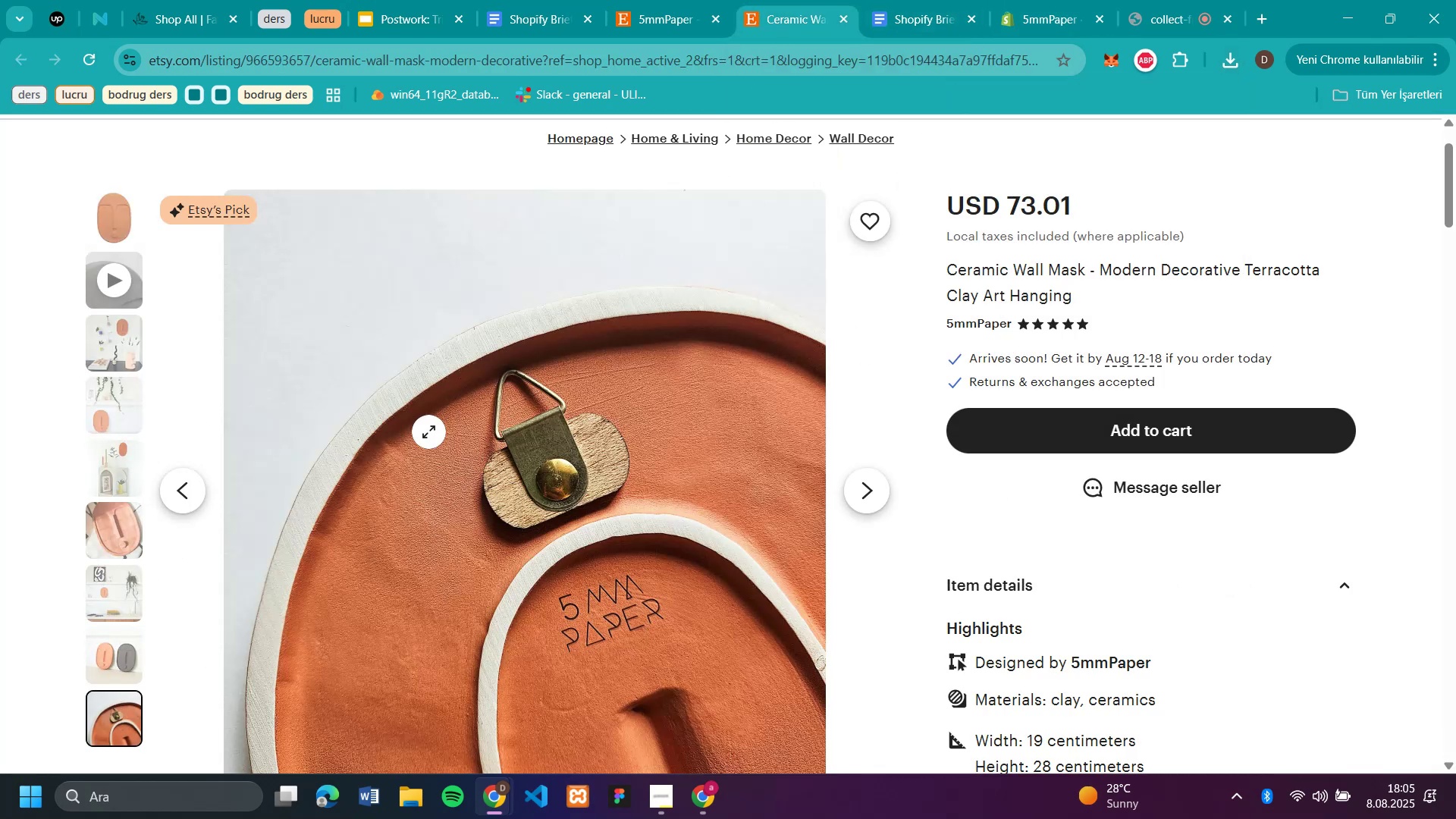 
right_click([428, 431])
 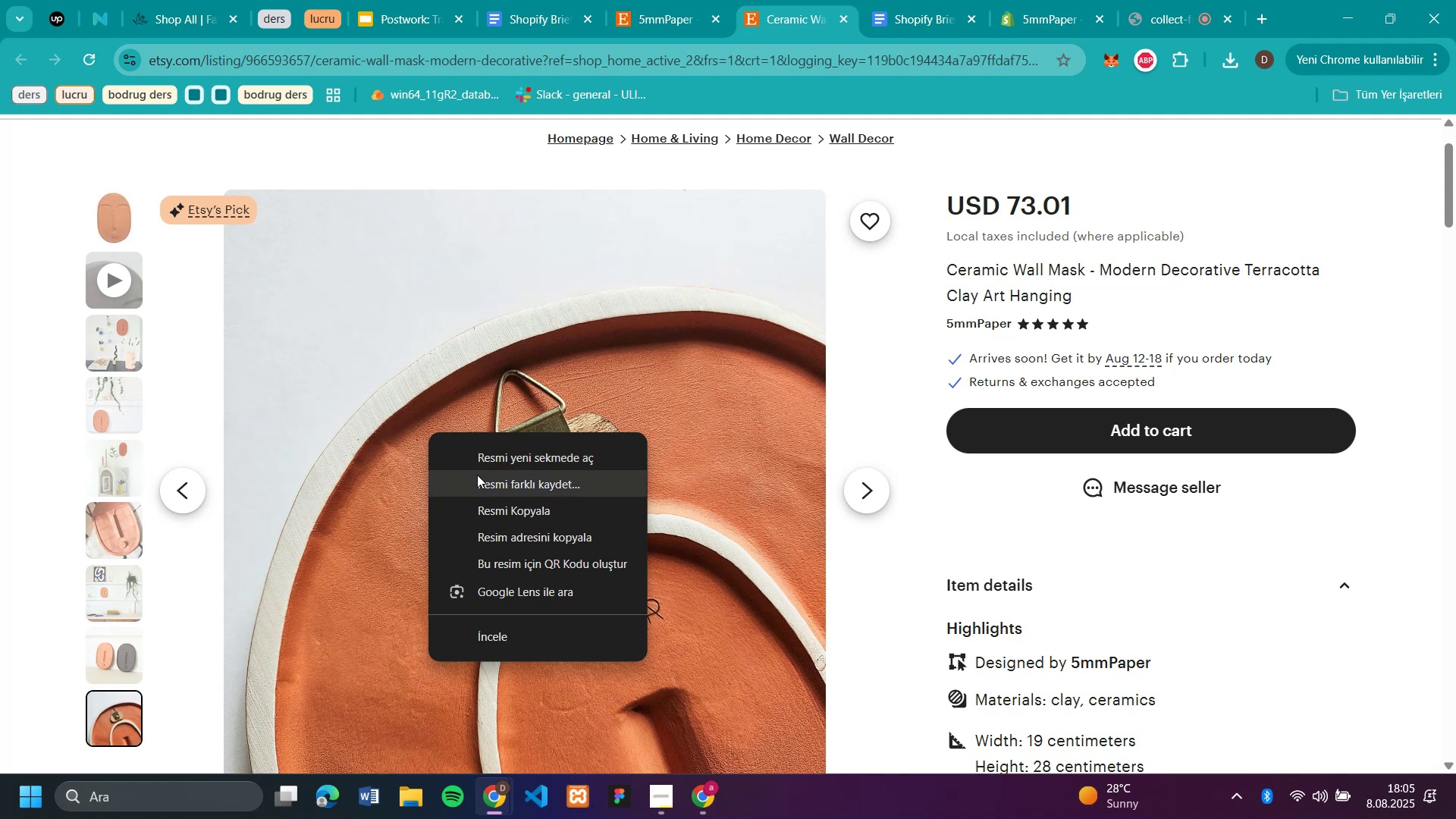 
left_click([479, 479])
 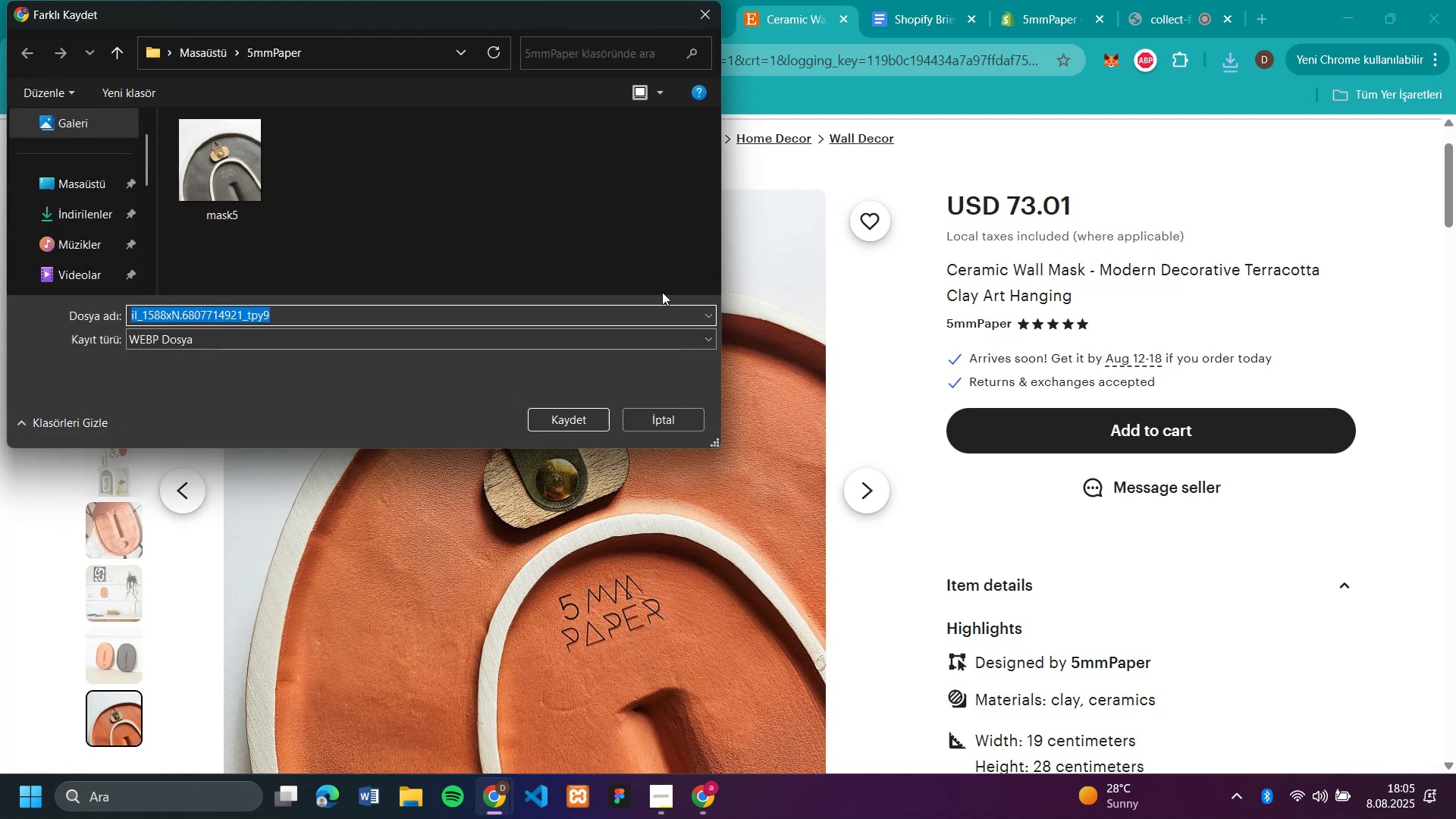 
type(mask2.5)
 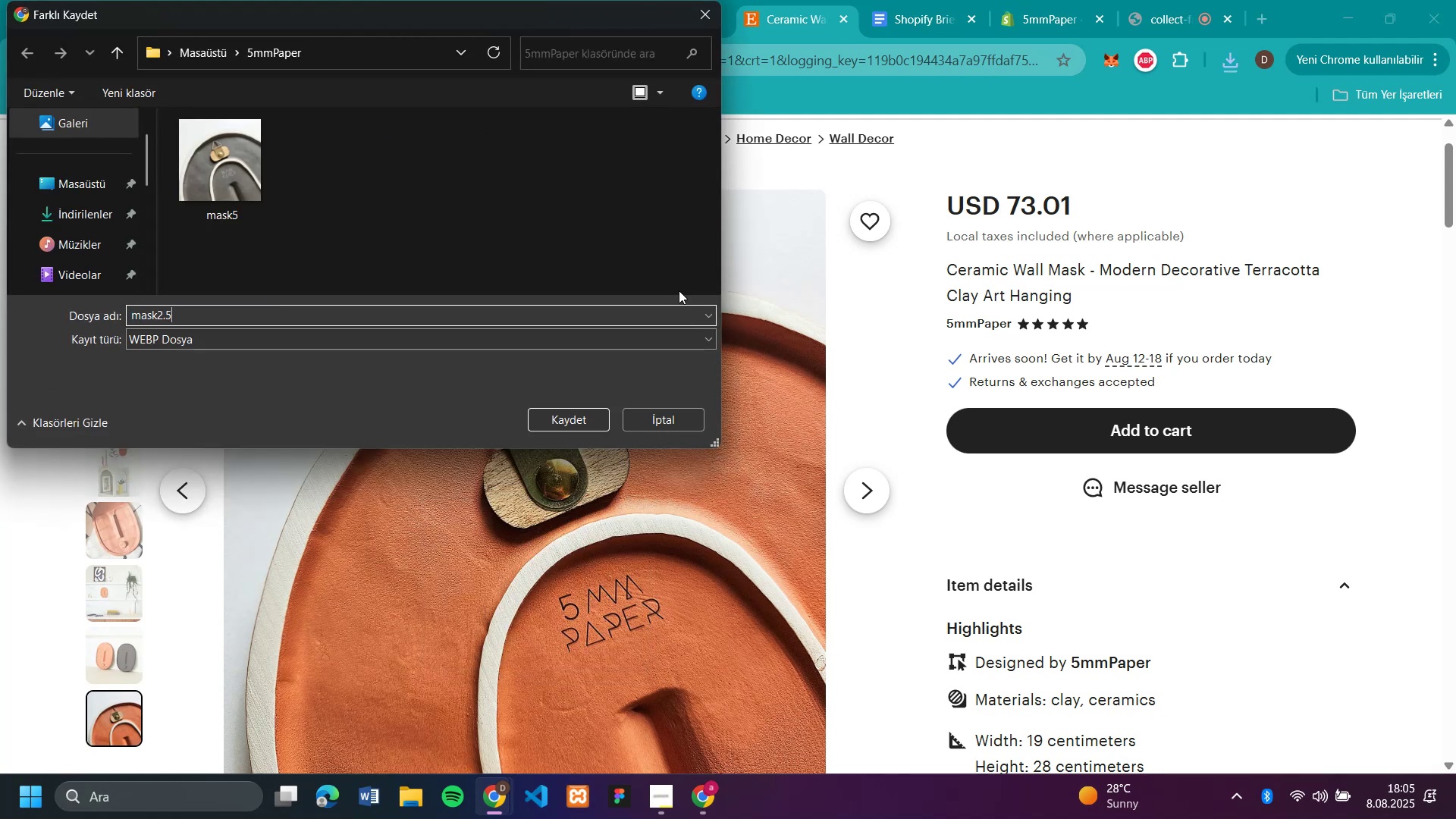 
key(Enter)
 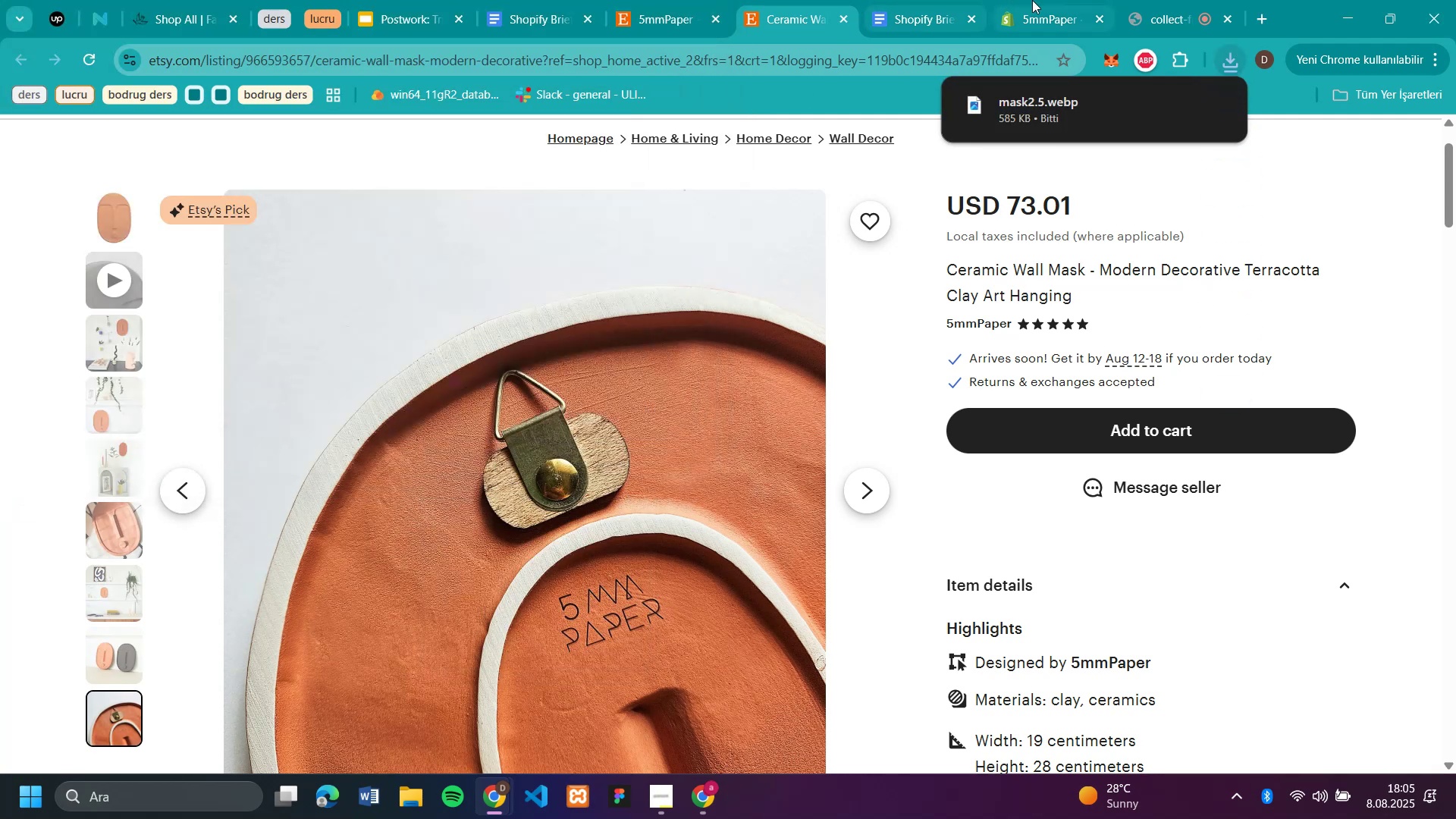 
left_click([1048, 8])
 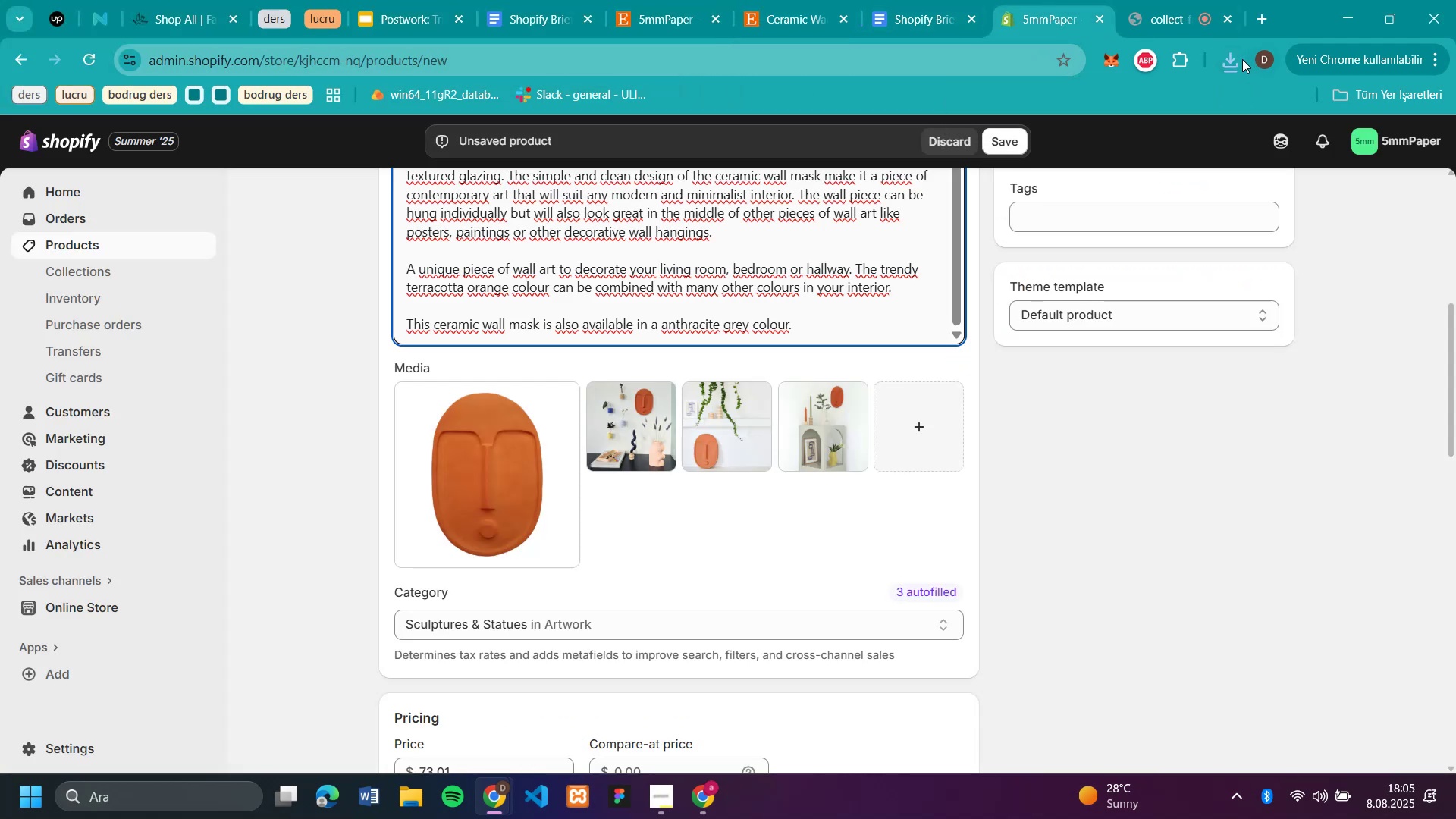 
left_click([1235, 60])
 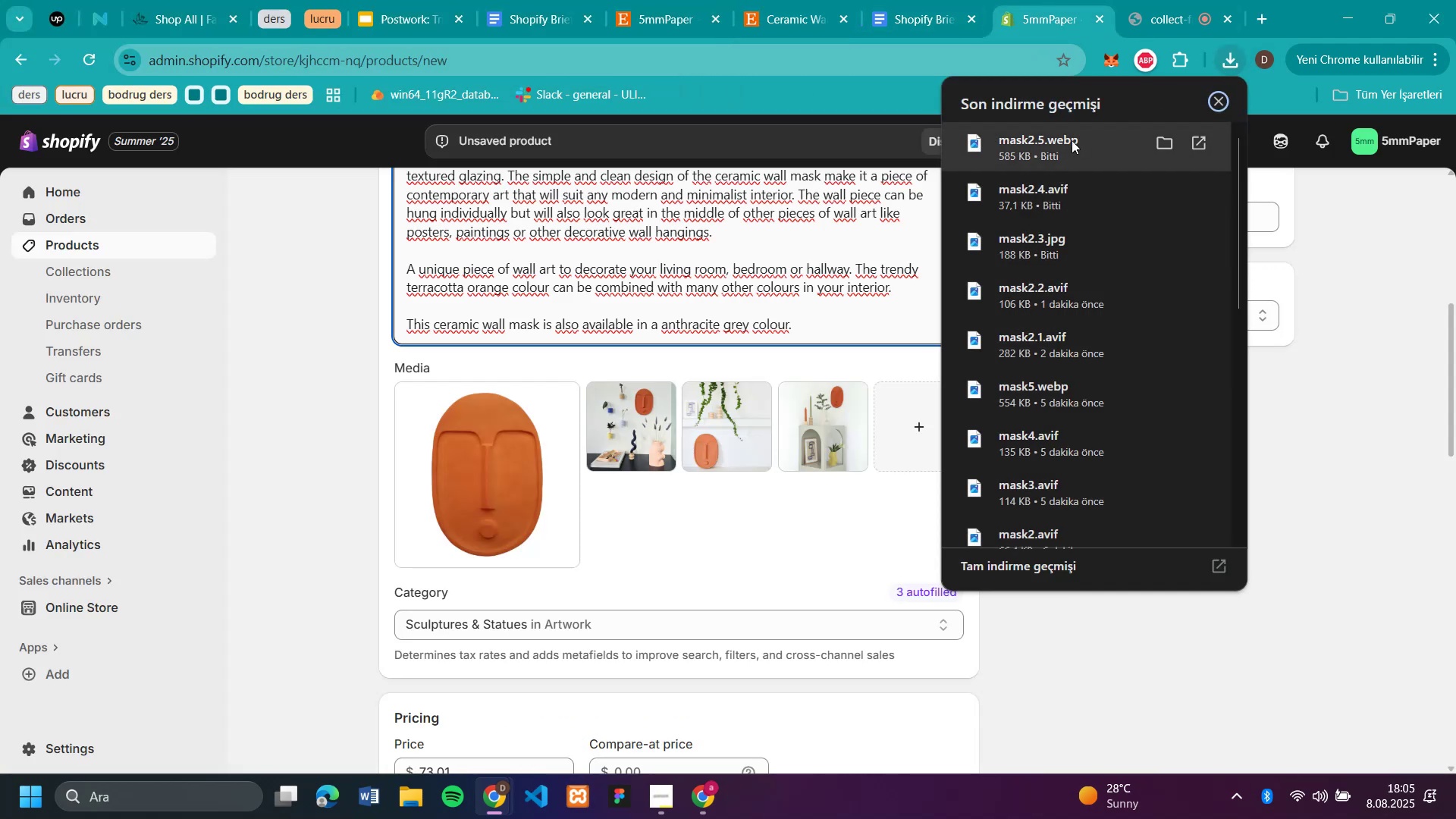 
left_click_drag(start_coordinate=[1070, 141], to_coordinate=[893, 400])
 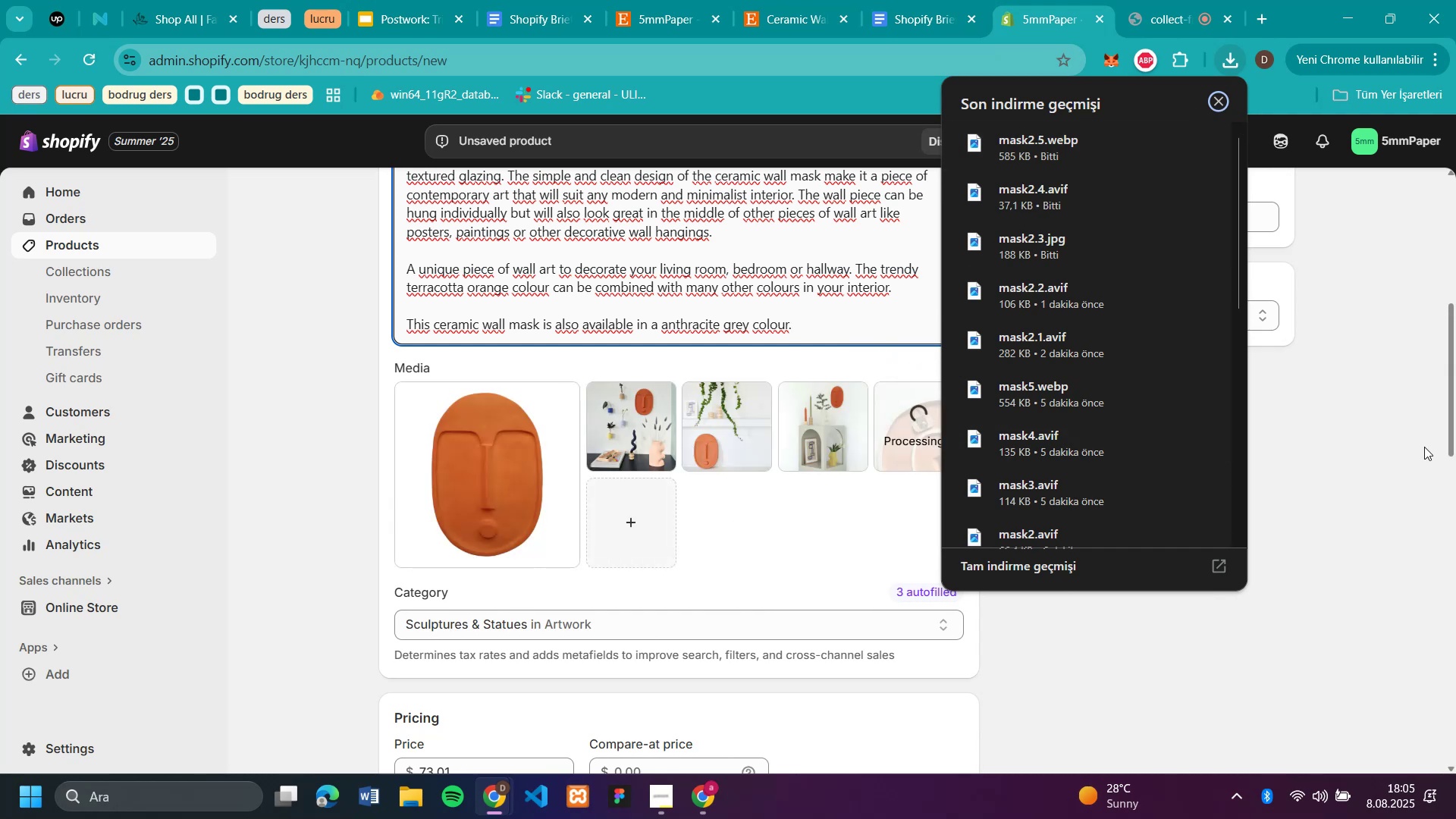 
wait(9.58)
 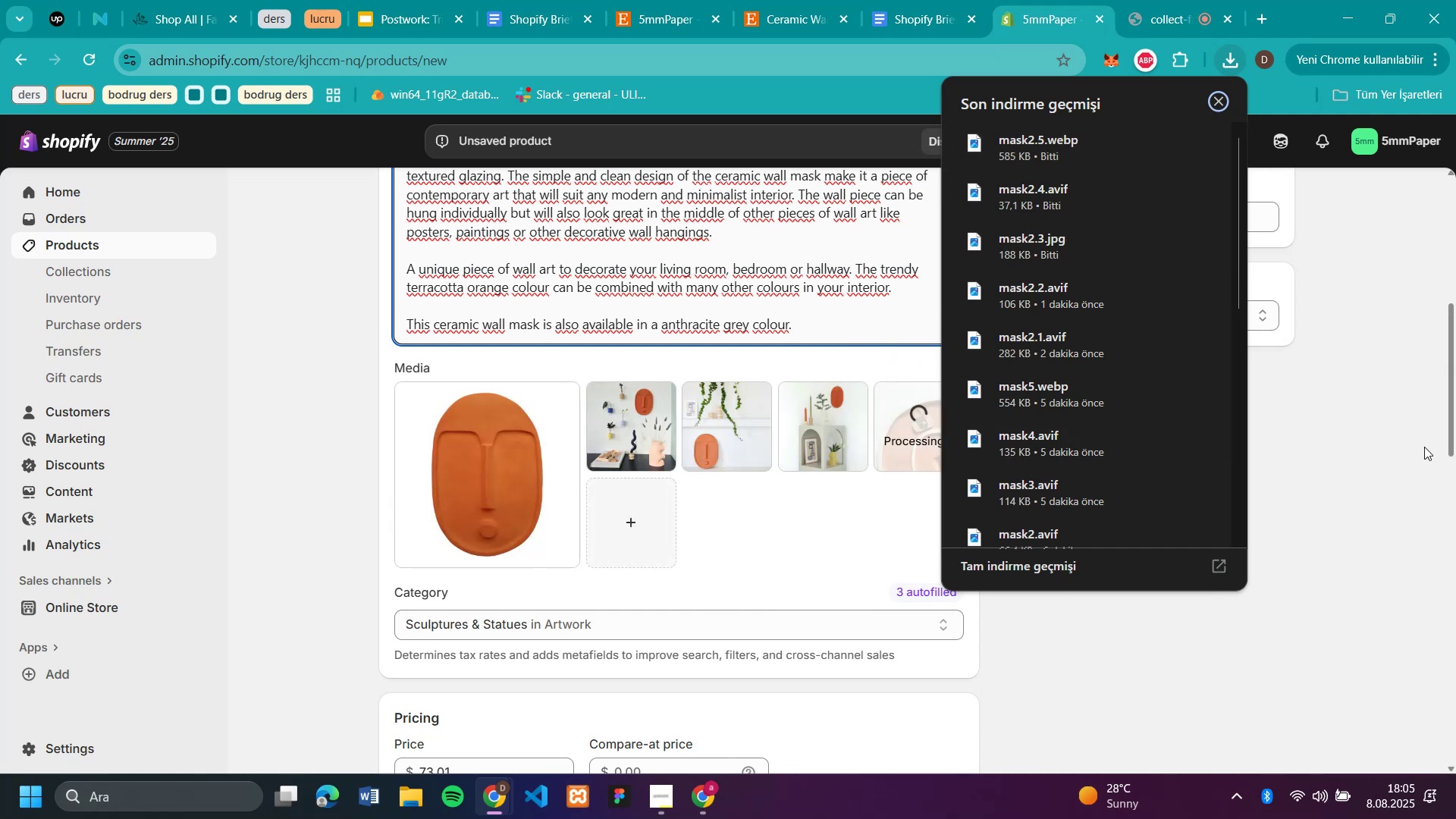 
left_click([1294, 607])
 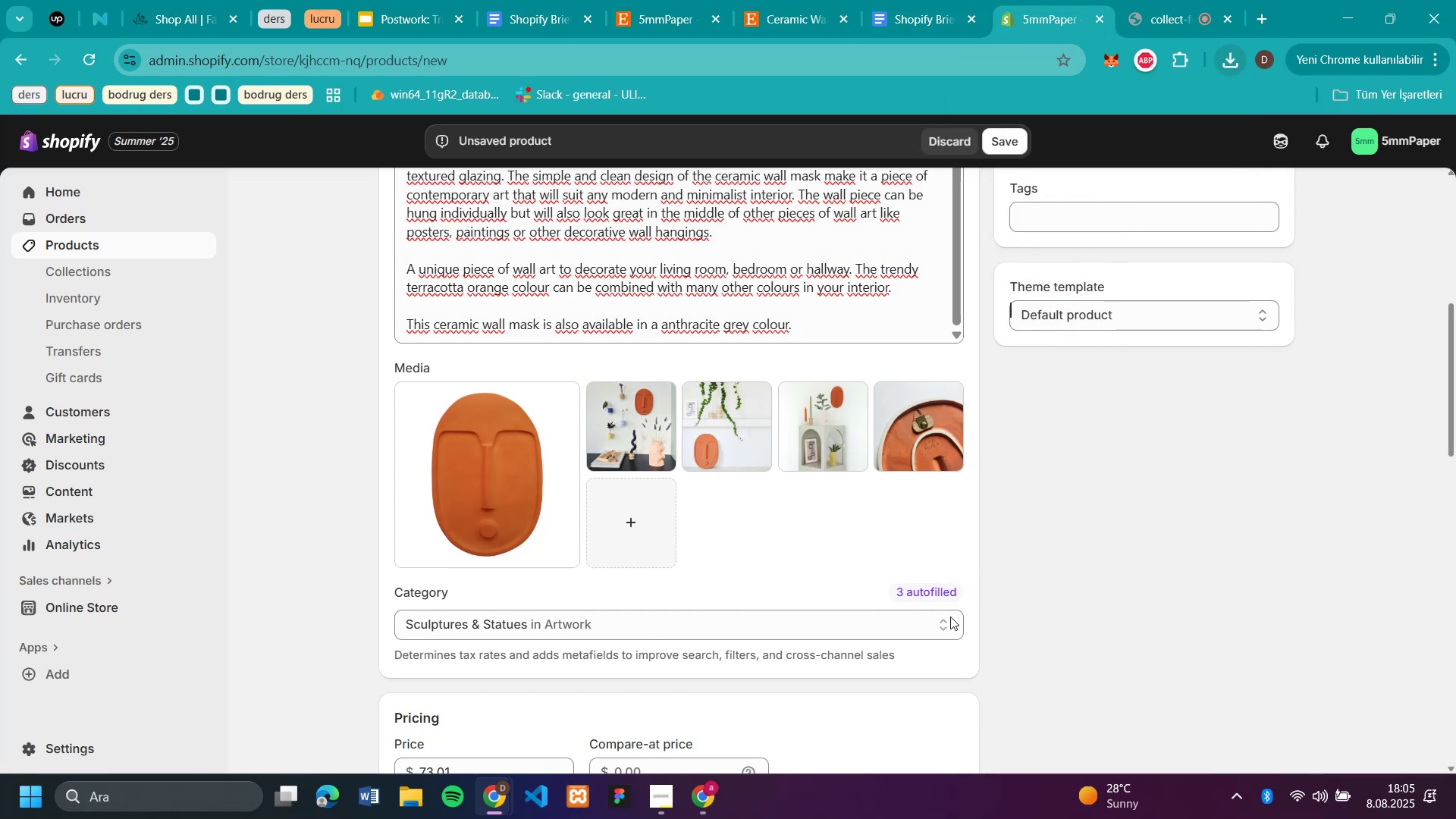 
scroll: coordinate [808, 262], scroll_direction: up, amount: 19.0
 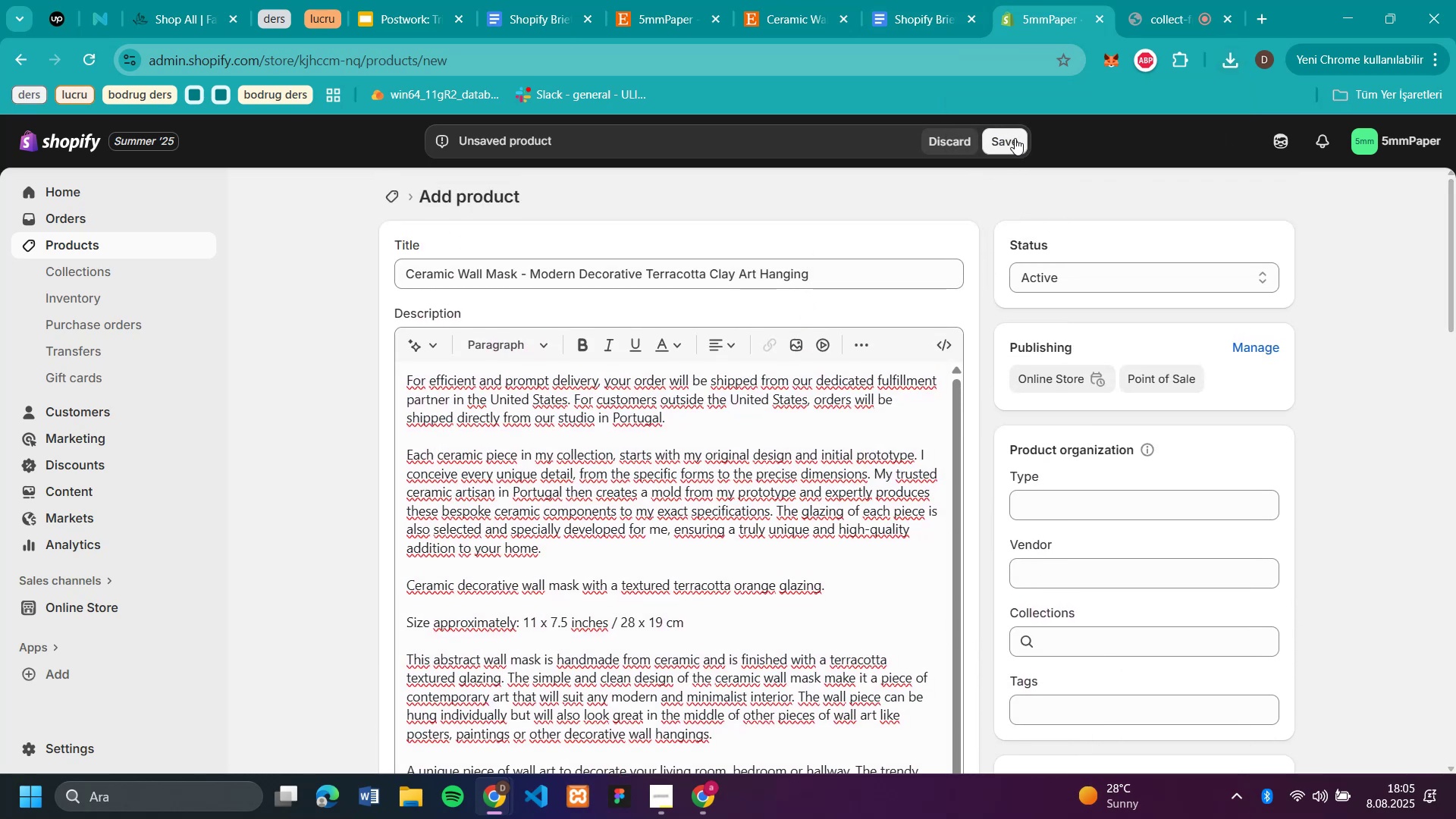 
left_click([1015, 138])
 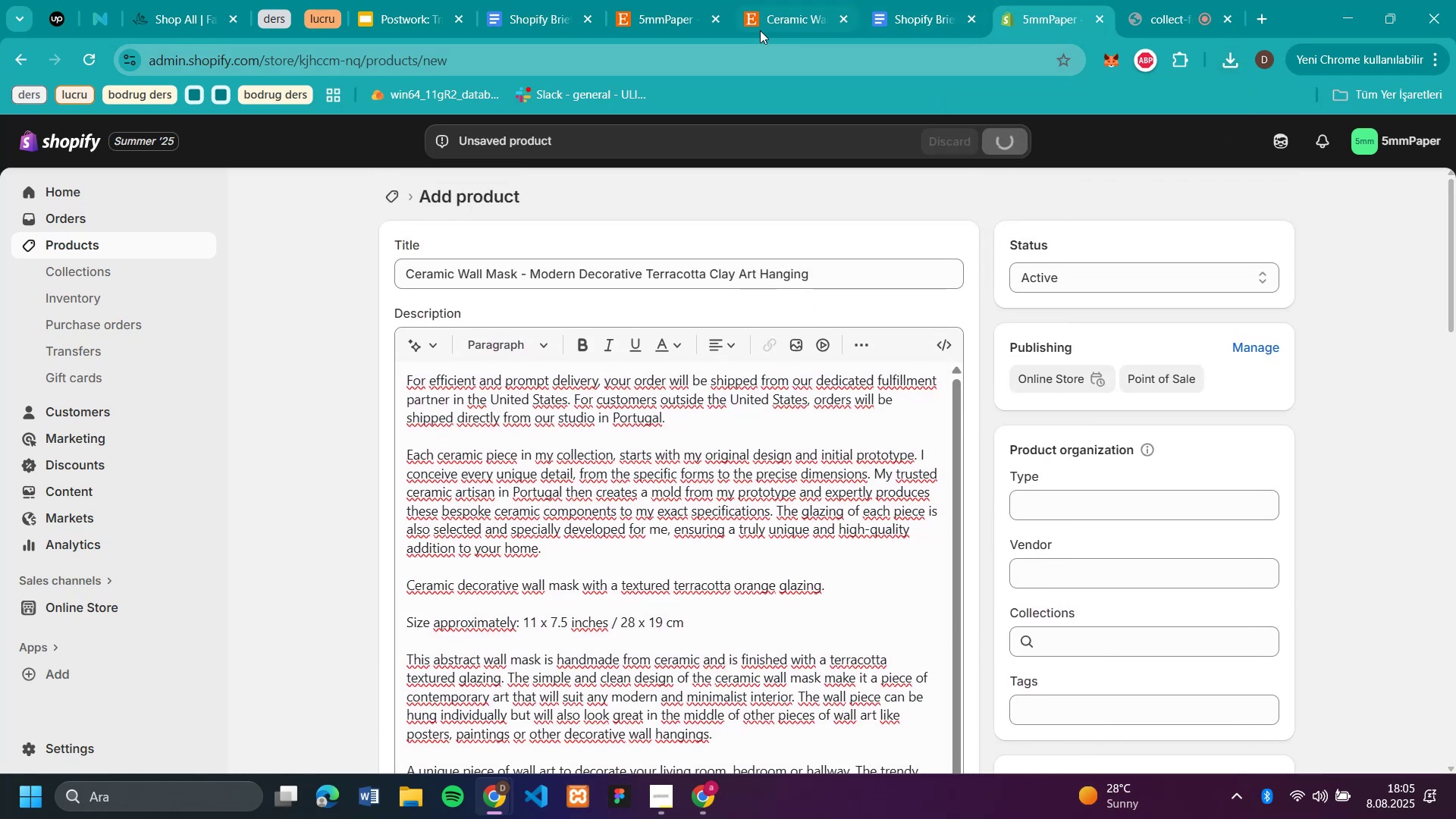 
left_click([769, 11])
 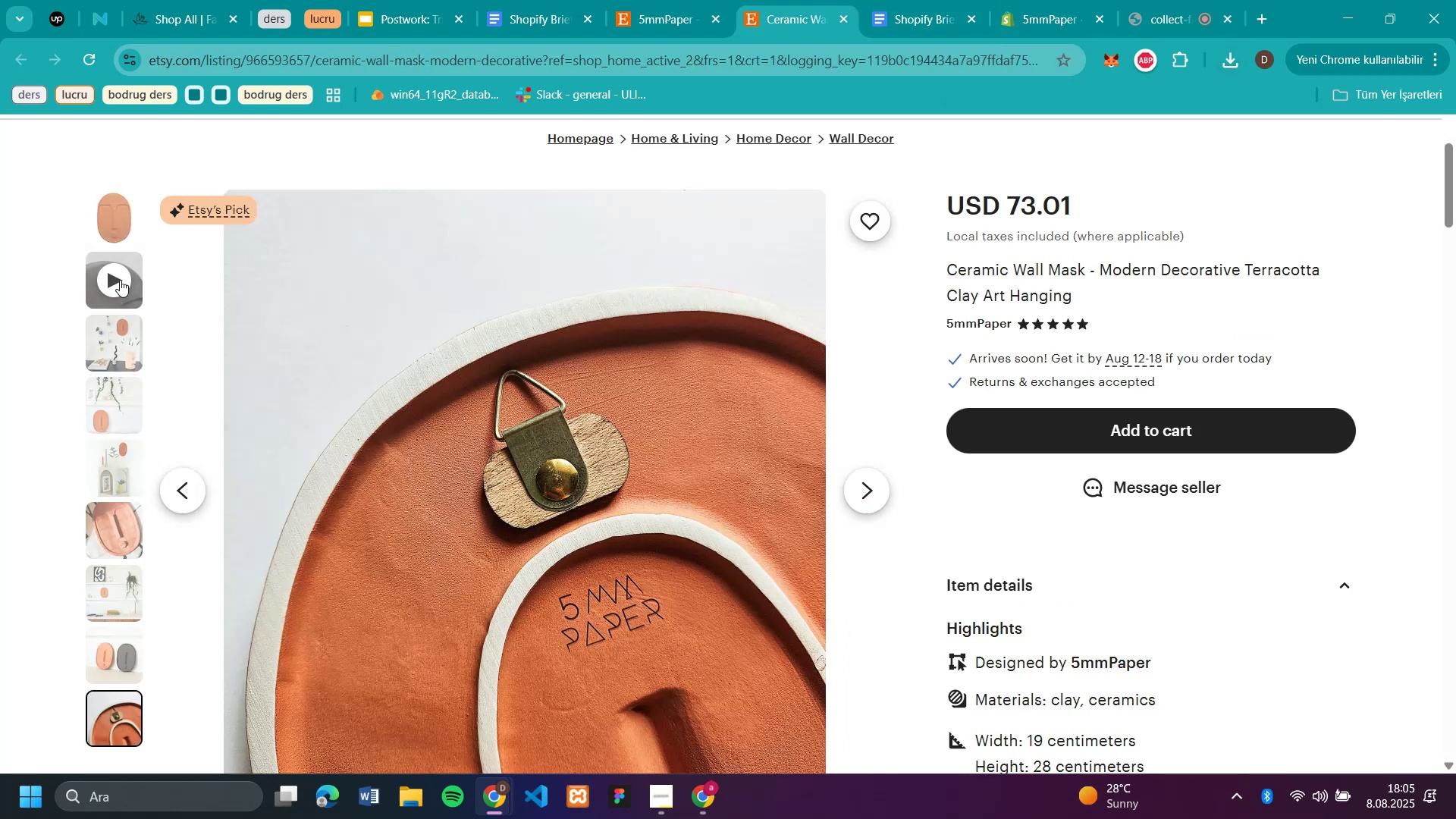 
left_click([120, 280])
 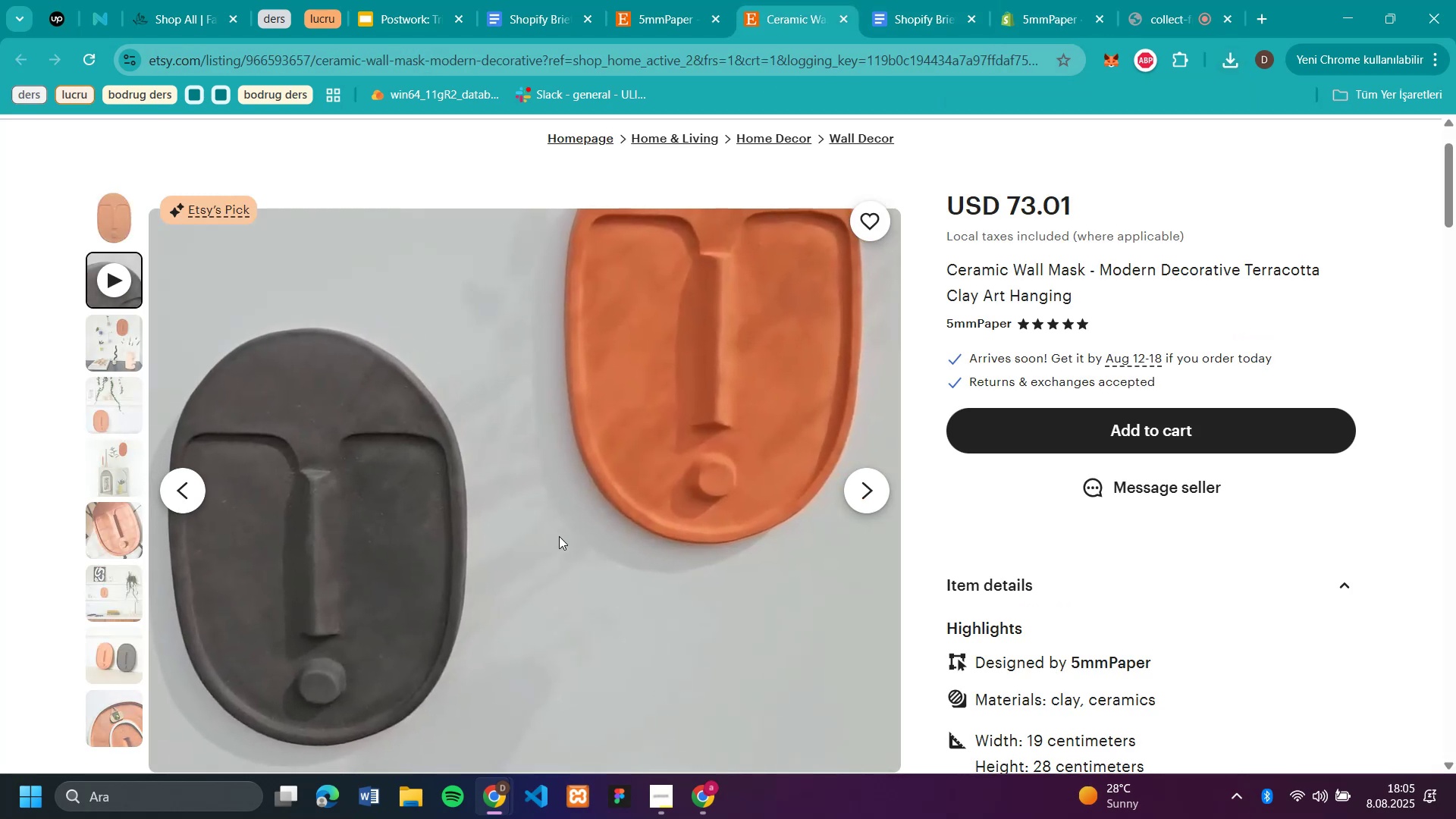 
scroll: coordinate [696, 516], scroll_direction: none, amount: 0.0
 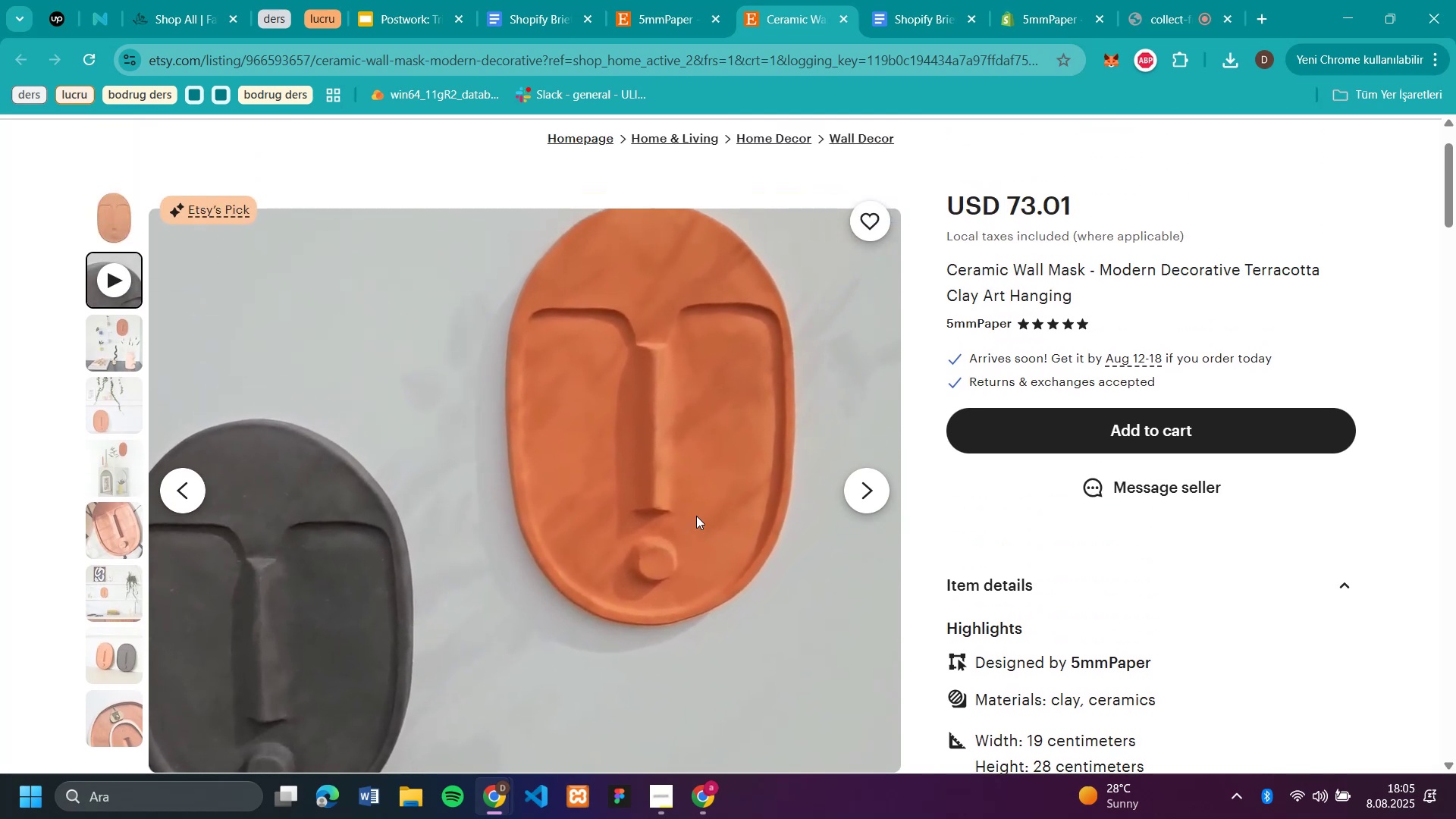 
scroll: coordinate [696, 516], scroll_direction: down, amount: 1.0
 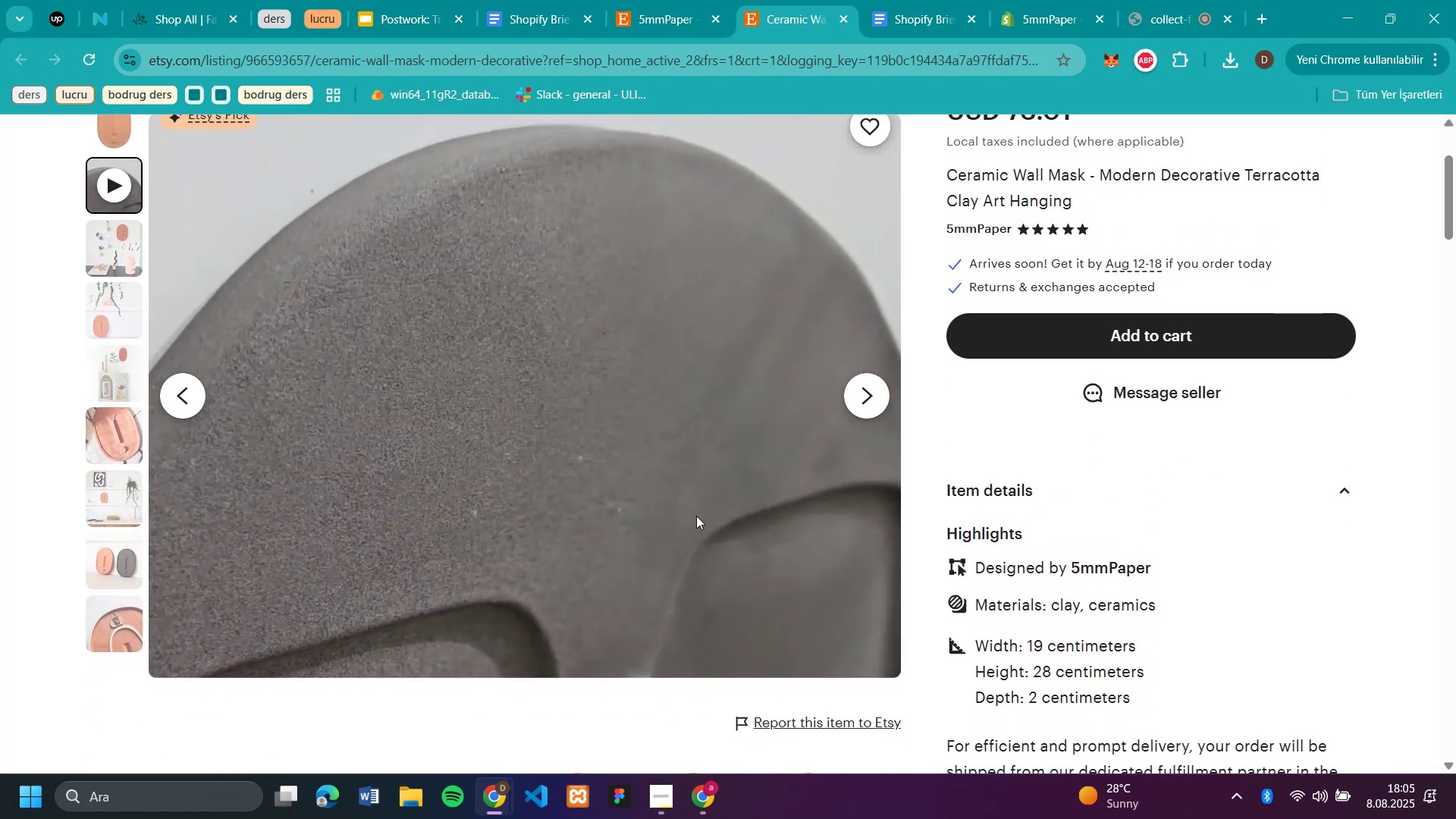 
scroll: coordinate [696, 516], scroll_direction: up, amount: 1.0
 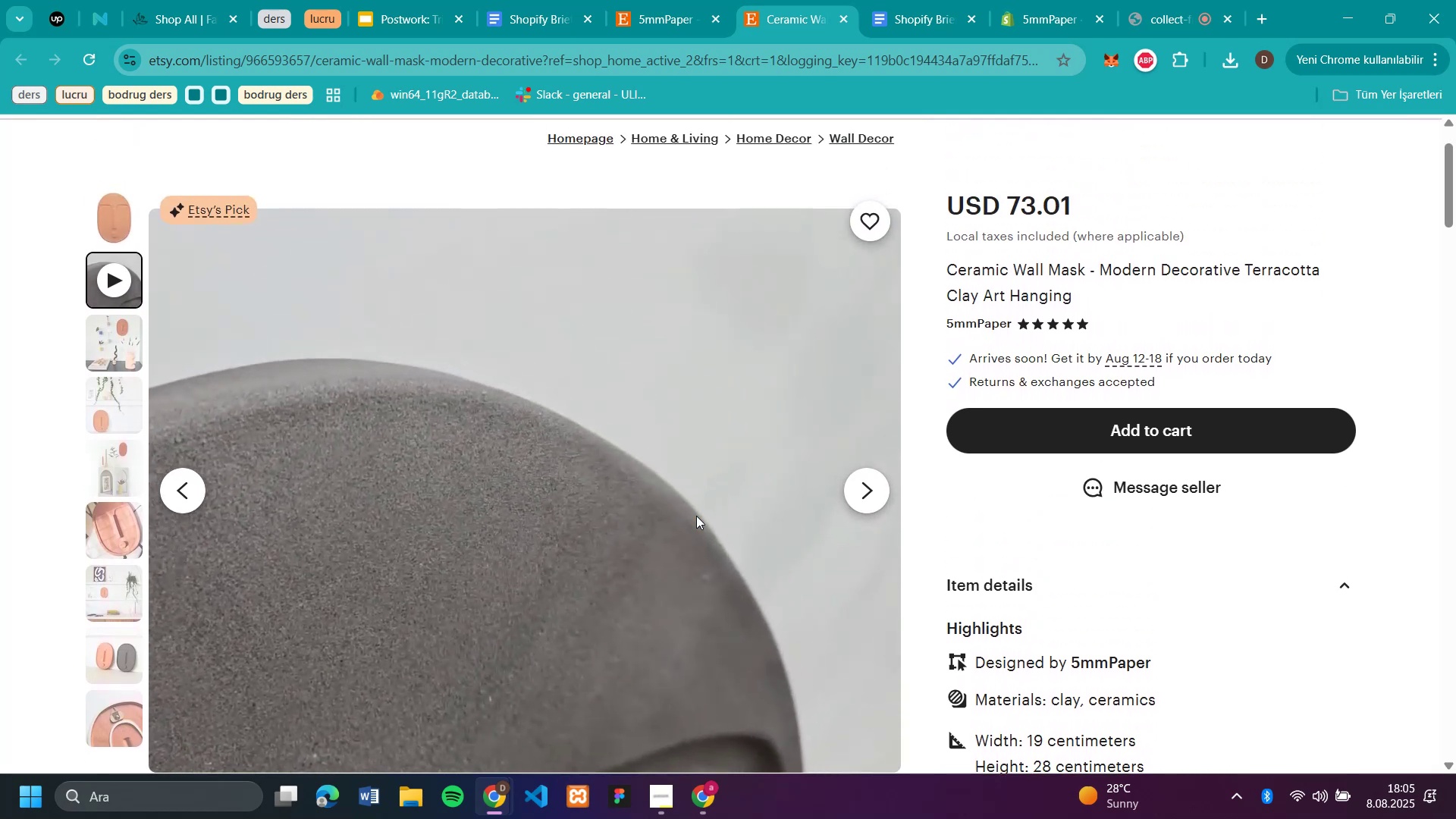 
scroll: coordinate [696, 516], scroll_direction: down, amount: 1.0
 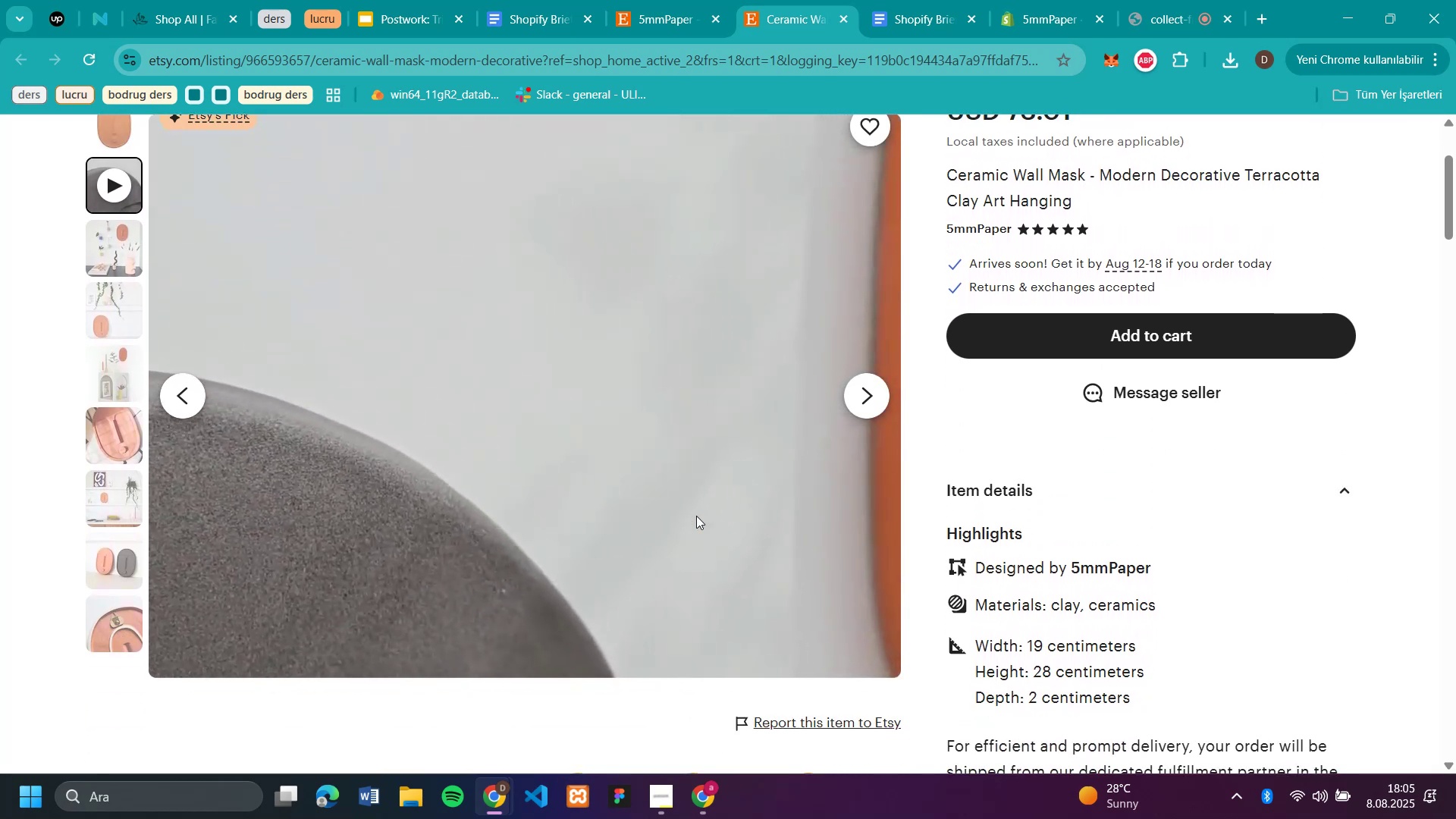 
scroll: coordinate [696, 516], scroll_direction: up, amount: 1.0
 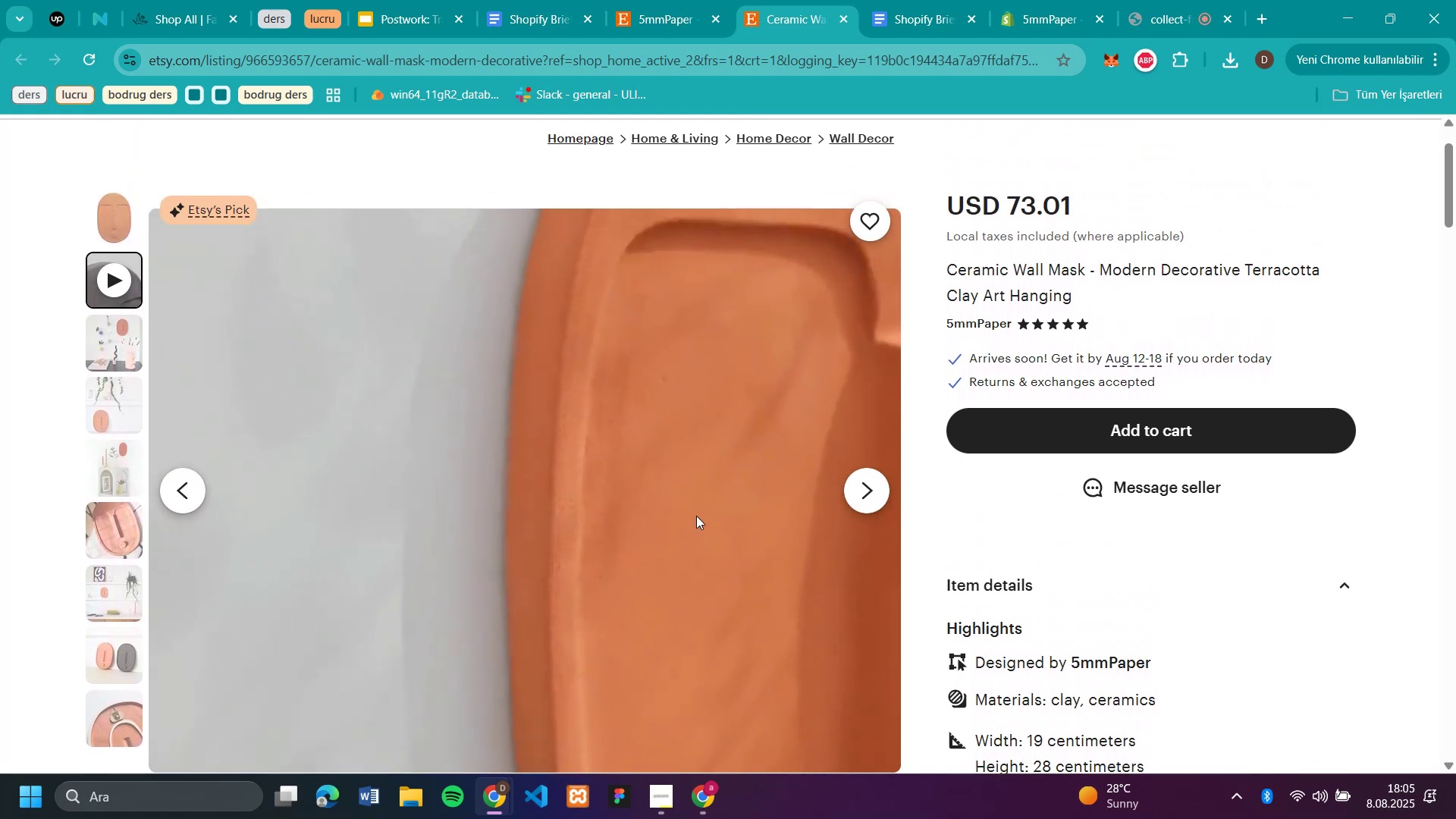 
scroll: coordinate [696, 516], scroll_direction: down, amount: 1.0
 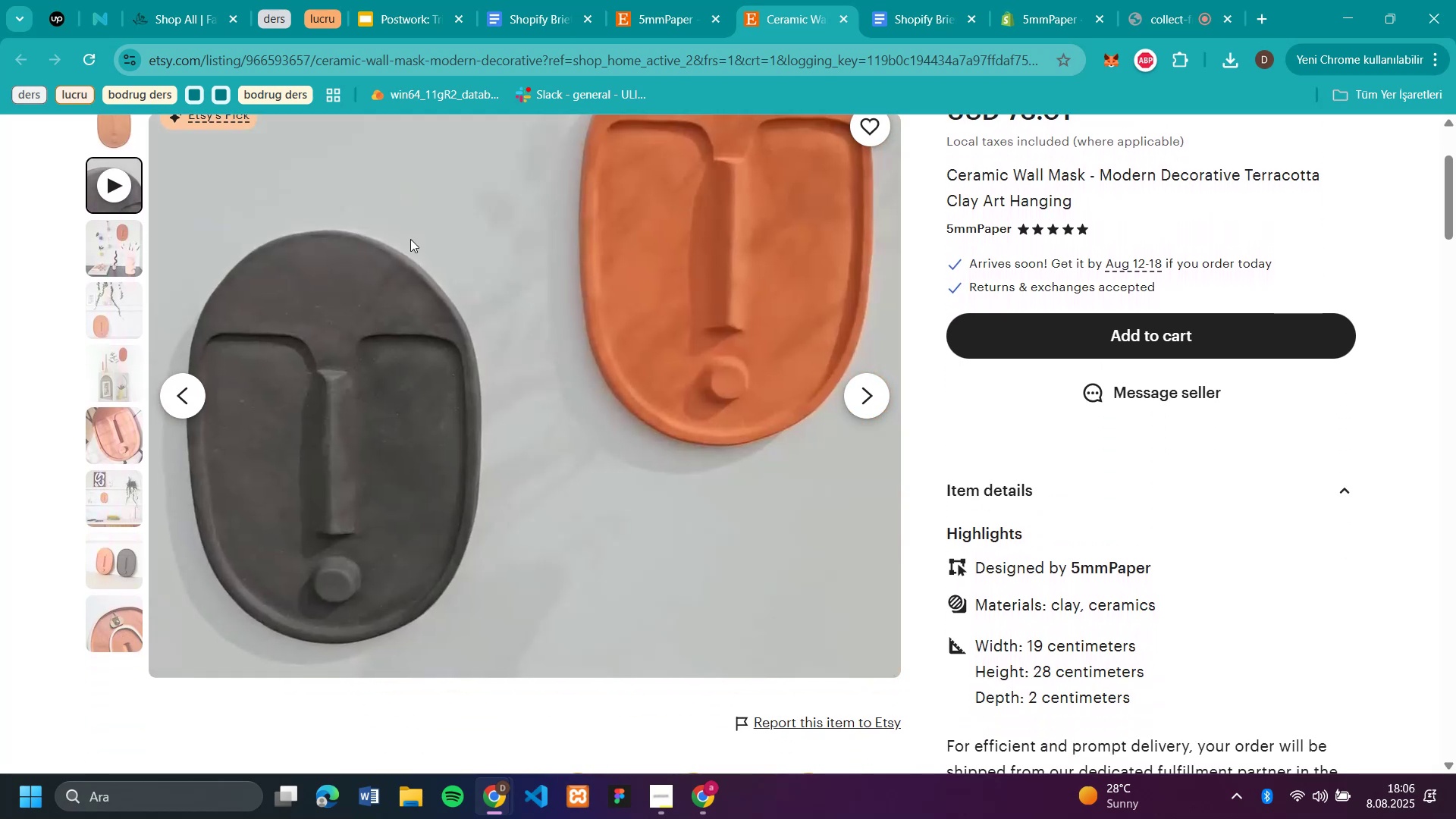 
scroll: coordinate [99, 262], scroll_direction: up, amount: 2.0
 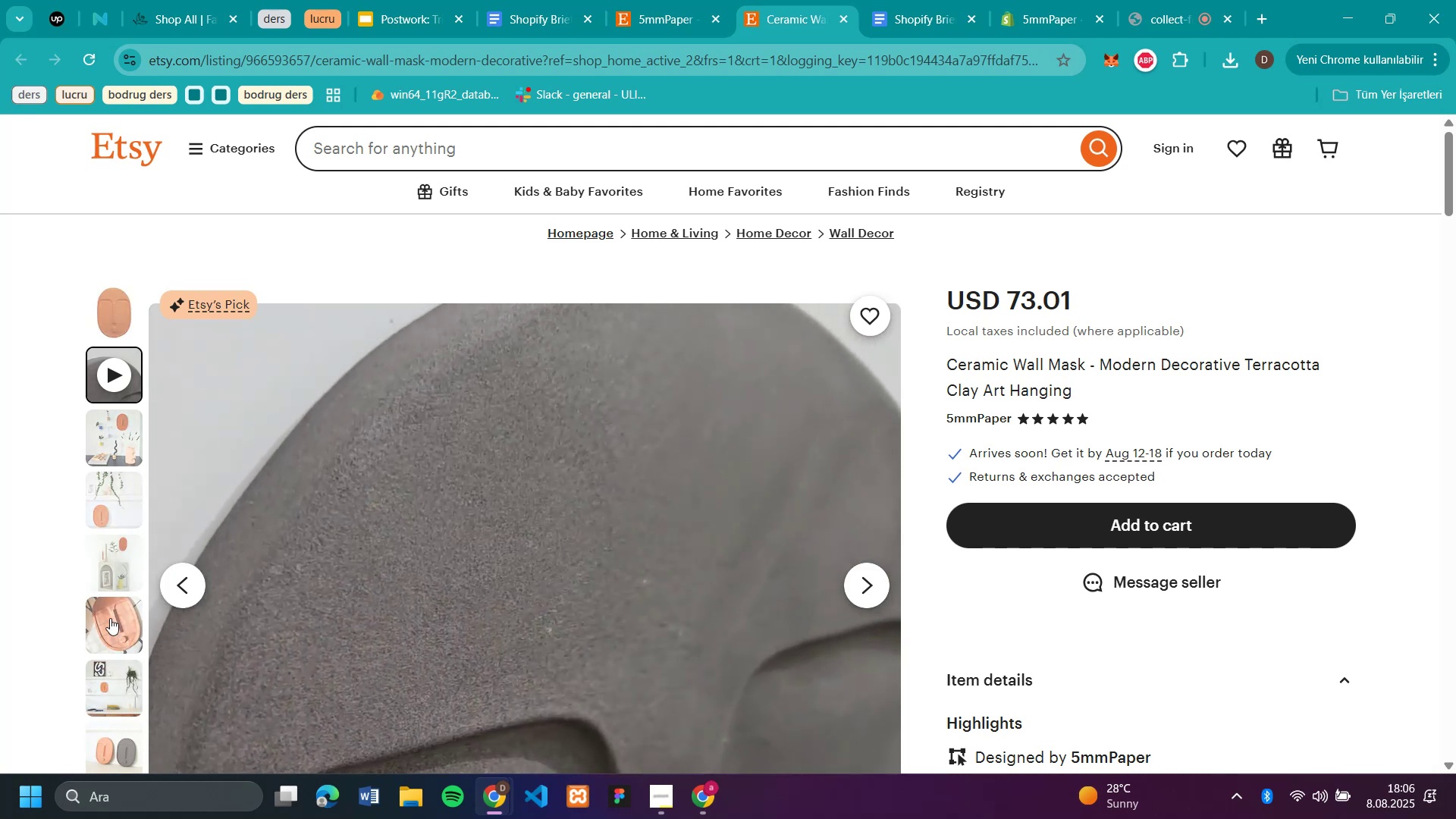 
scroll: coordinate [328, 300], scroll_direction: down, amount: 1.0
 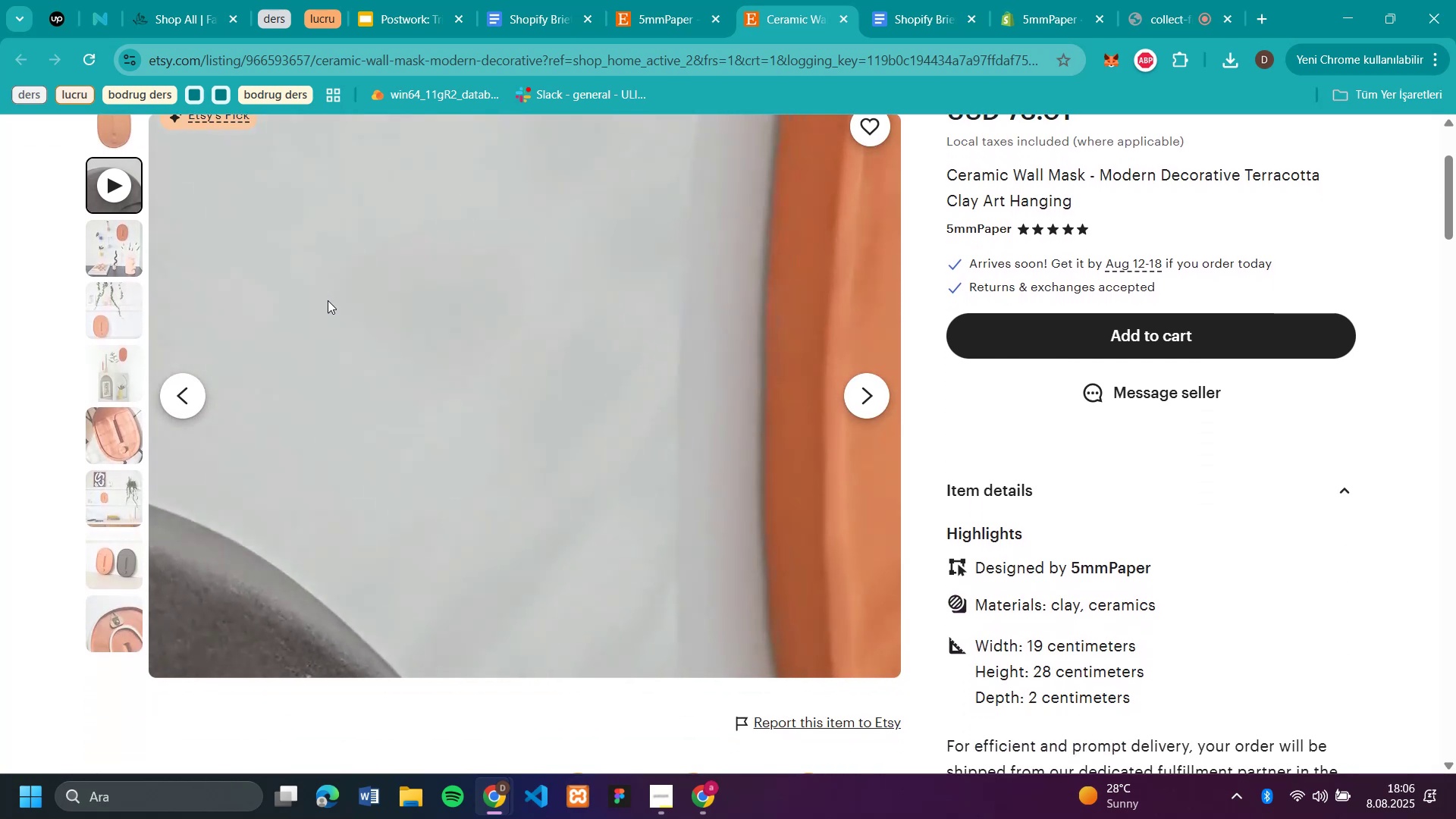 
scroll: coordinate [221, 187], scroll_direction: up, amount: 8.0
 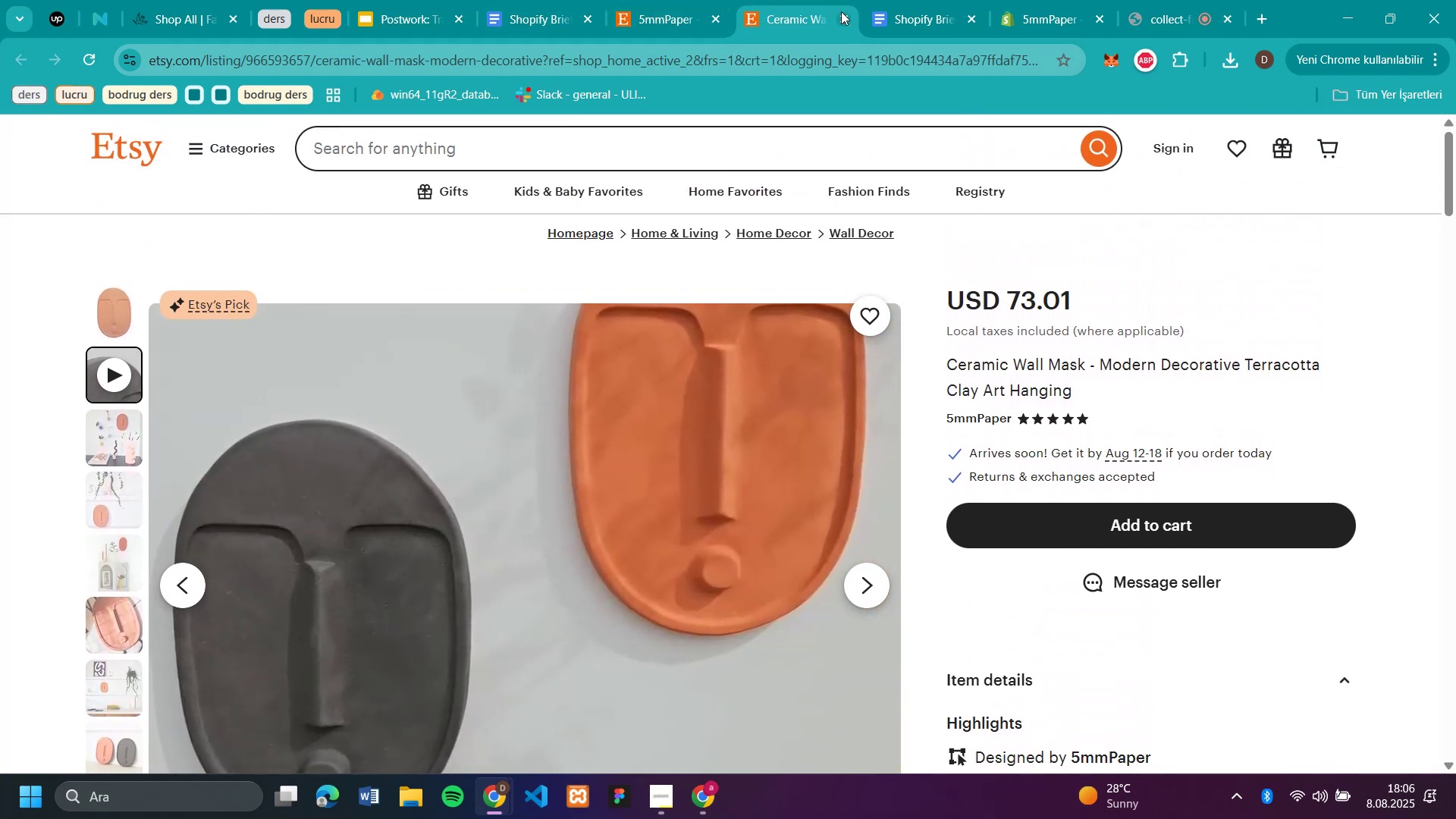 
left_click([841, 14])
 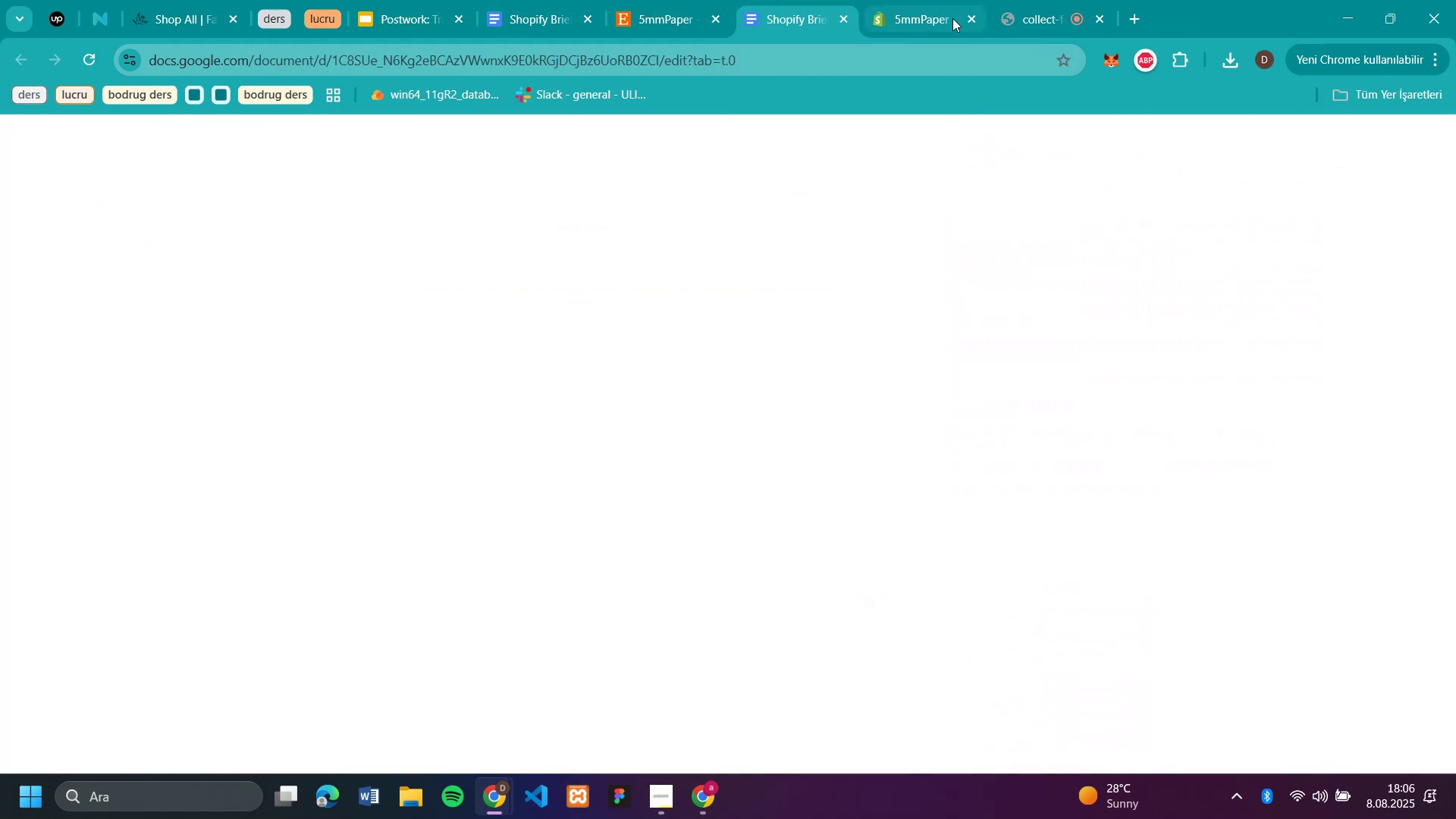 
left_click([936, 21])
 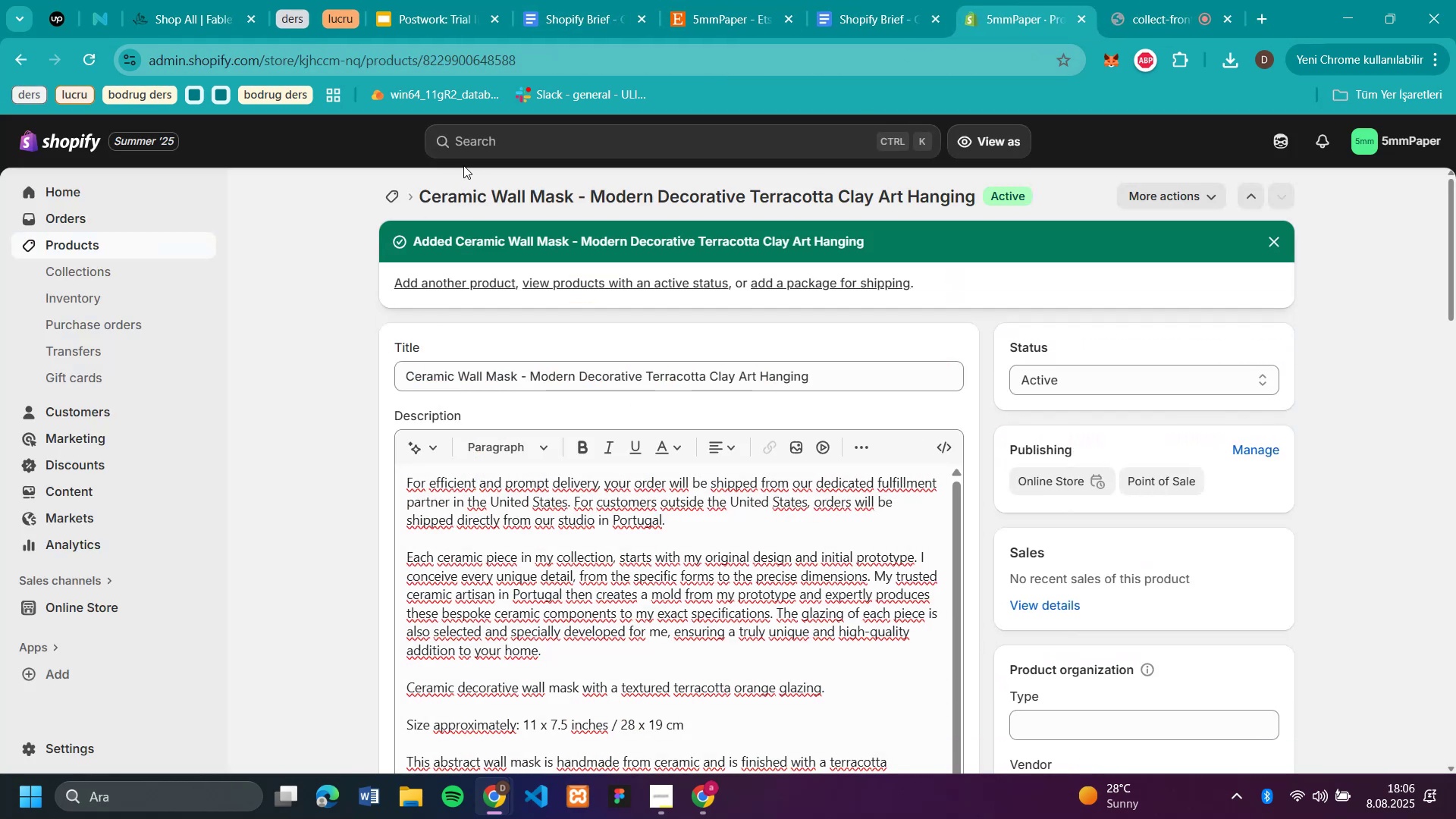 
left_click([390, 200])
 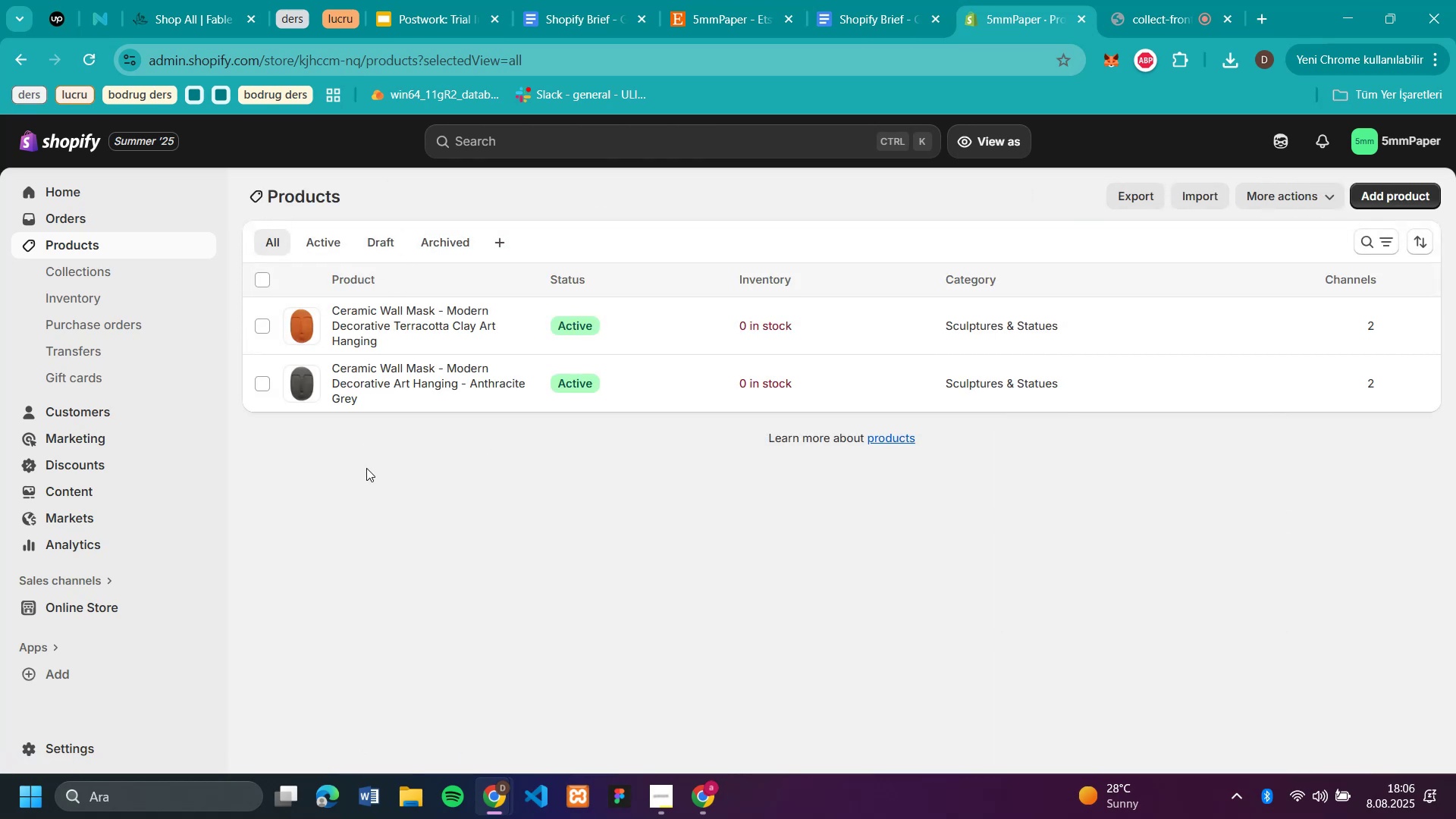 
left_click([717, 26])
 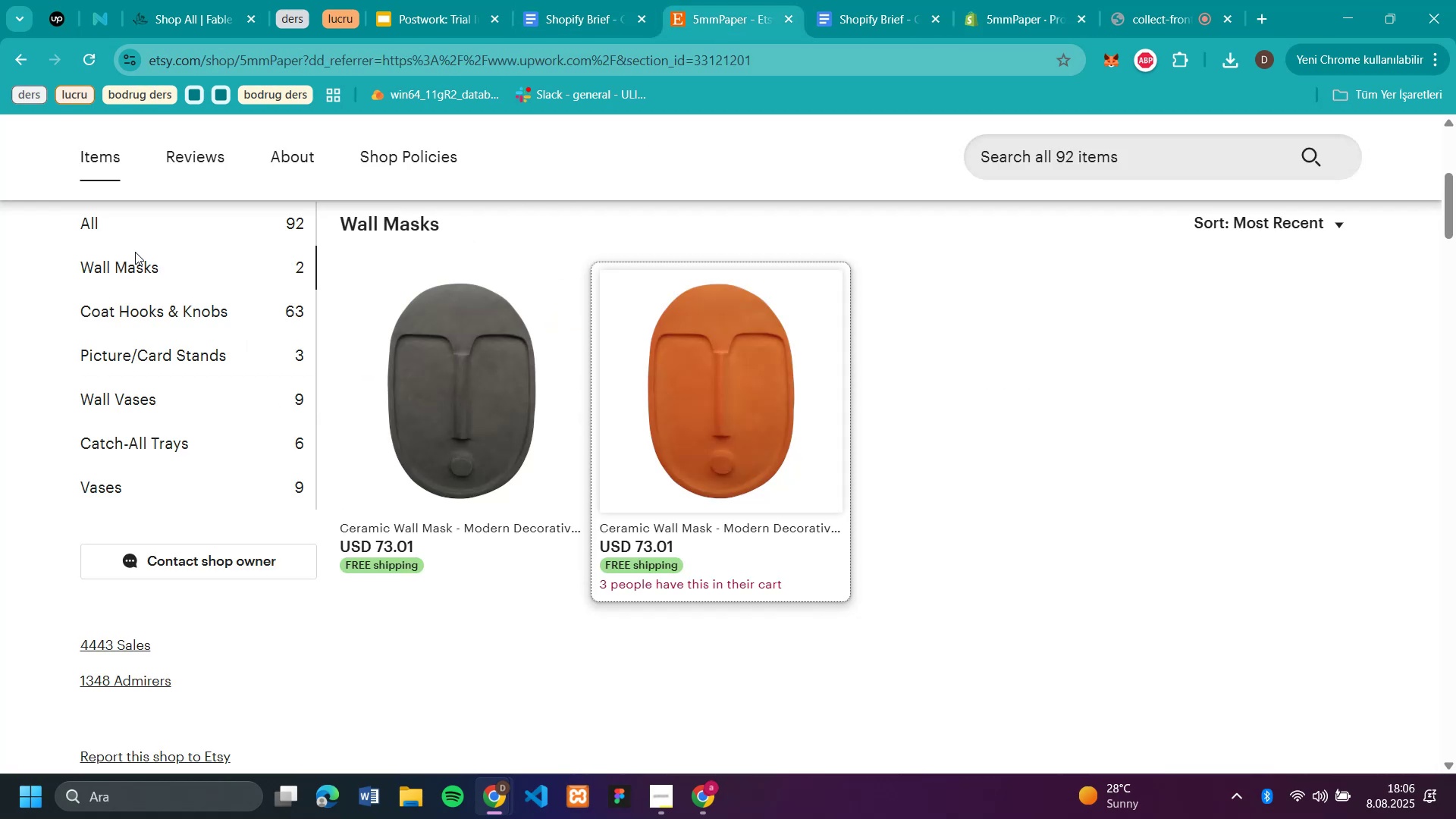 
scroll: coordinate [165, 331], scroll_direction: up, amount: 1.0
 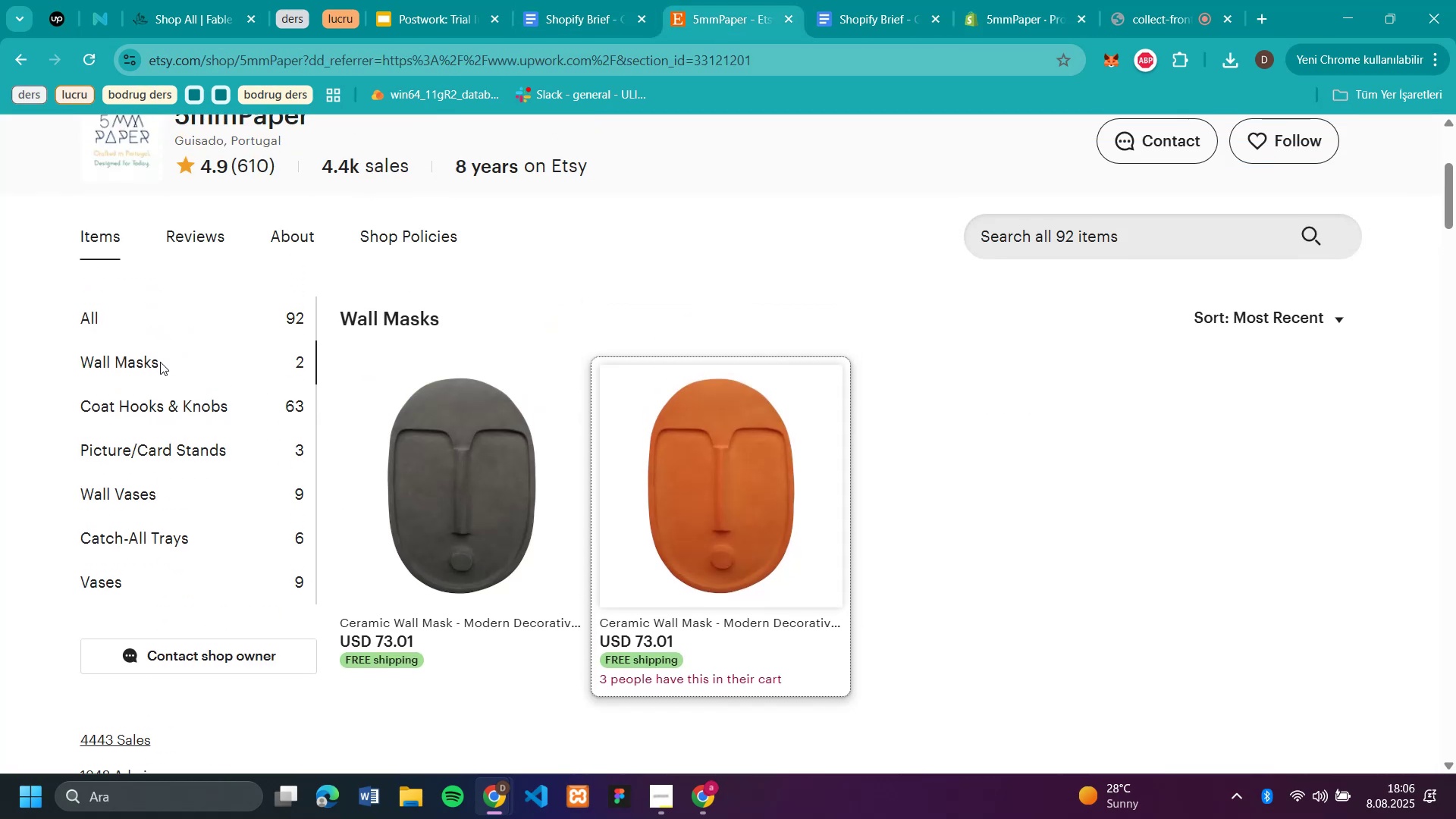 
scroll: coordinate [160, 362], scroll_direction: down, amount: 1.0
 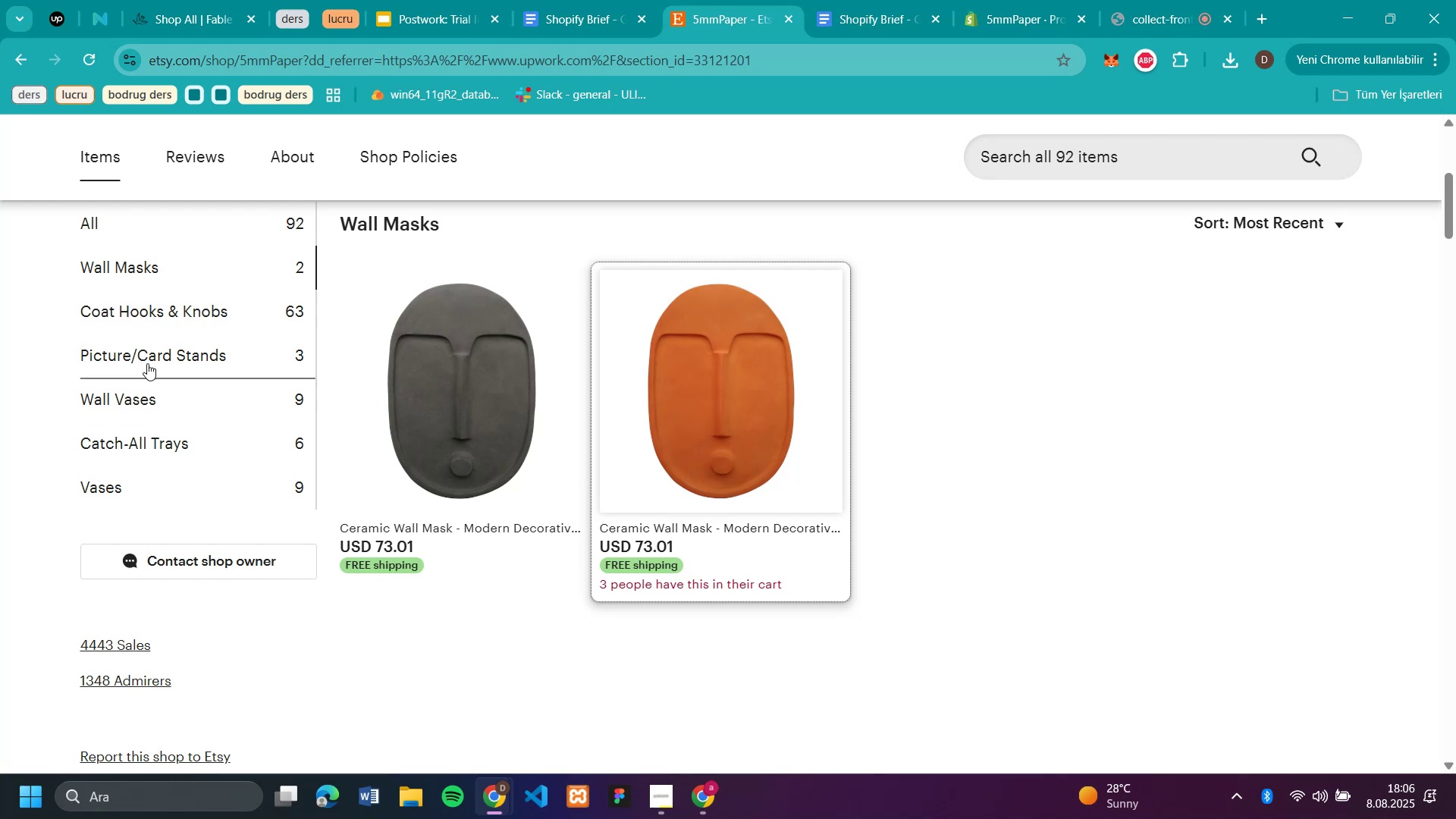 
left_click([147, 357])
 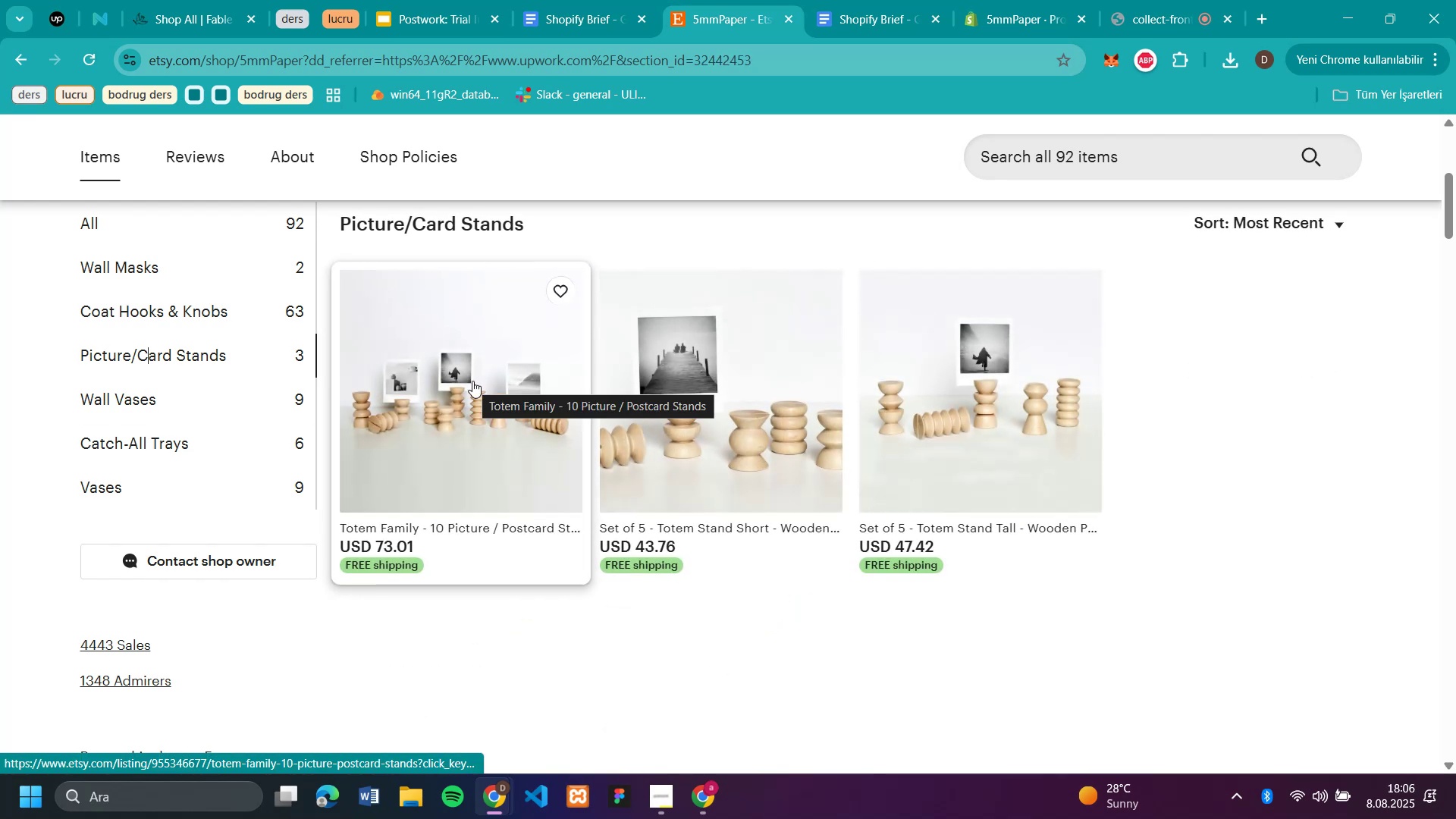 
left_click([472, 381])
 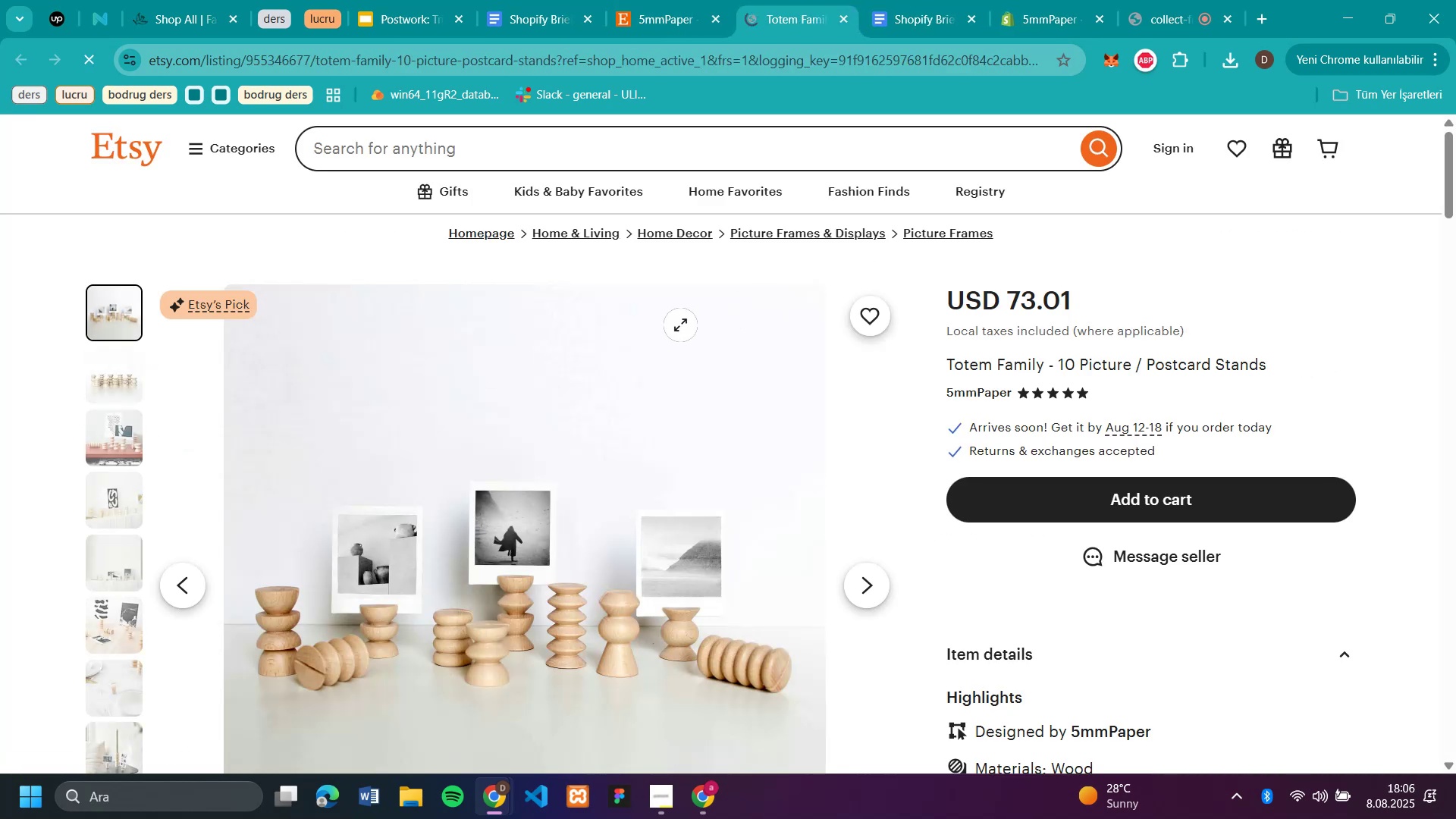 
left_click([1028, 17])
 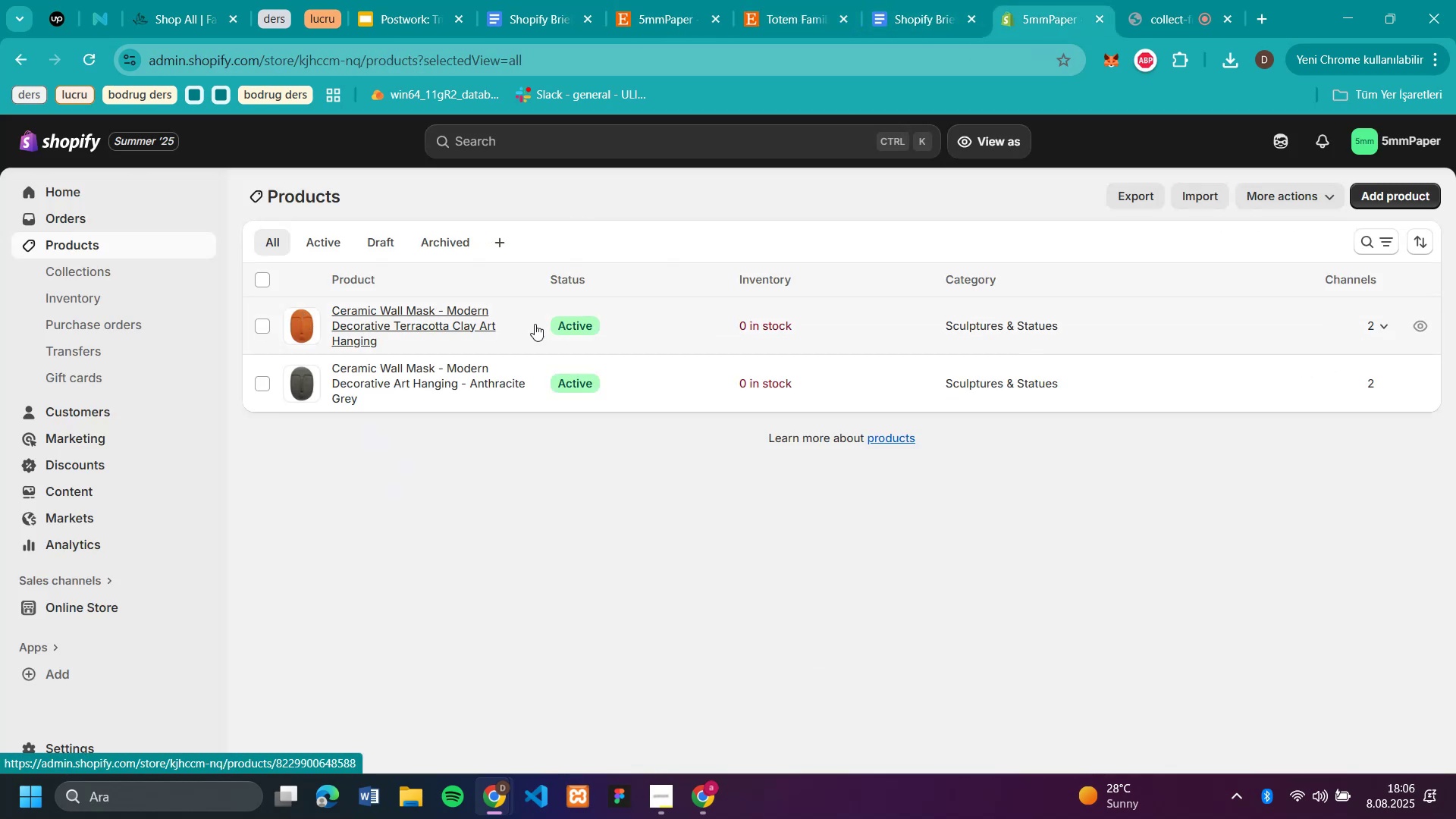 
left_click([634, 322])
 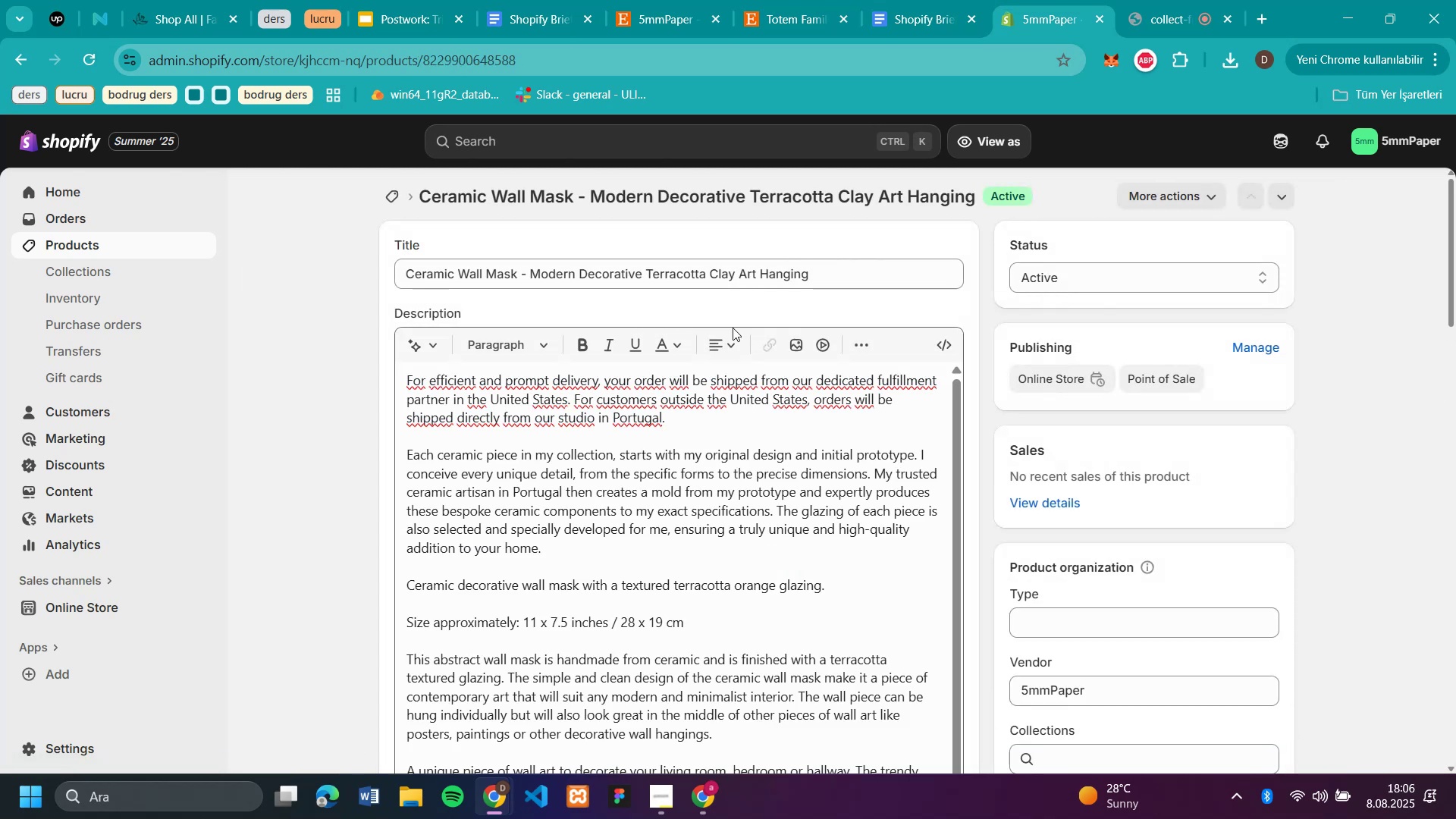 
scroll: coordinate [1283, 489], scroll_direction: down, amount: 2.0
 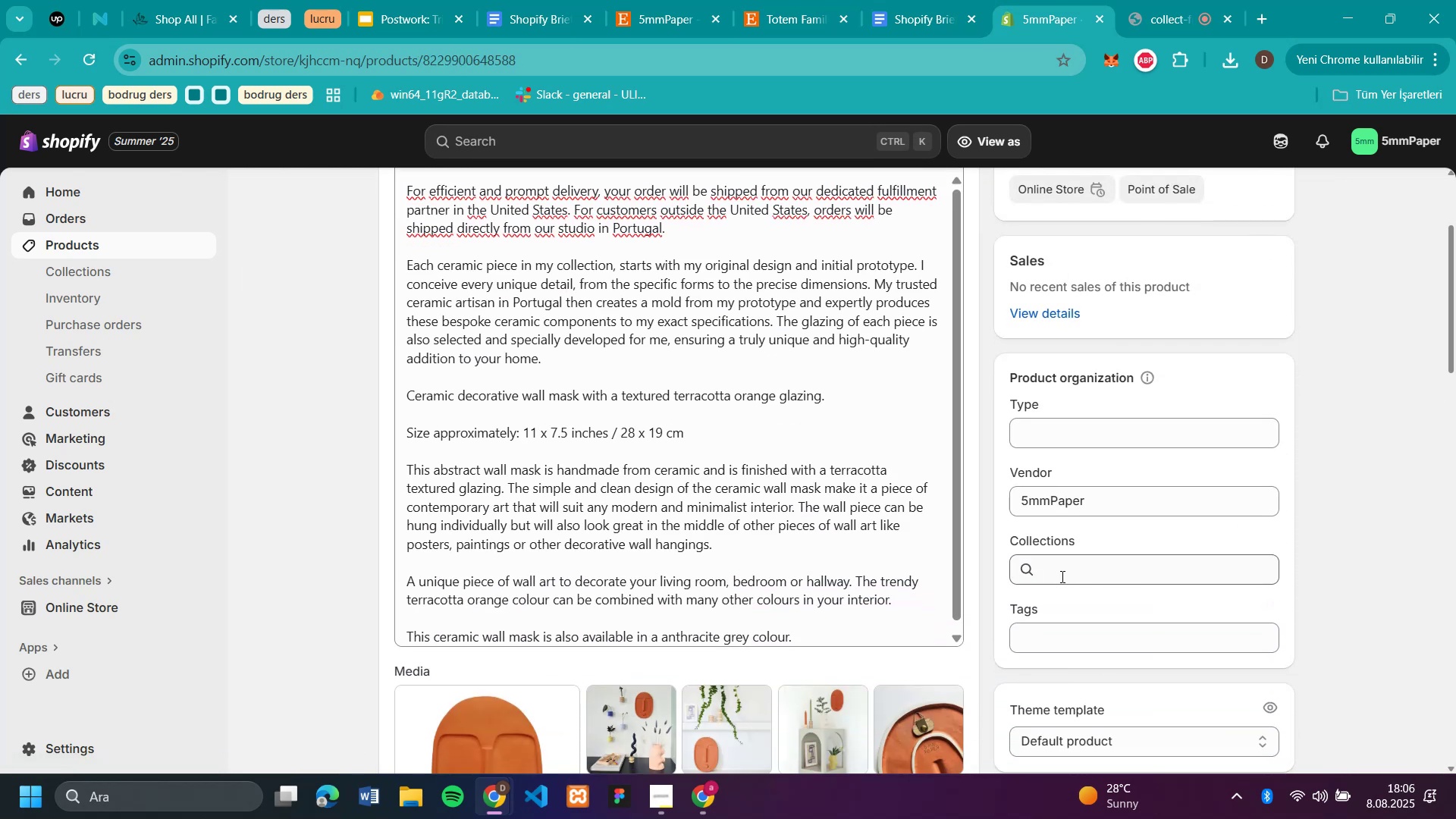 
left_click([1060, 576])
 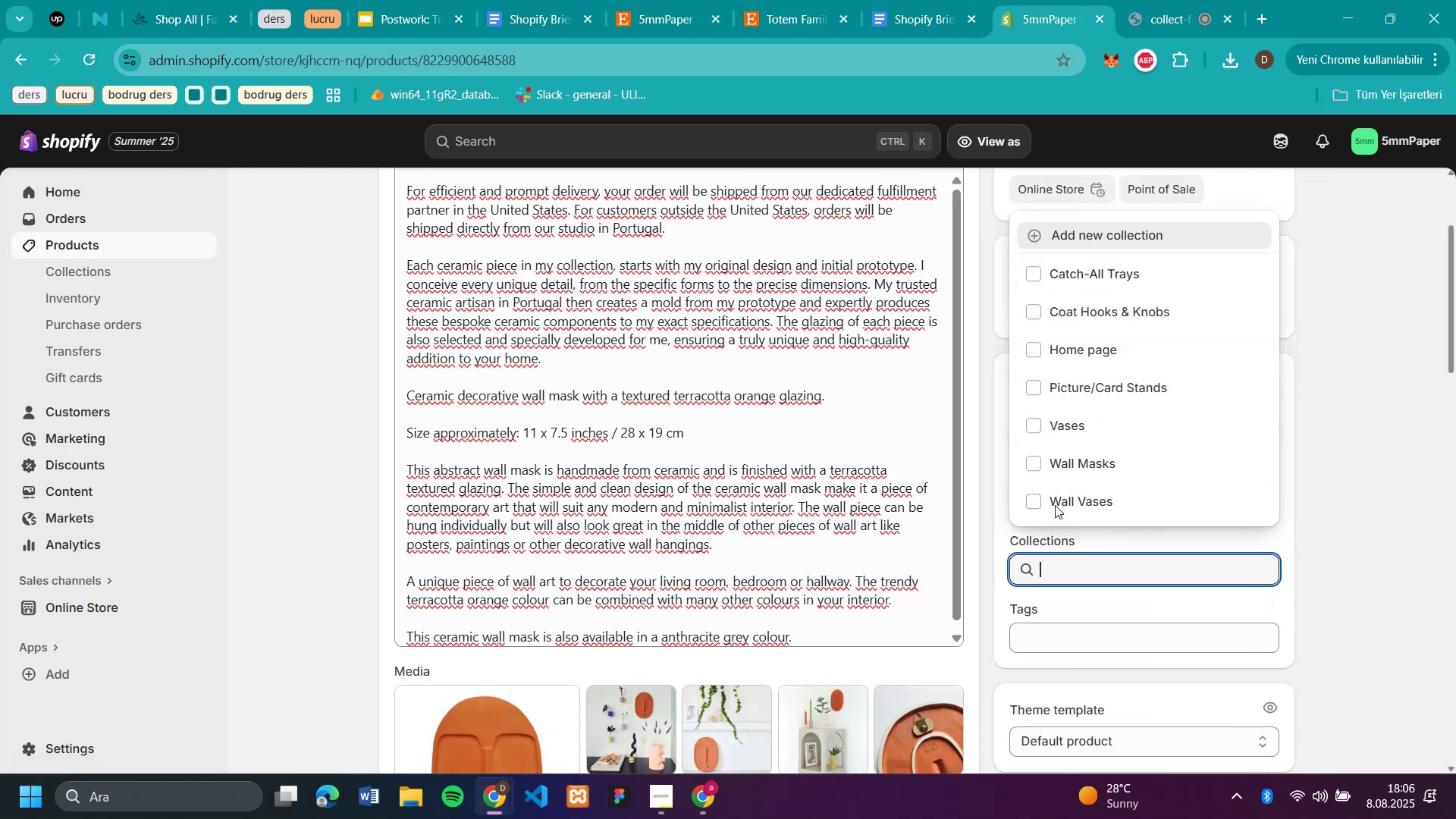 
left_click([1041, 454])
 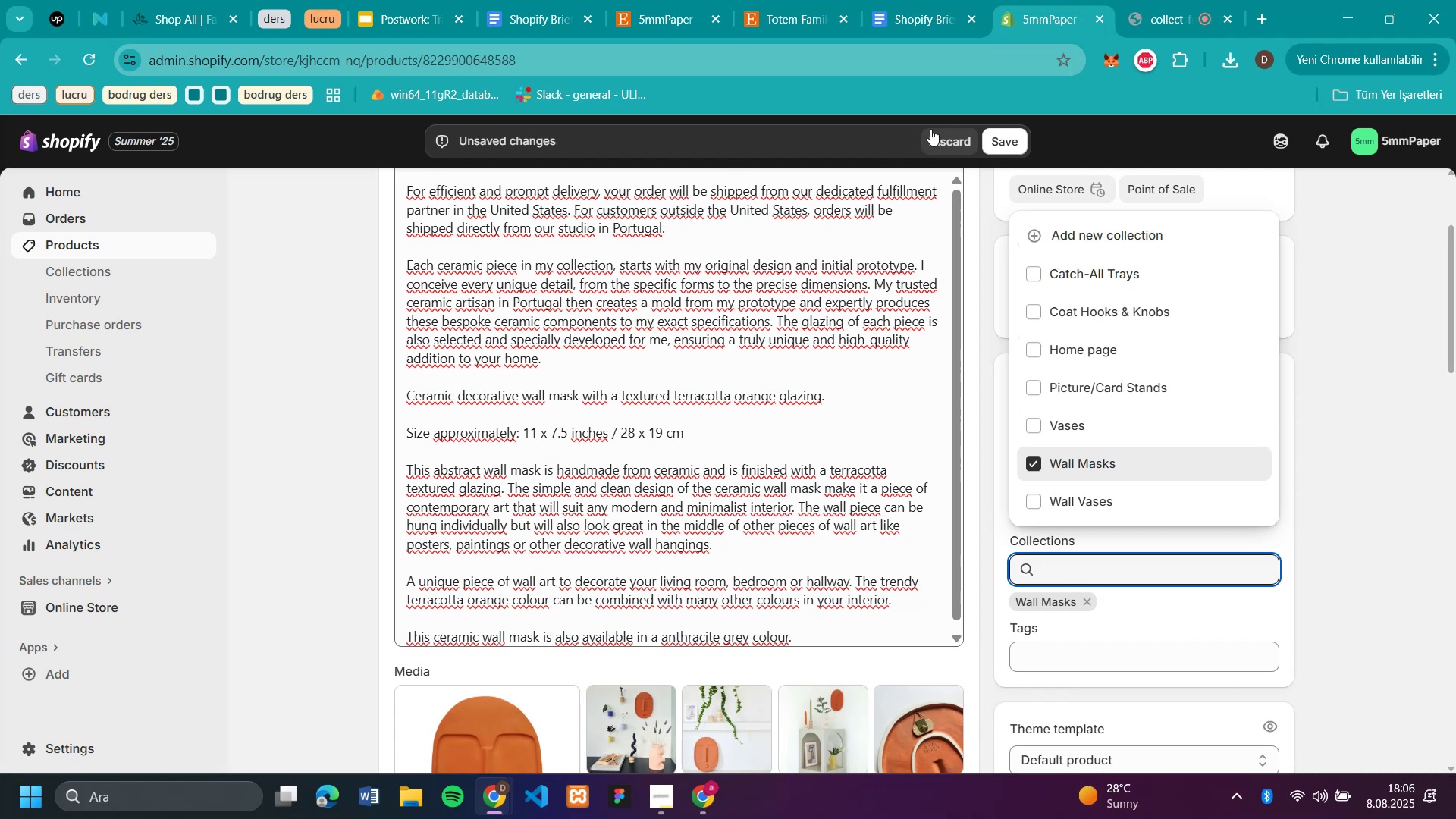 
left_click([1006, 133])
 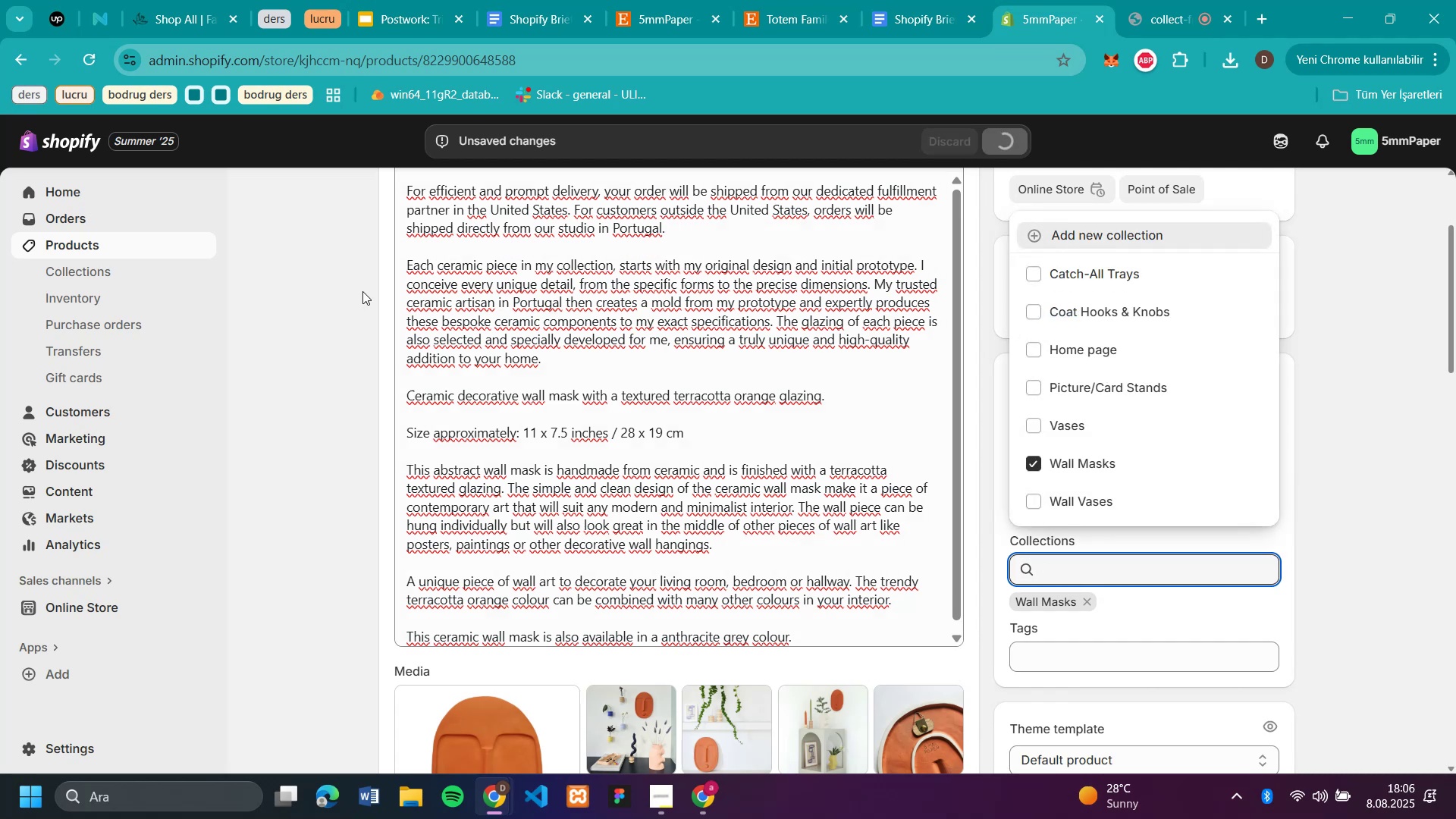 
scroll: coordinate [391, 278], scroll_direction: up, amount: 8.0
 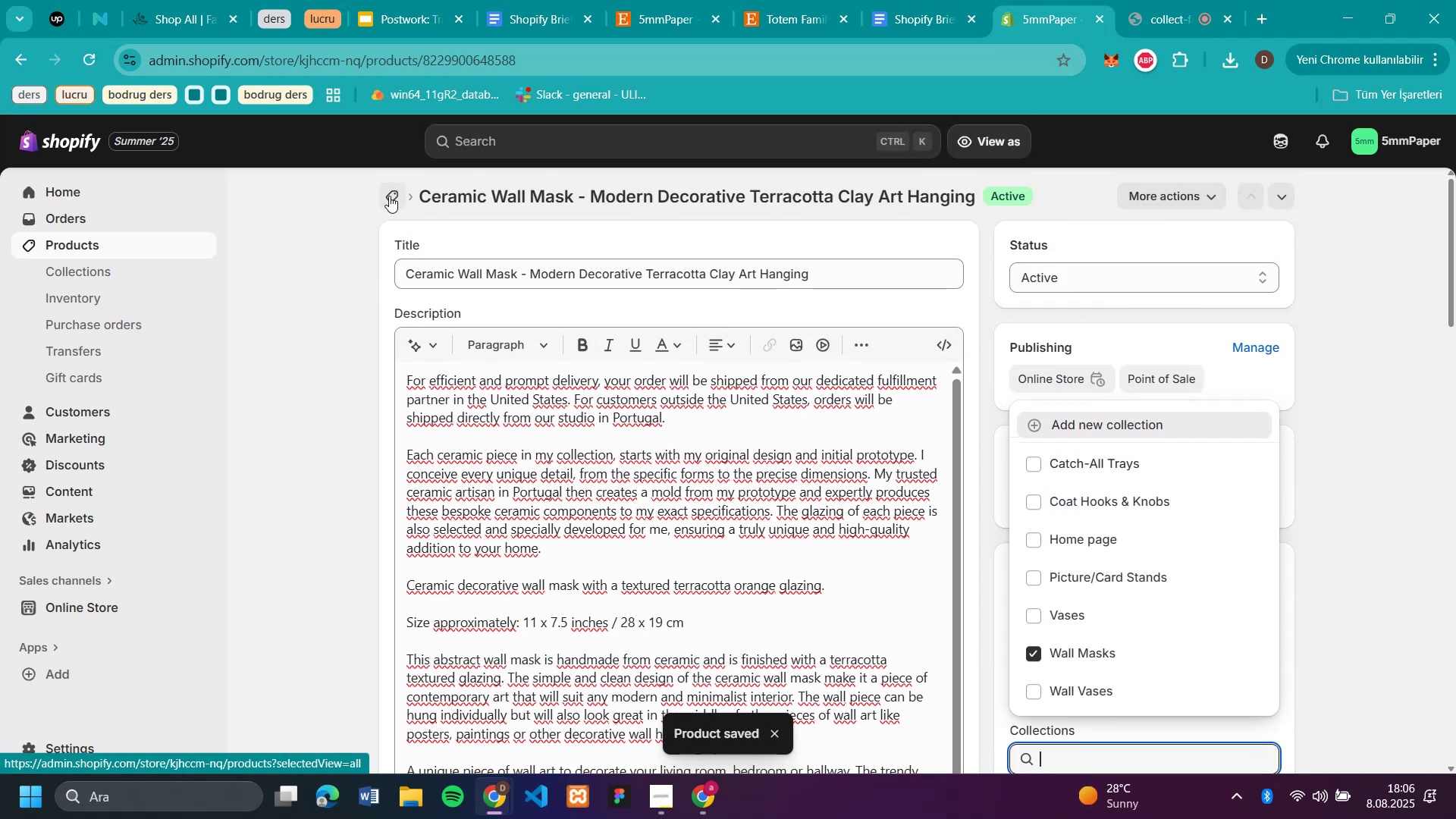 
left_click([389, 196])
 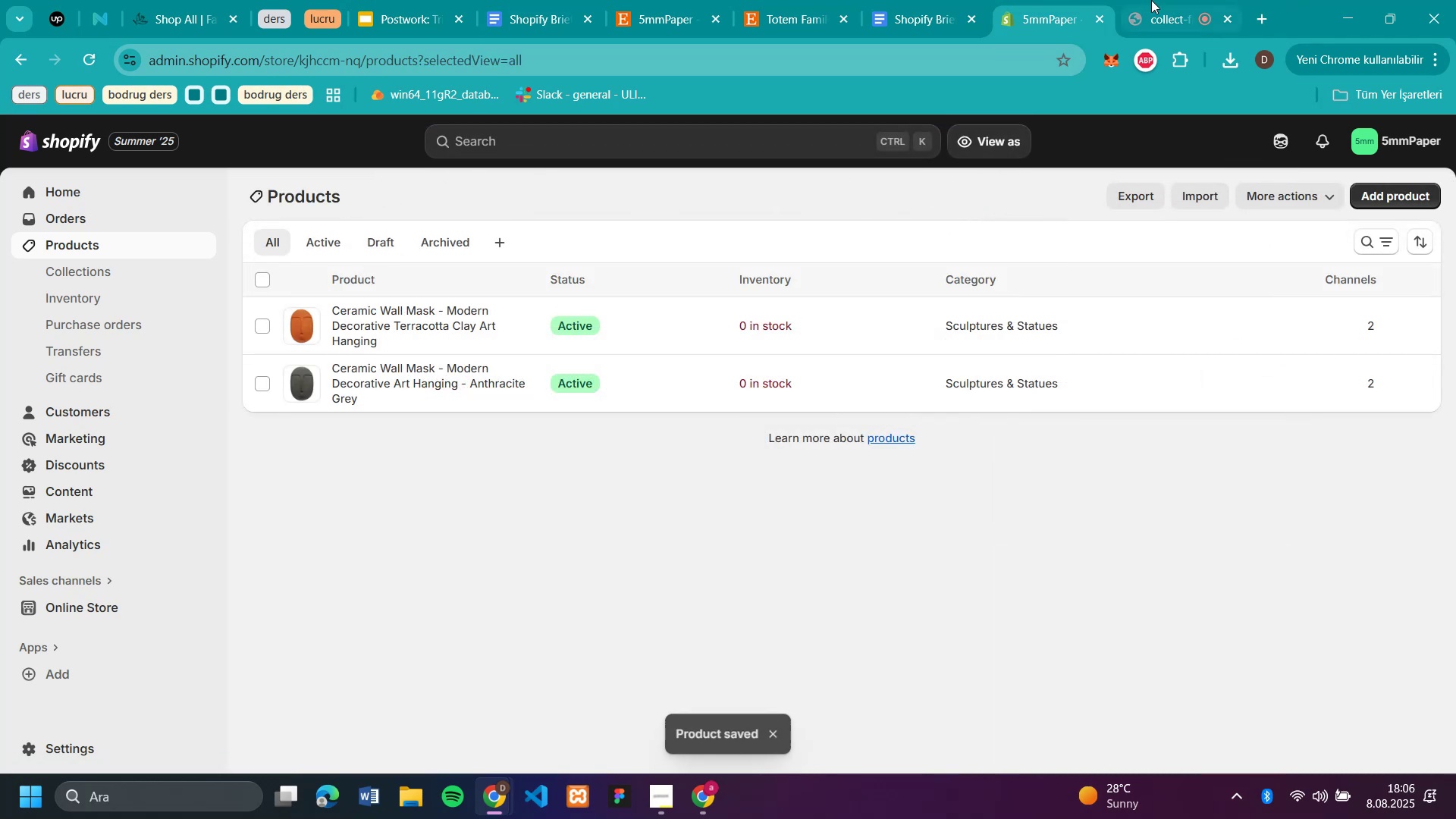 
wait(5.46)
 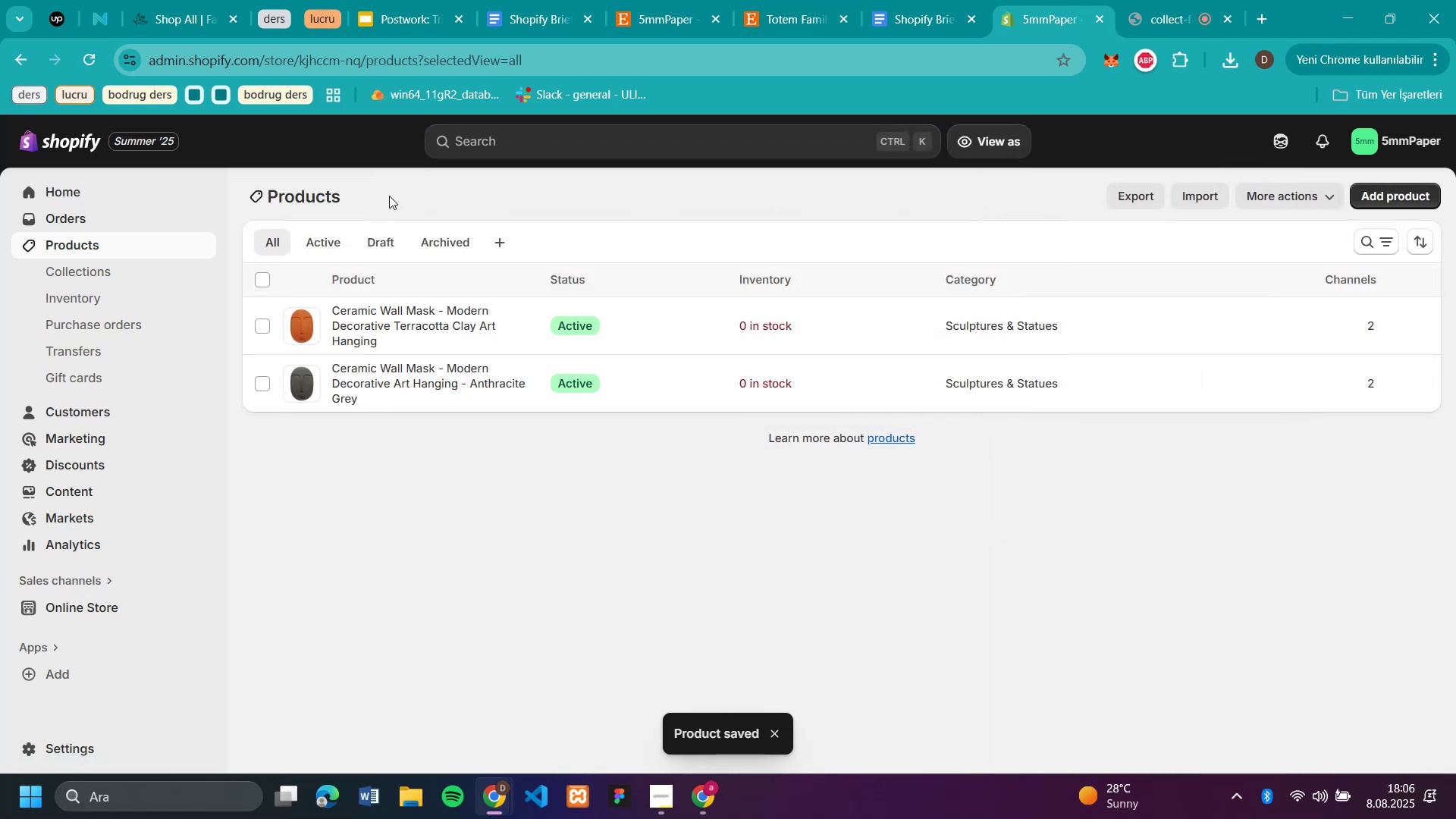 
left_click([1154, 17])
 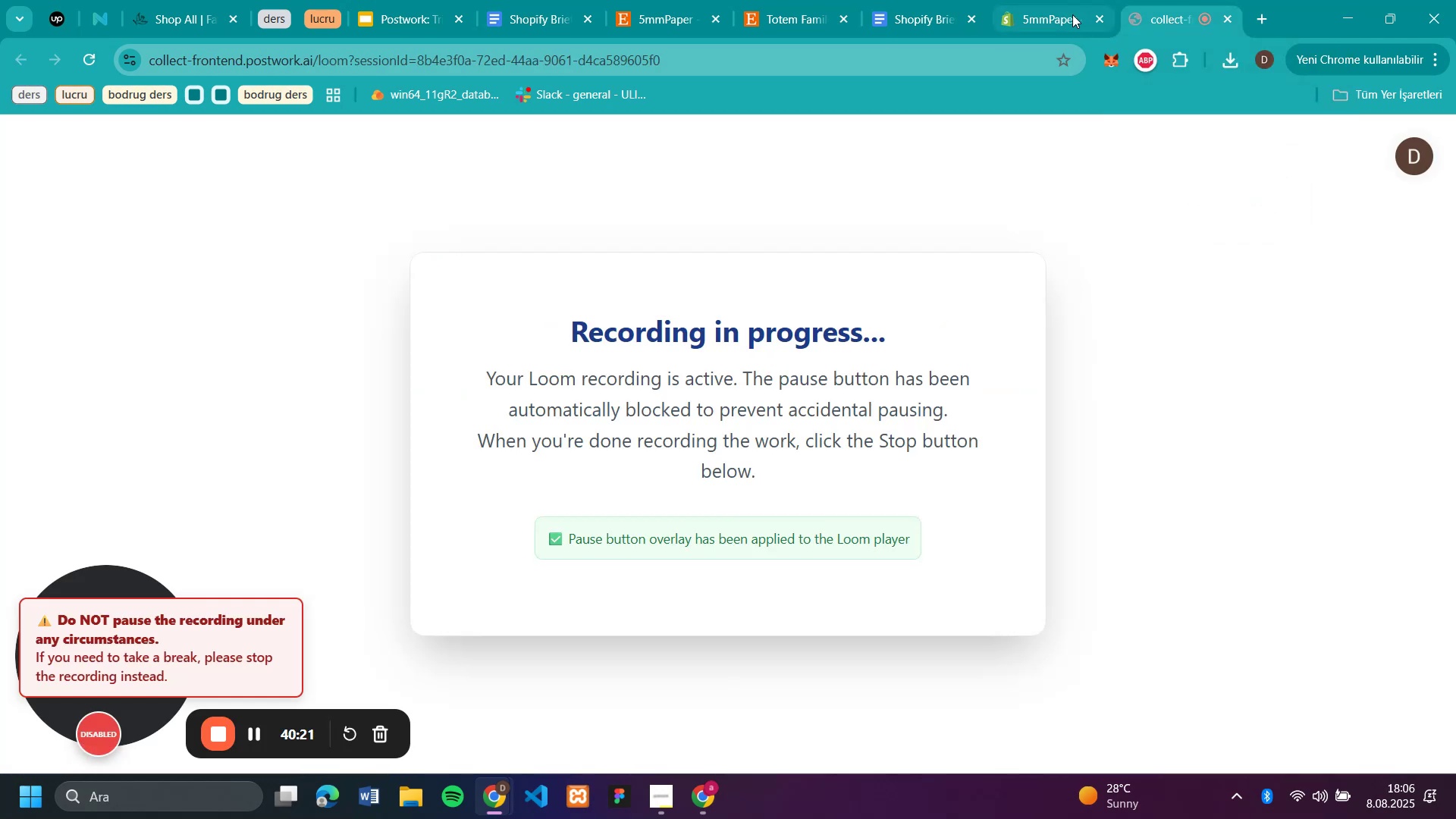 
left_click([1056, 17])
 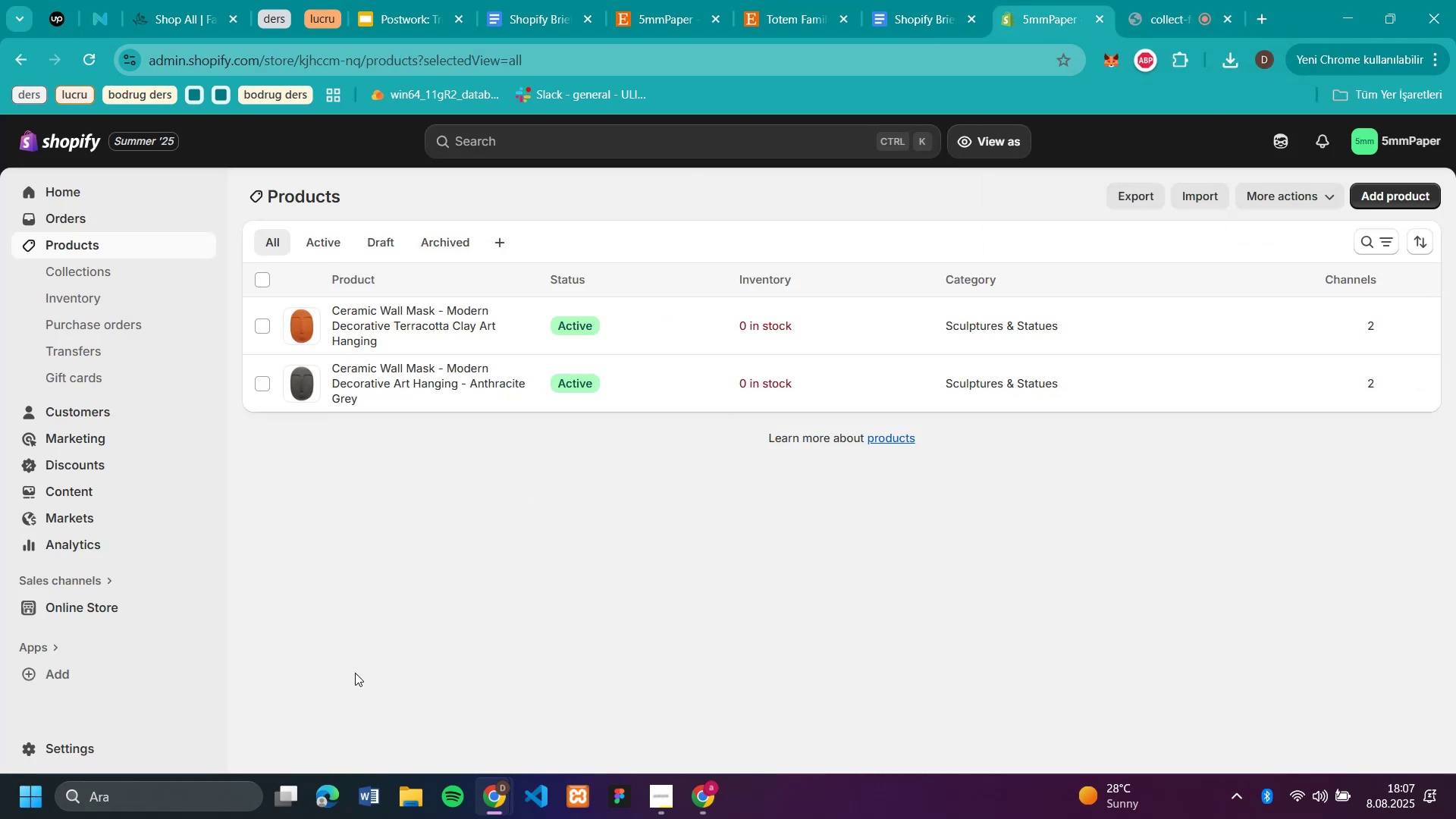 
wait(7.94)
 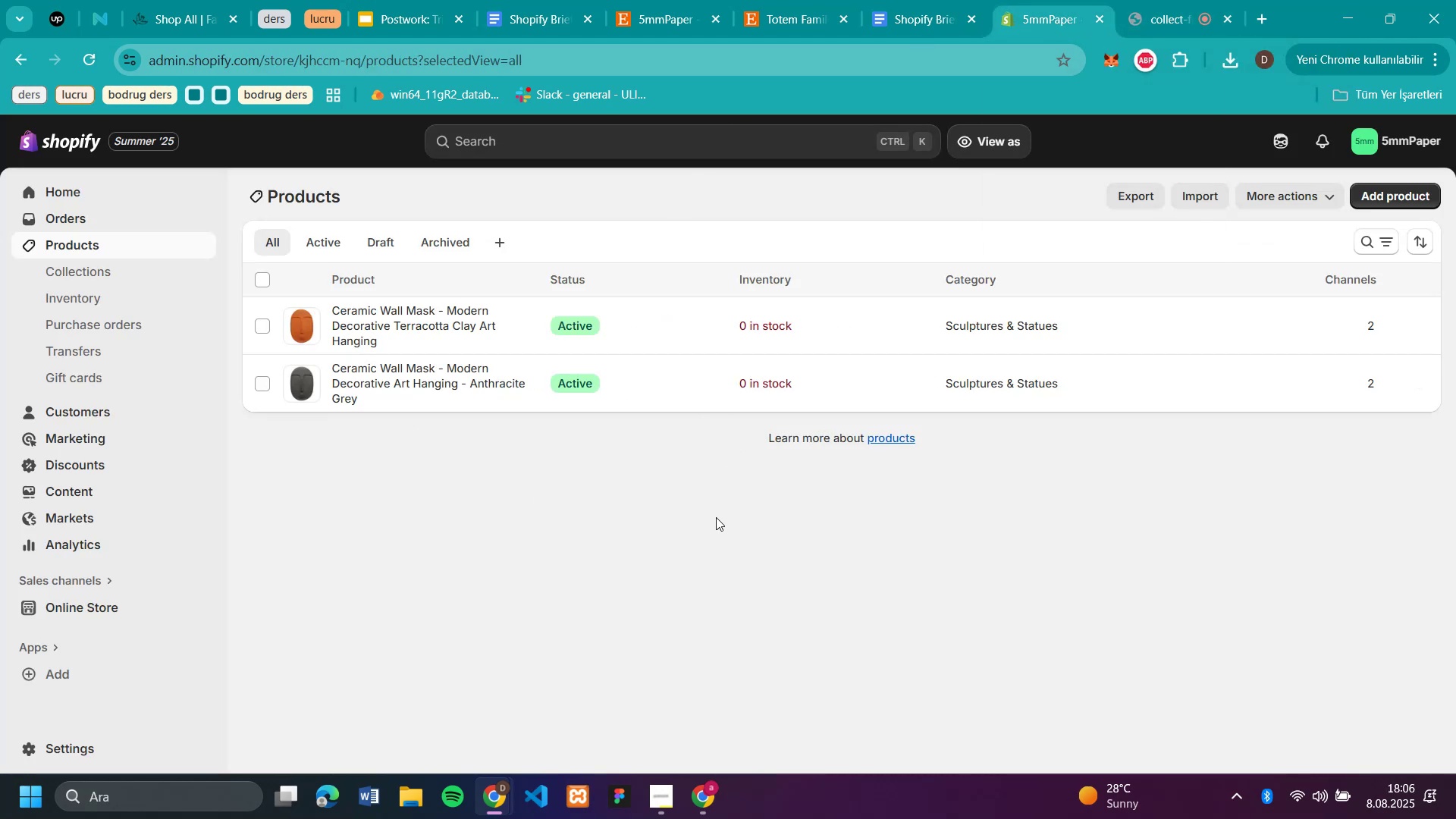 
left_click([1392, 187])
 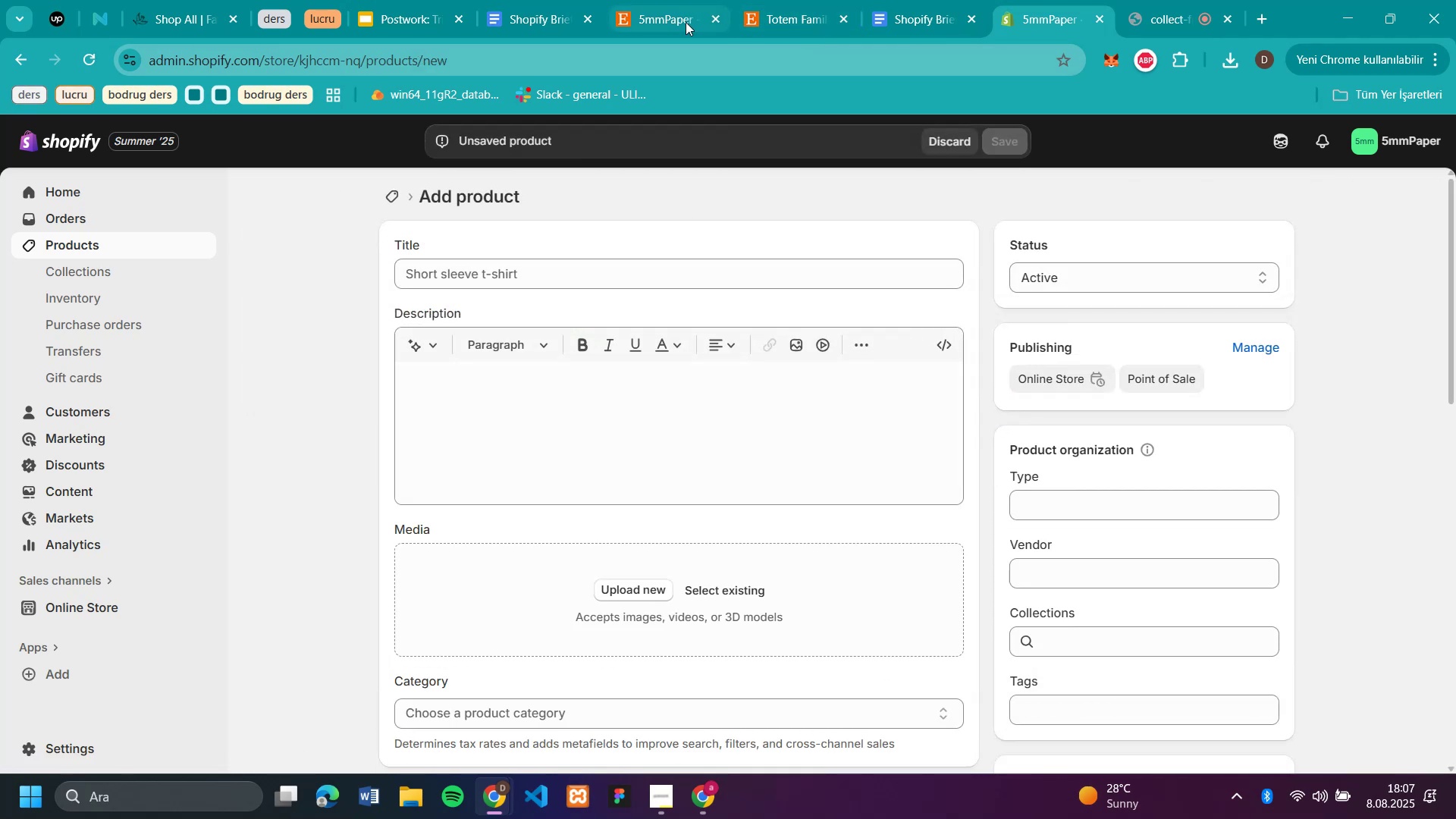 
wait(5.44)
 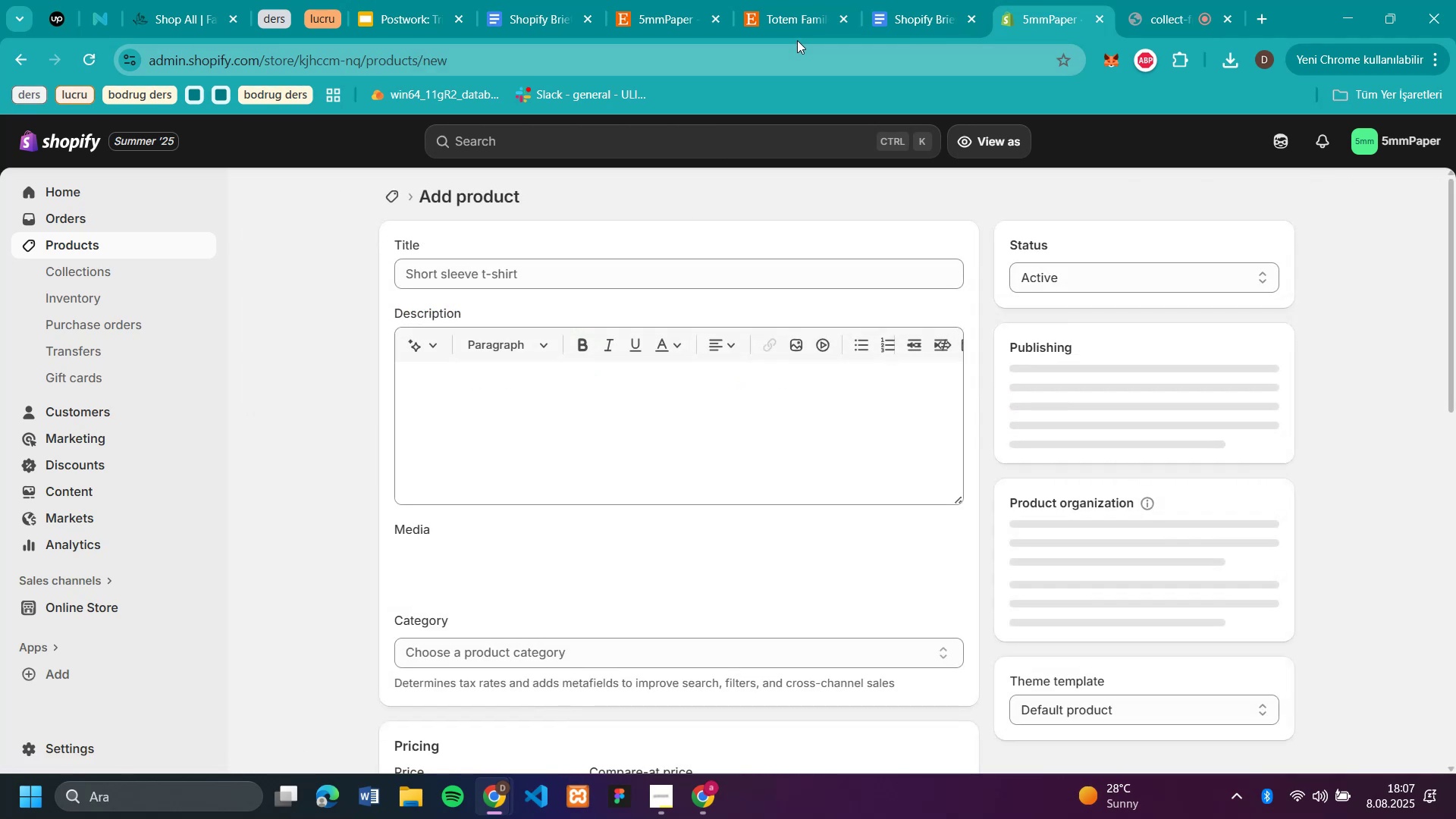 
left_click([773, 17])
 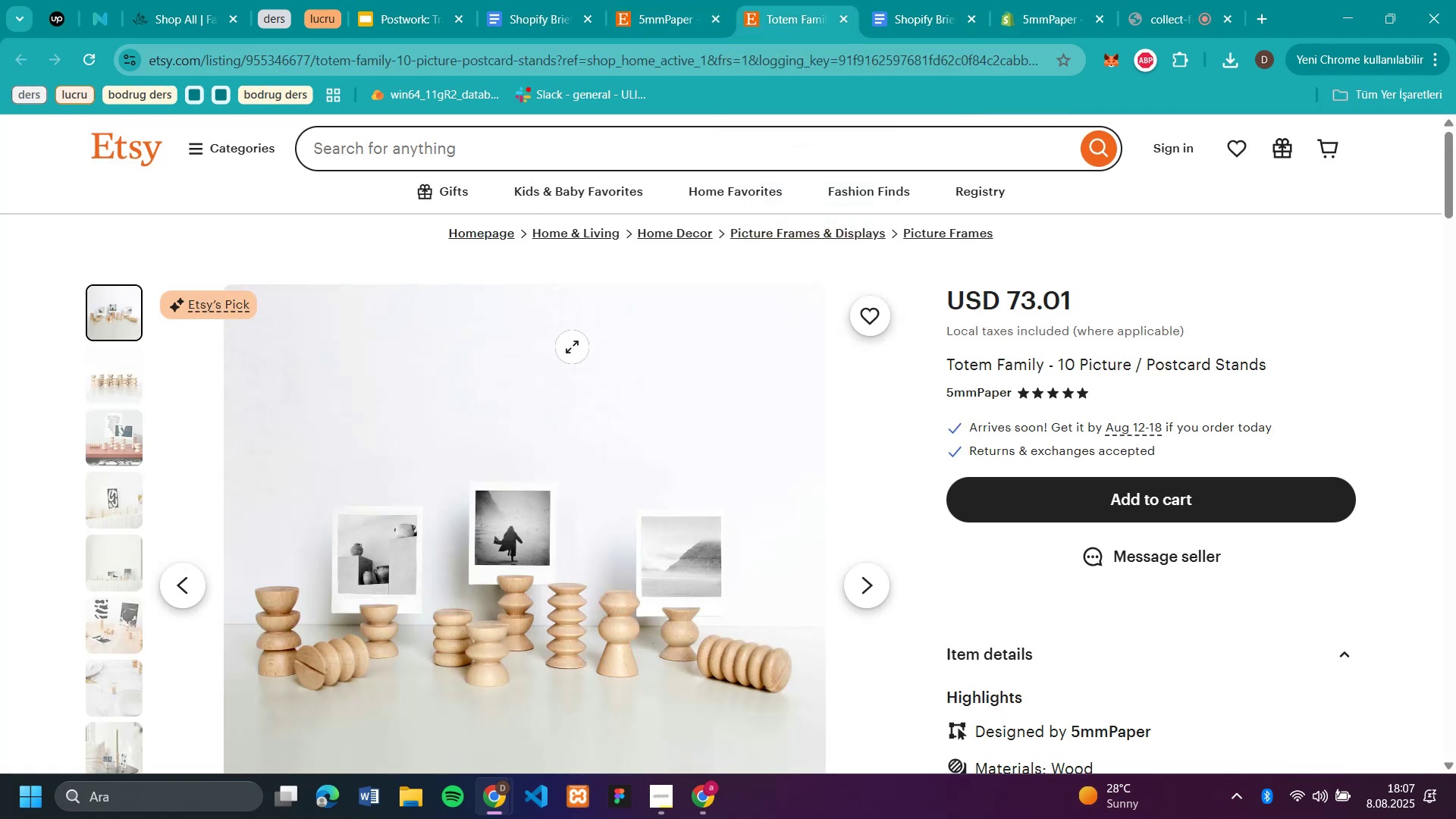 
scroll: coordinate [667, 435], scroll_direction: down, amount: 1.0
 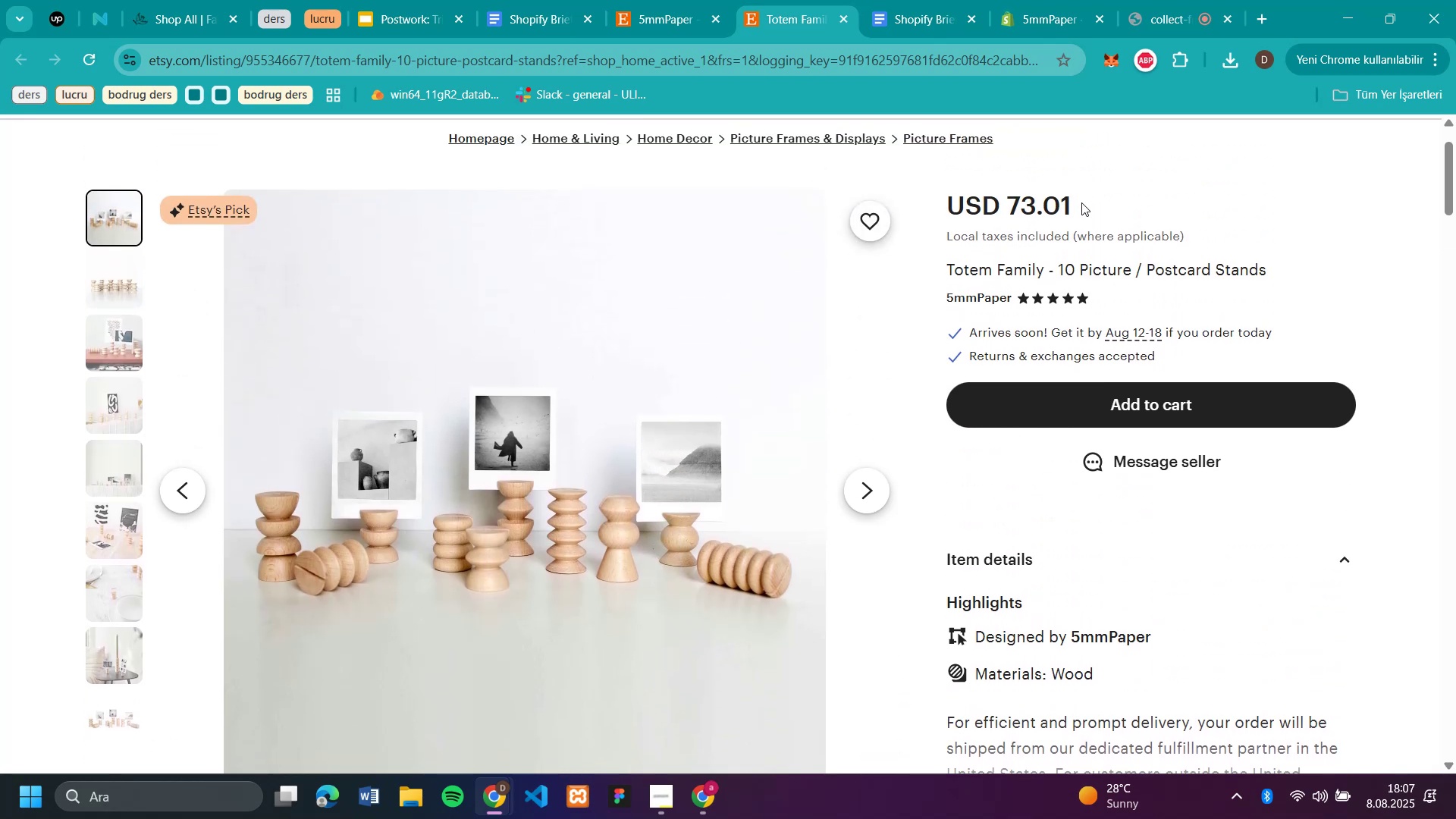 
wait(5.43)
 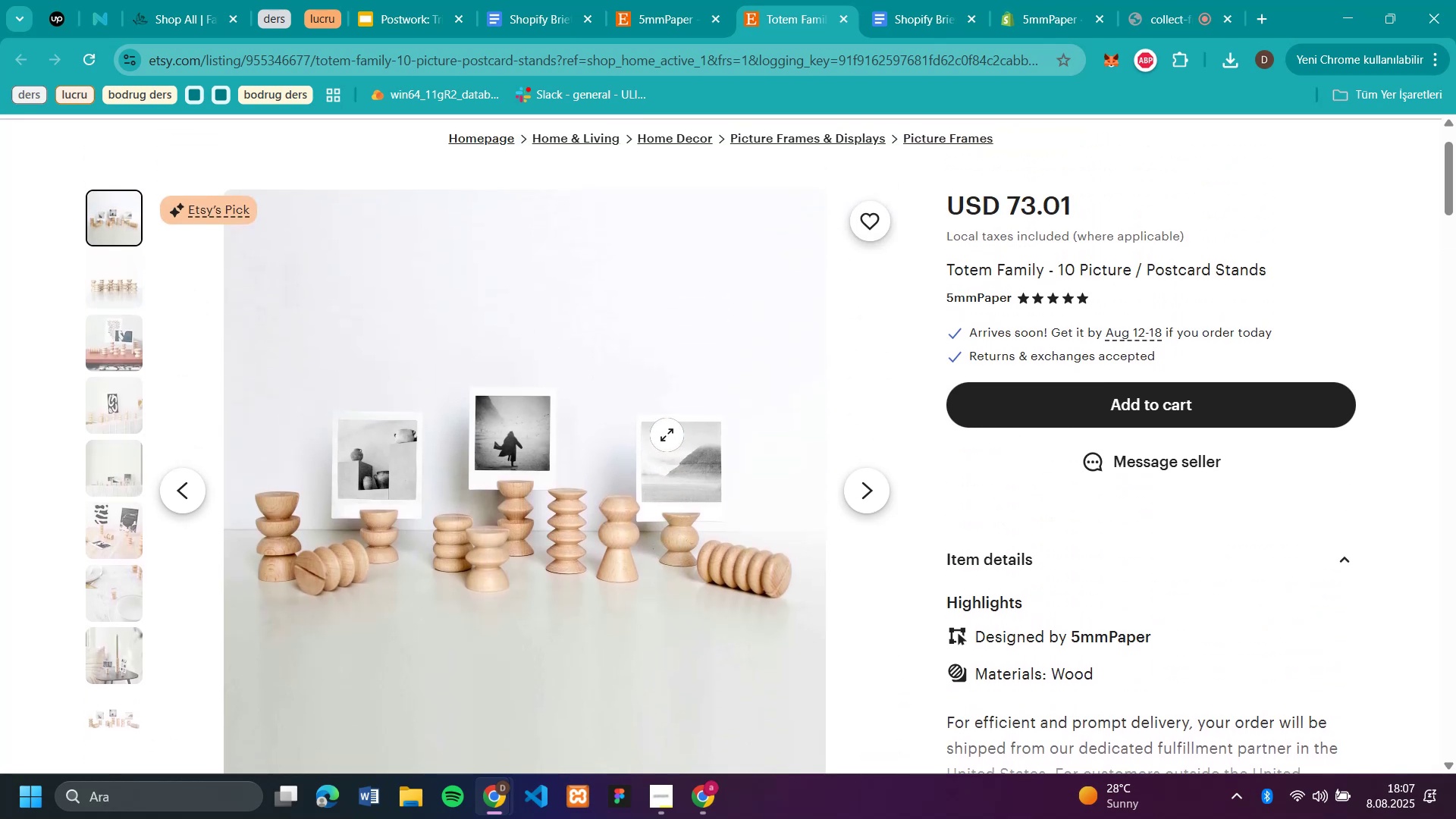 
scroll: coordinate [754, 218], scroll_direction: up, amount: 8.0
 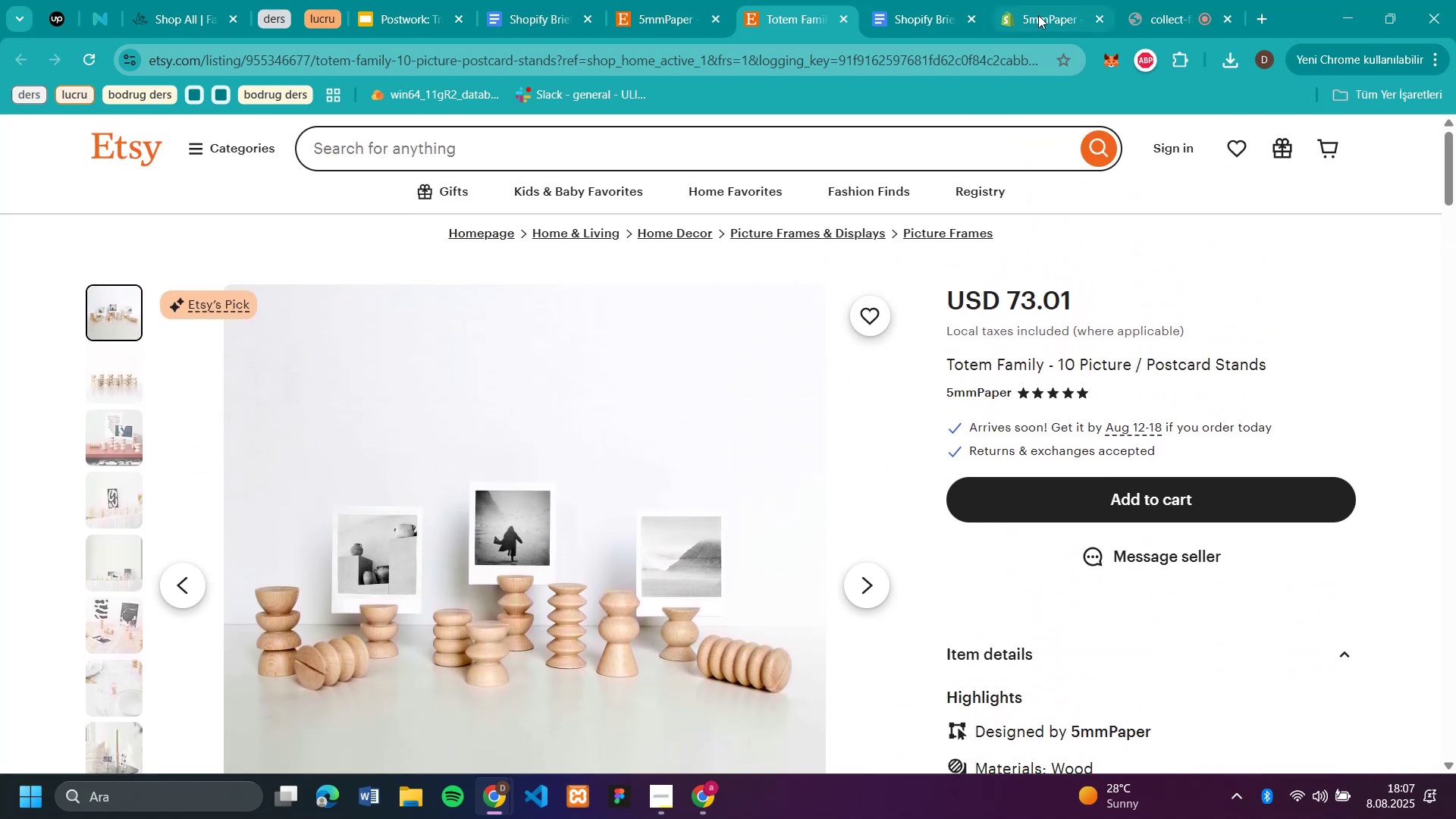 
left_click([1038, 15])
 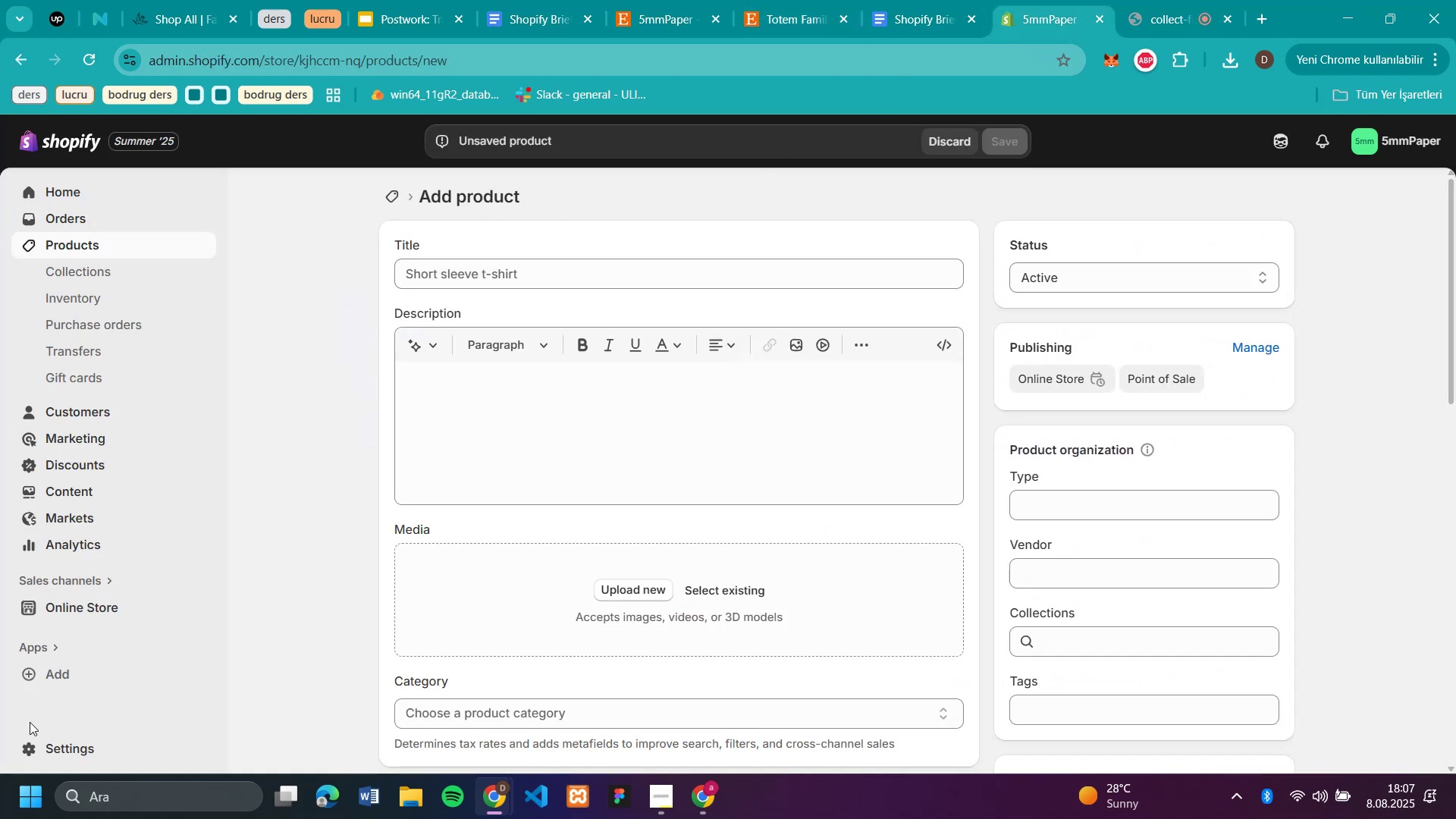 
left_click([67, 610])
 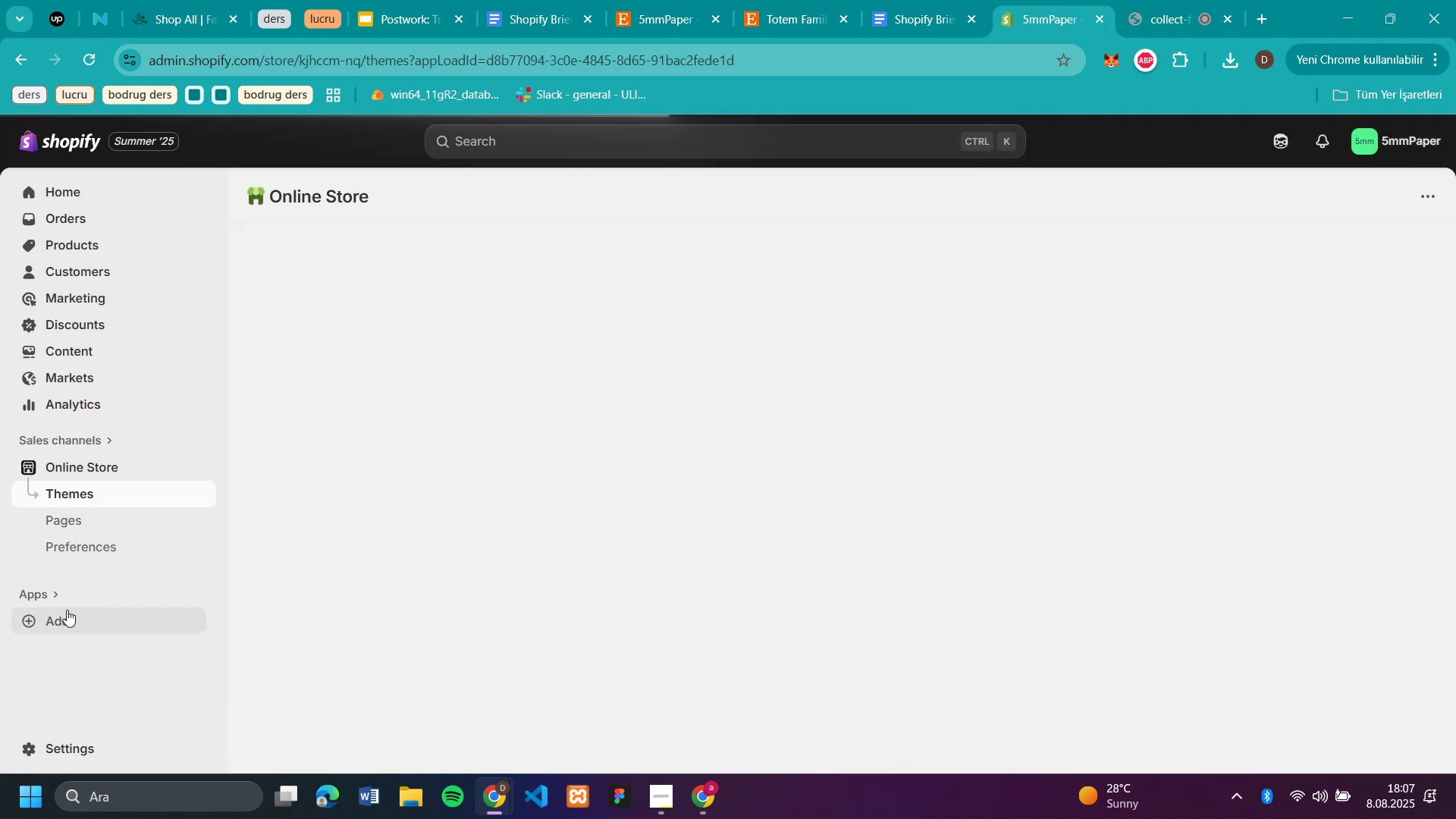 
wait(8.19)
 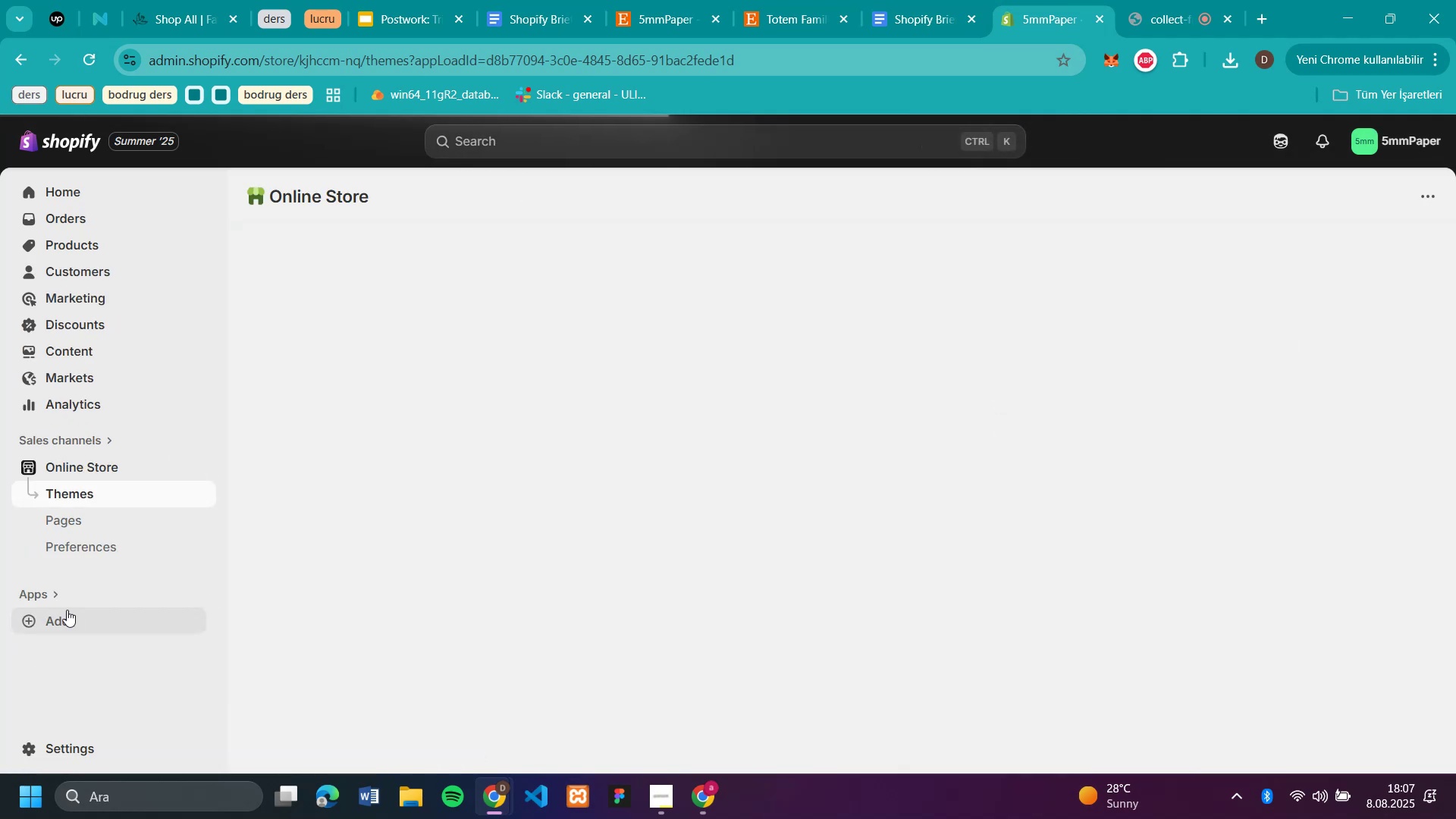 
left_click([1219, 661])
 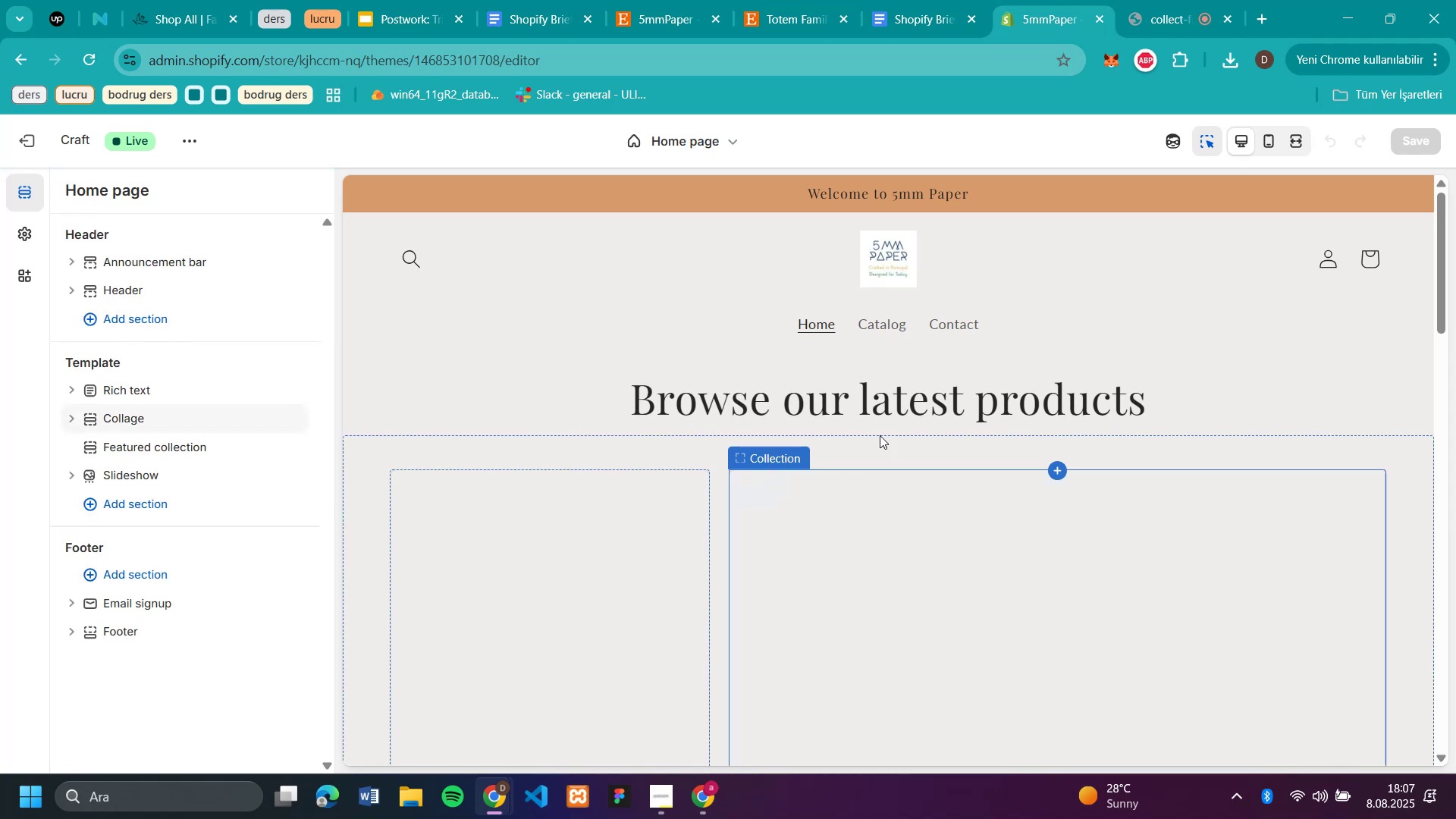 
wait(6.8)
 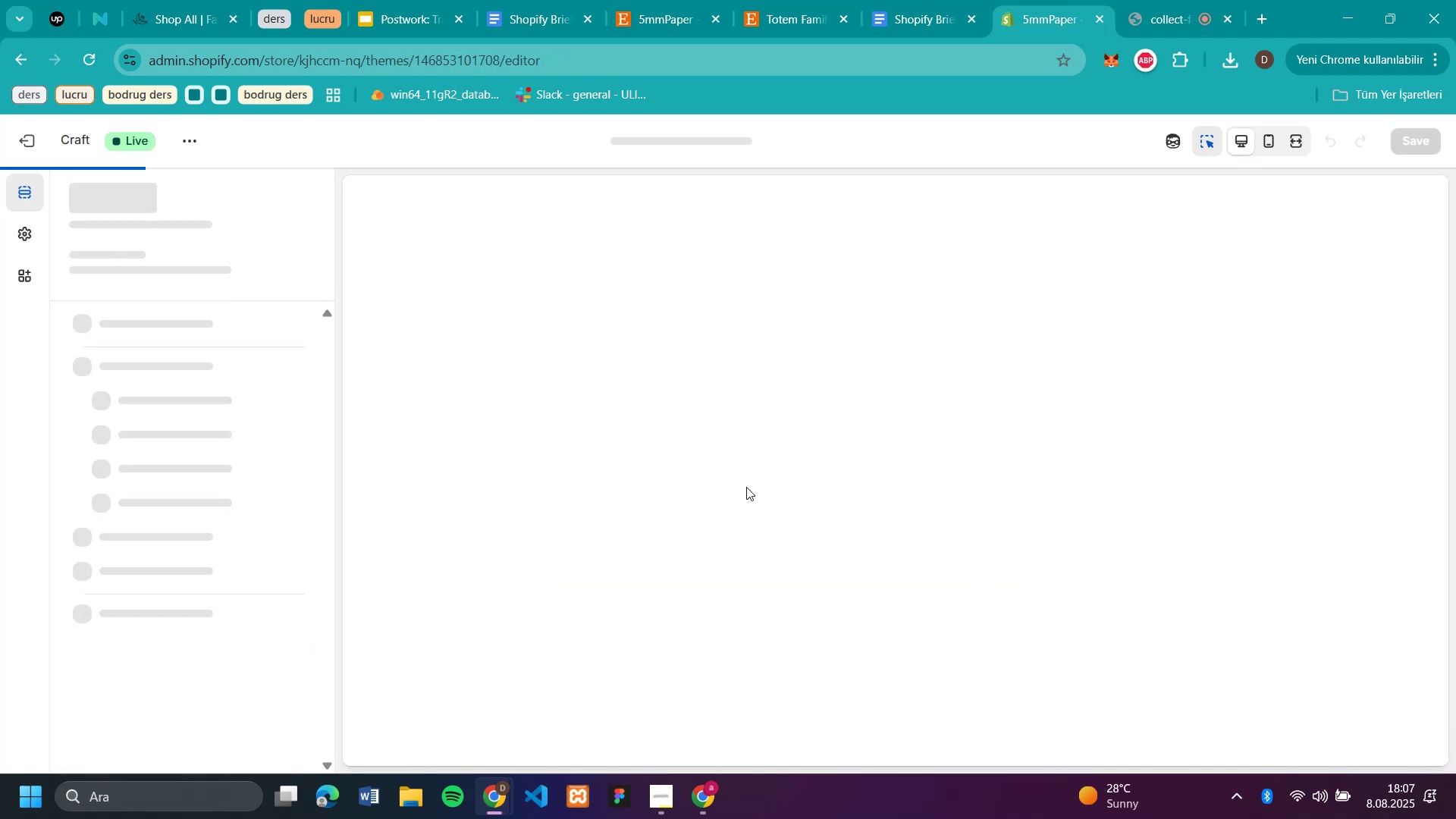 
scroll: coordinate [1017, 401], scroll_direction: down, amount: 17.0
 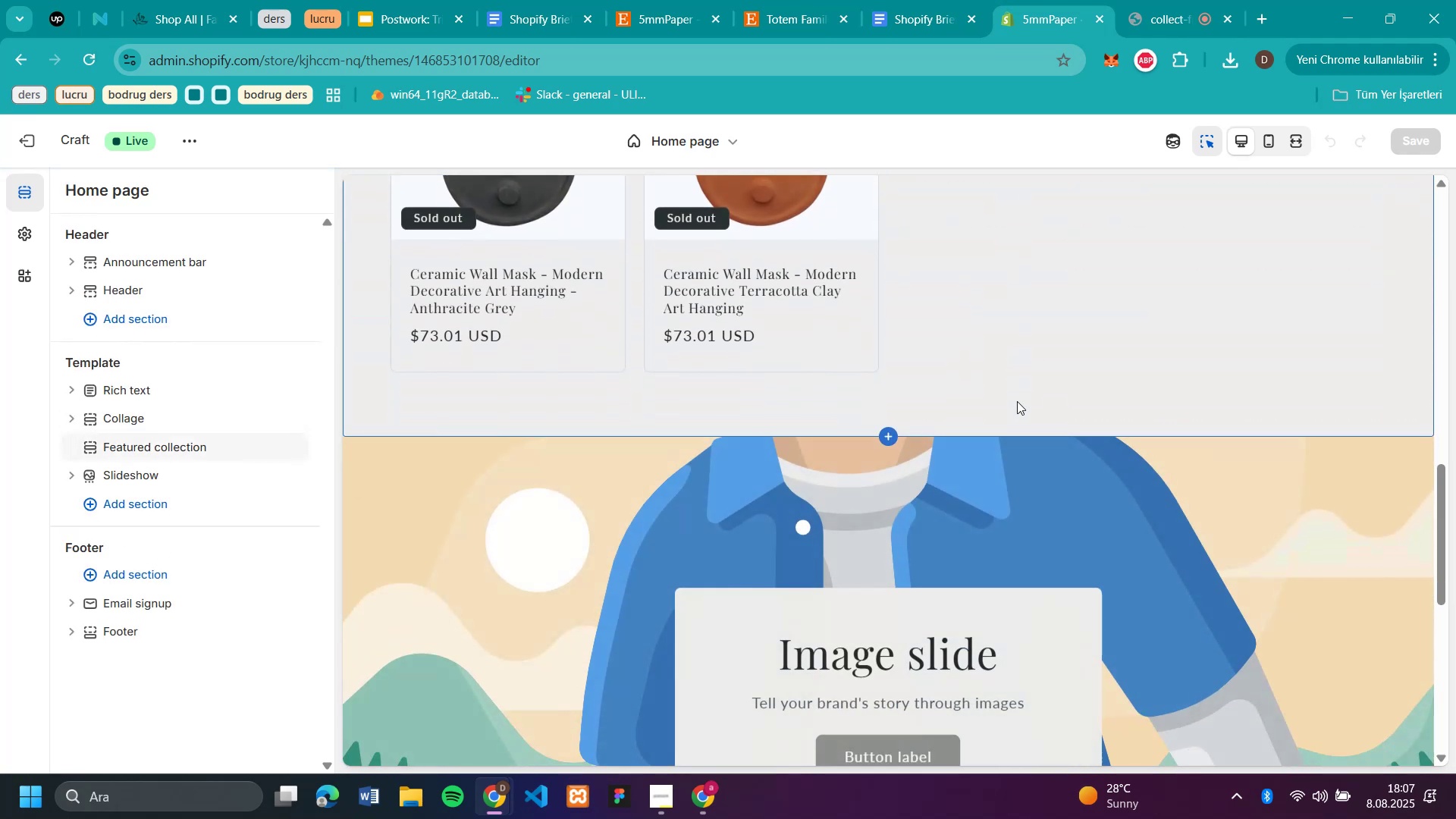 
scroll: coordinate [1017, 401], scroll_direction: up, amount: 3.0
 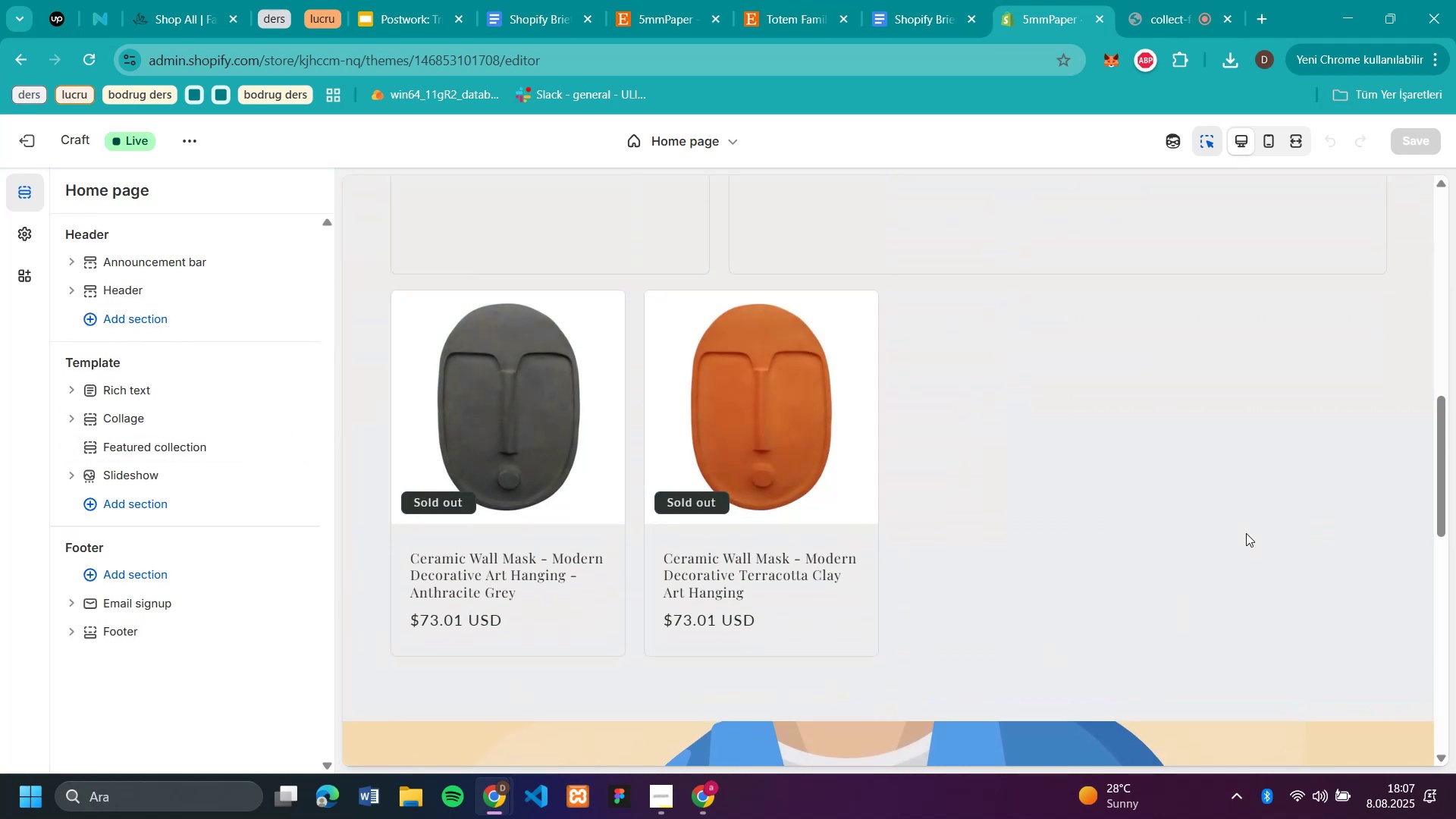 
scroll: coordinate [1281, 488], scroll_direction: down, amount: 9.0
 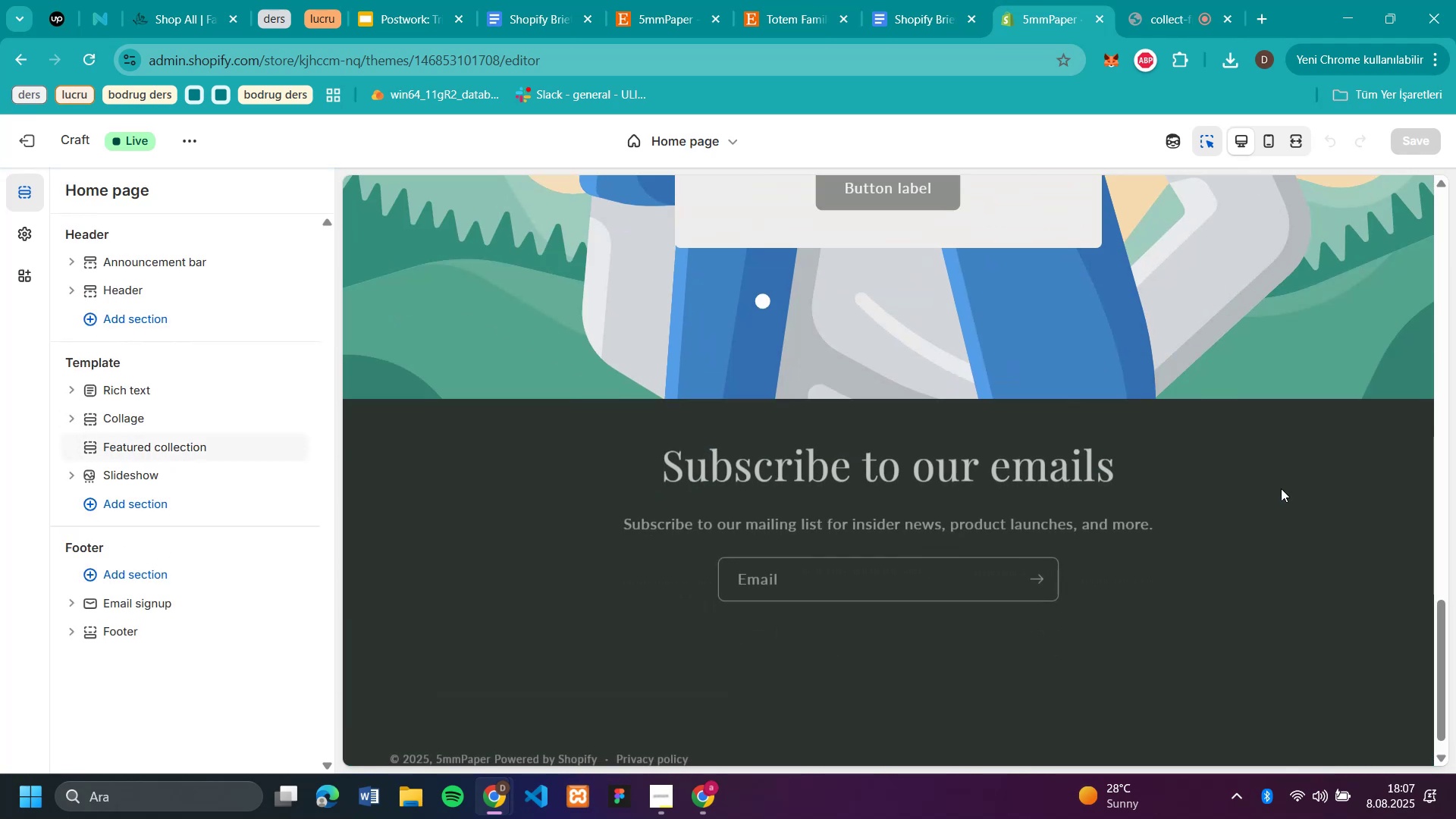 
scroll: coordinate [1281, 488], scroll_direction: up, amount: 4.0
 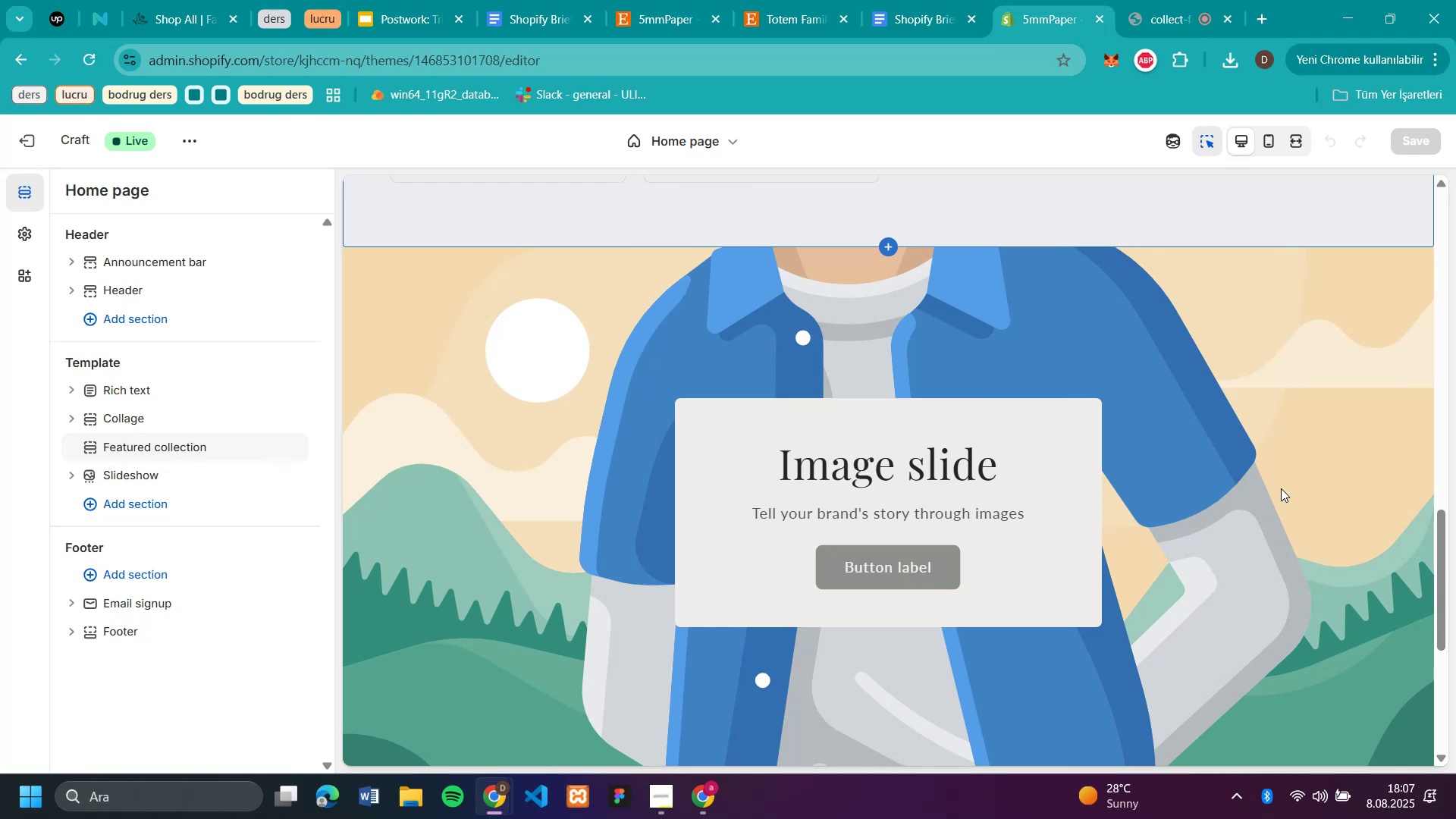 
scroll: coordinate [1281, 488], scroll_direction: down, amount: 9.0
 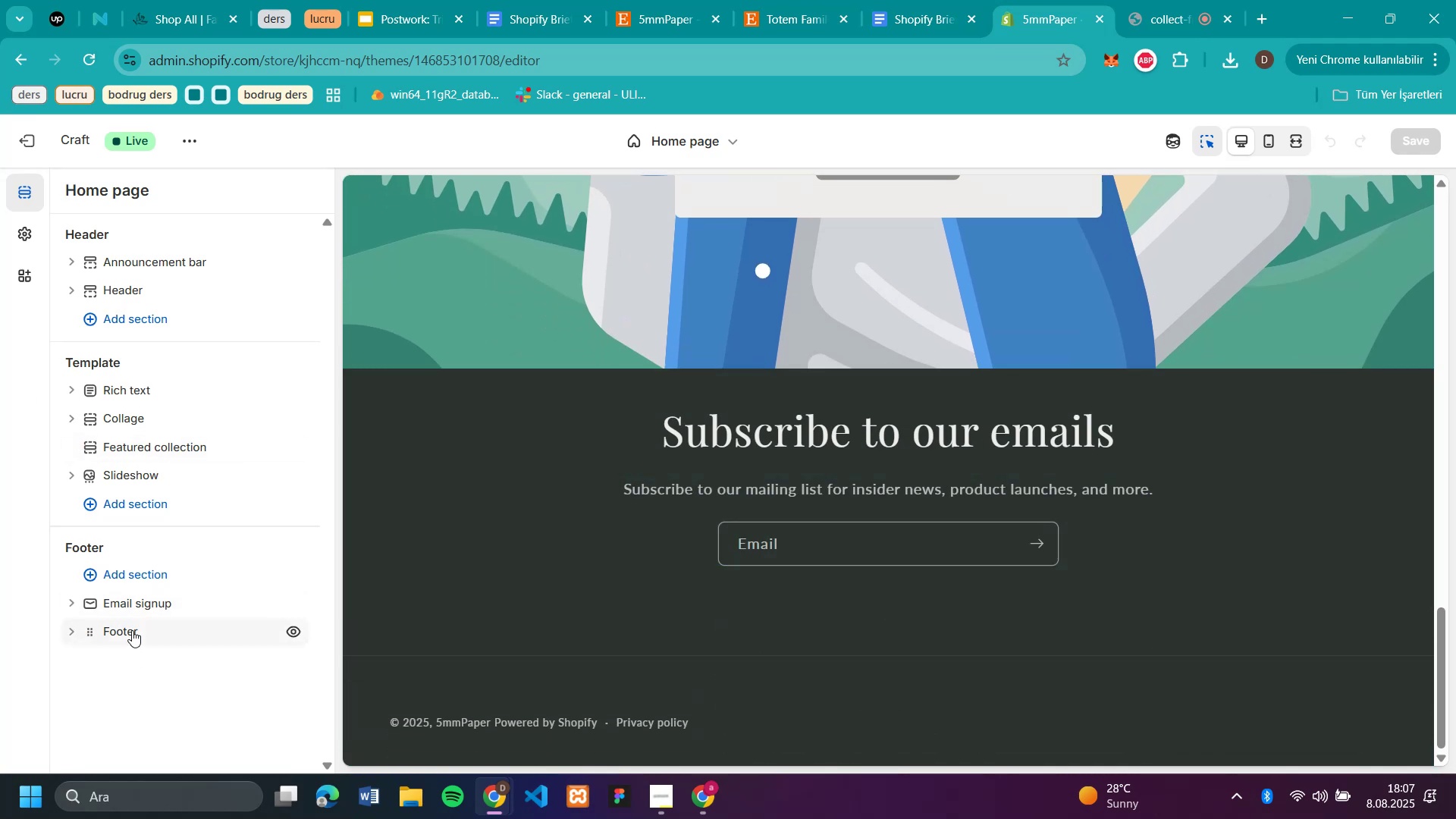 
left_click([132, 630])
 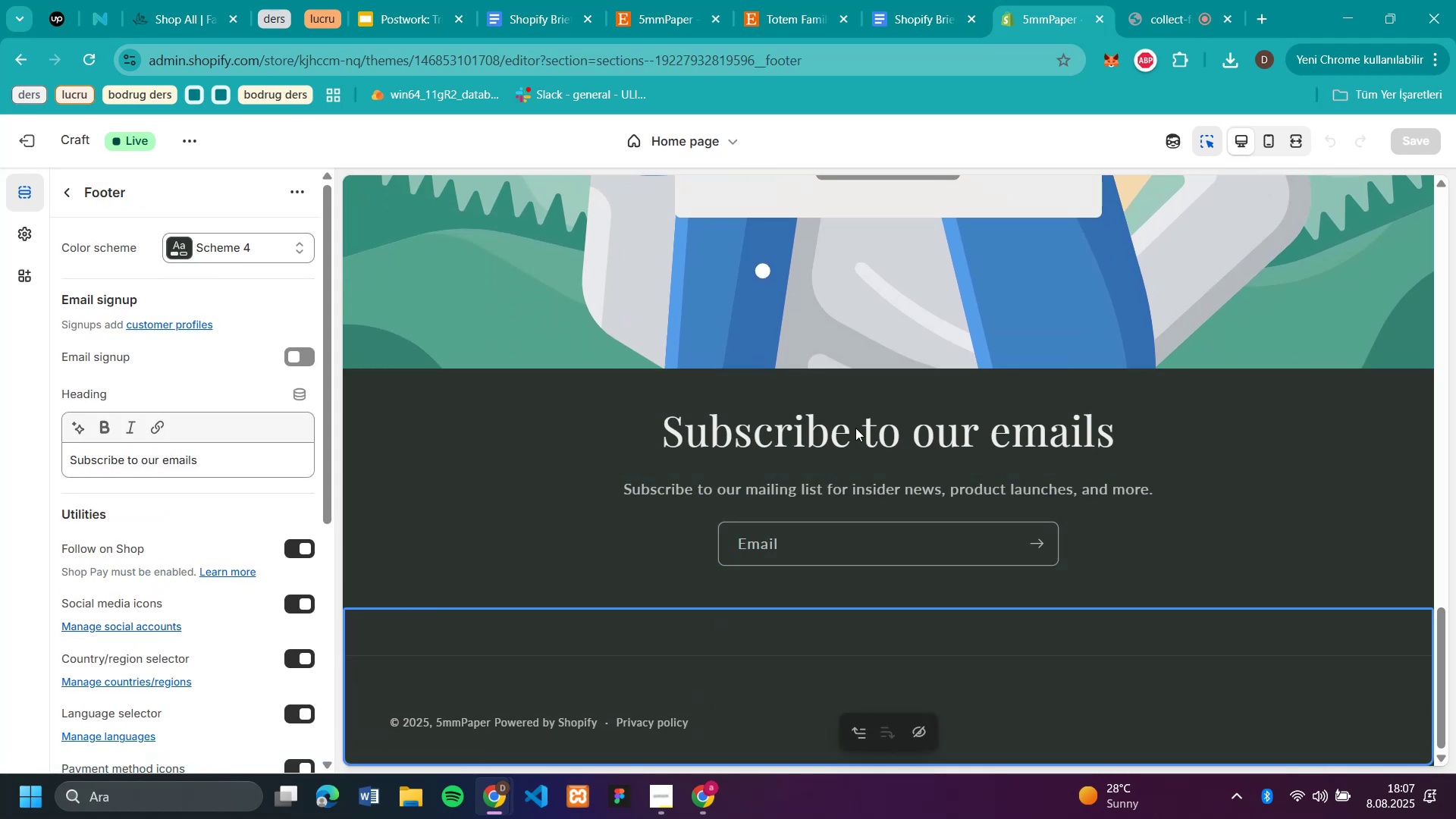 
wait(5.94)
 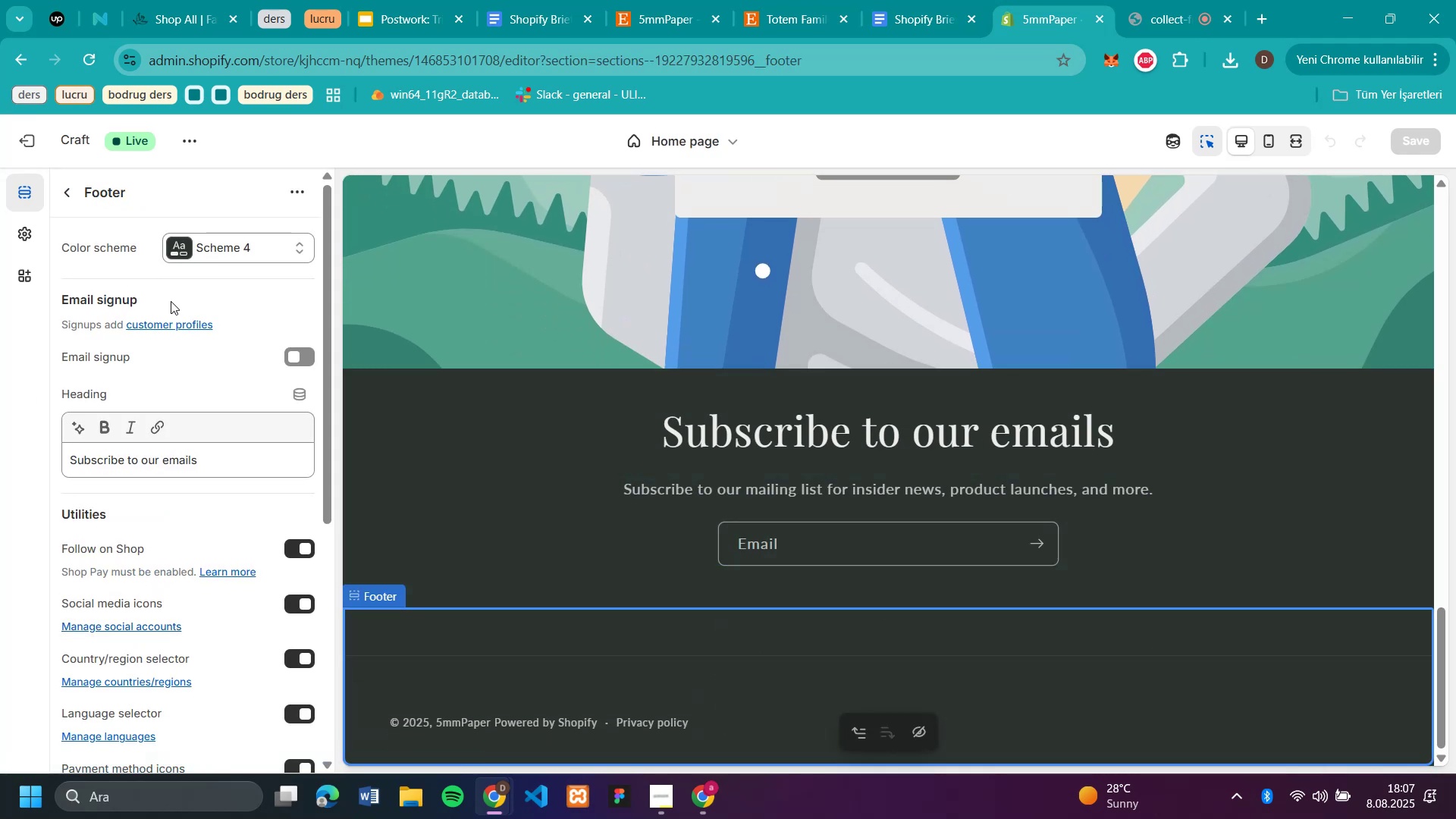 
left_click([184, 237])
 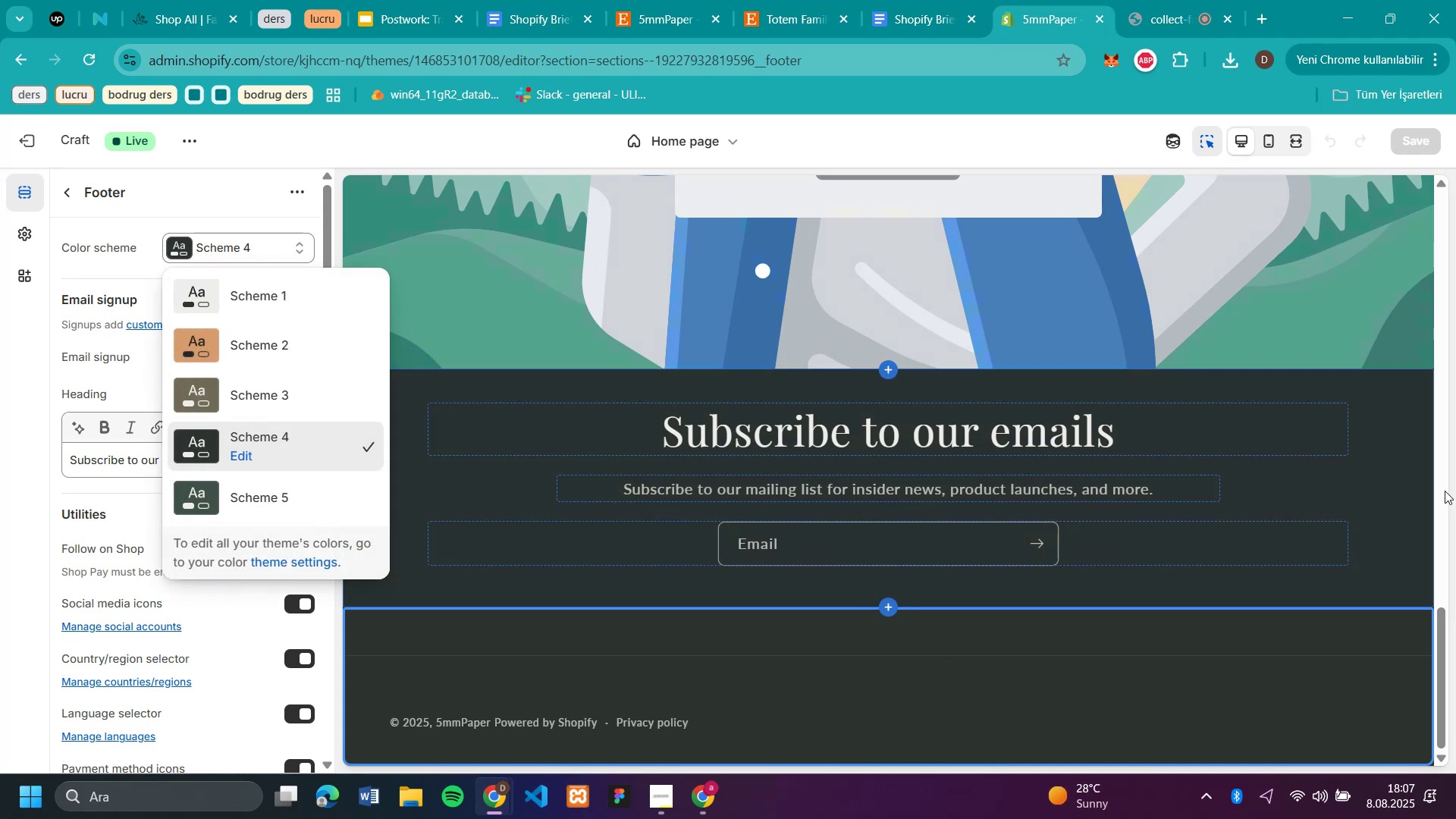 
left_click([805, 667])
 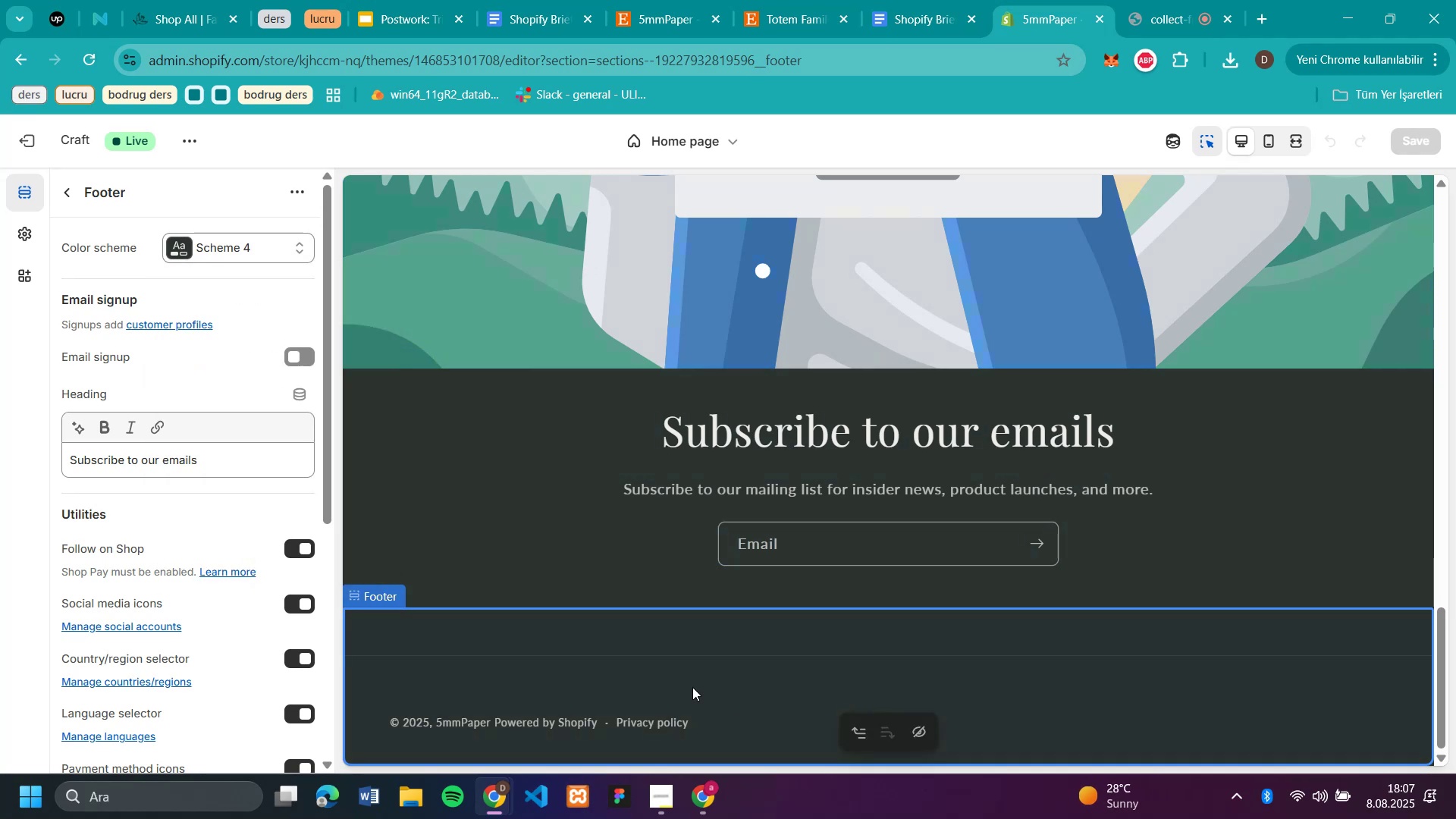 
left_click([692, 686])
 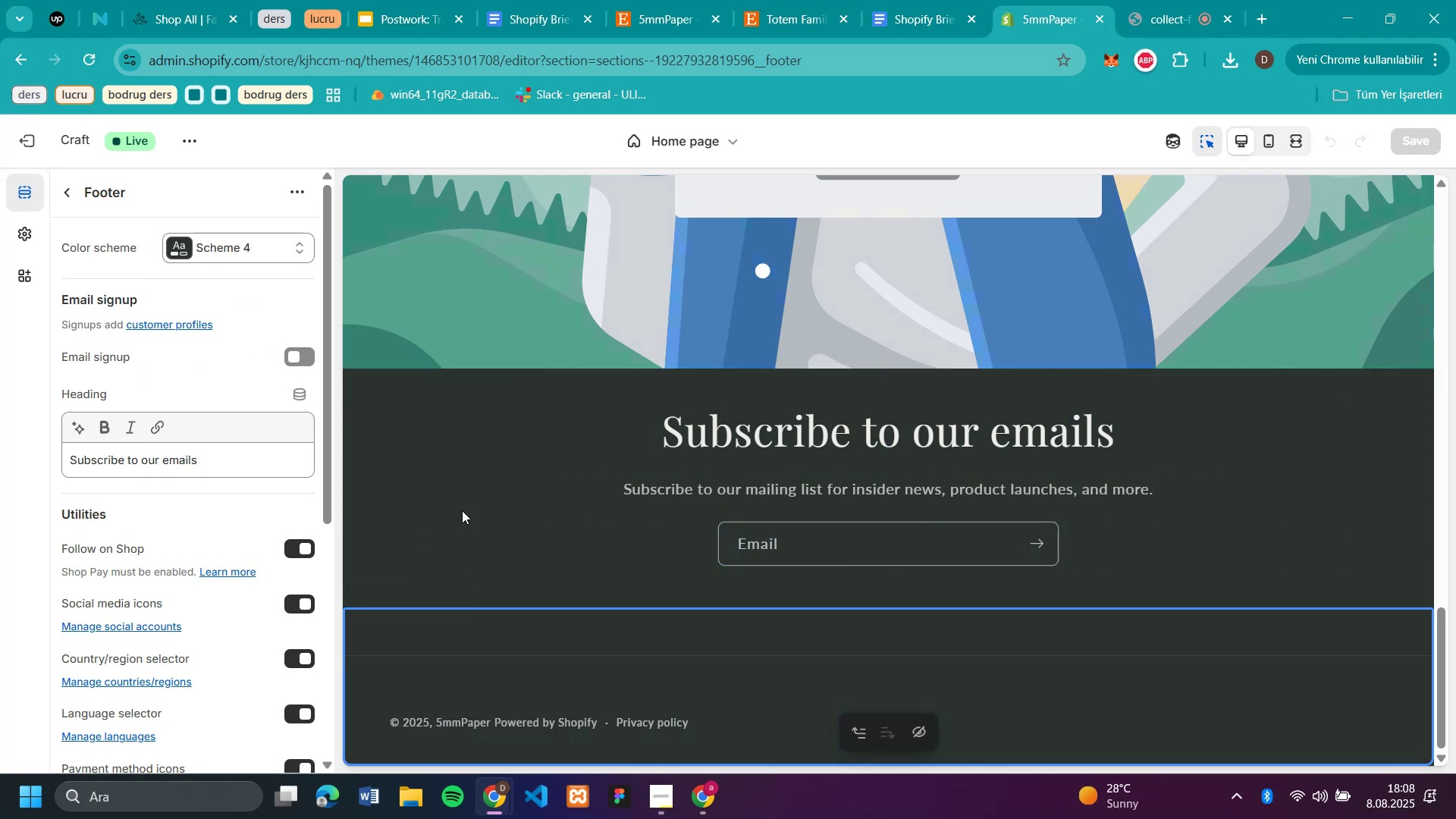 
scroll: coordinate [1345, 337], scroll_direction: down, amount: 7.0
 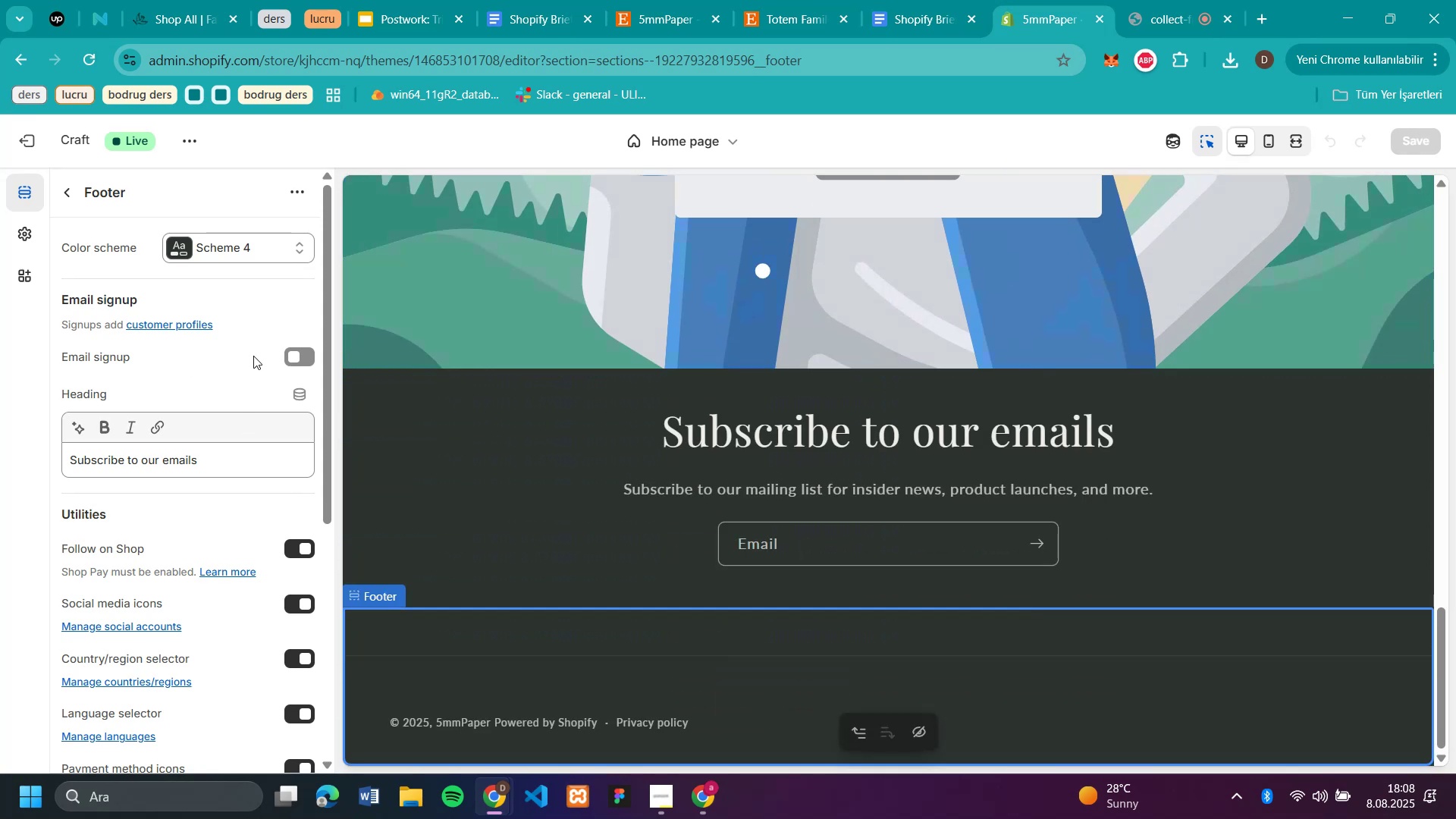 
left_click([303, 360])
 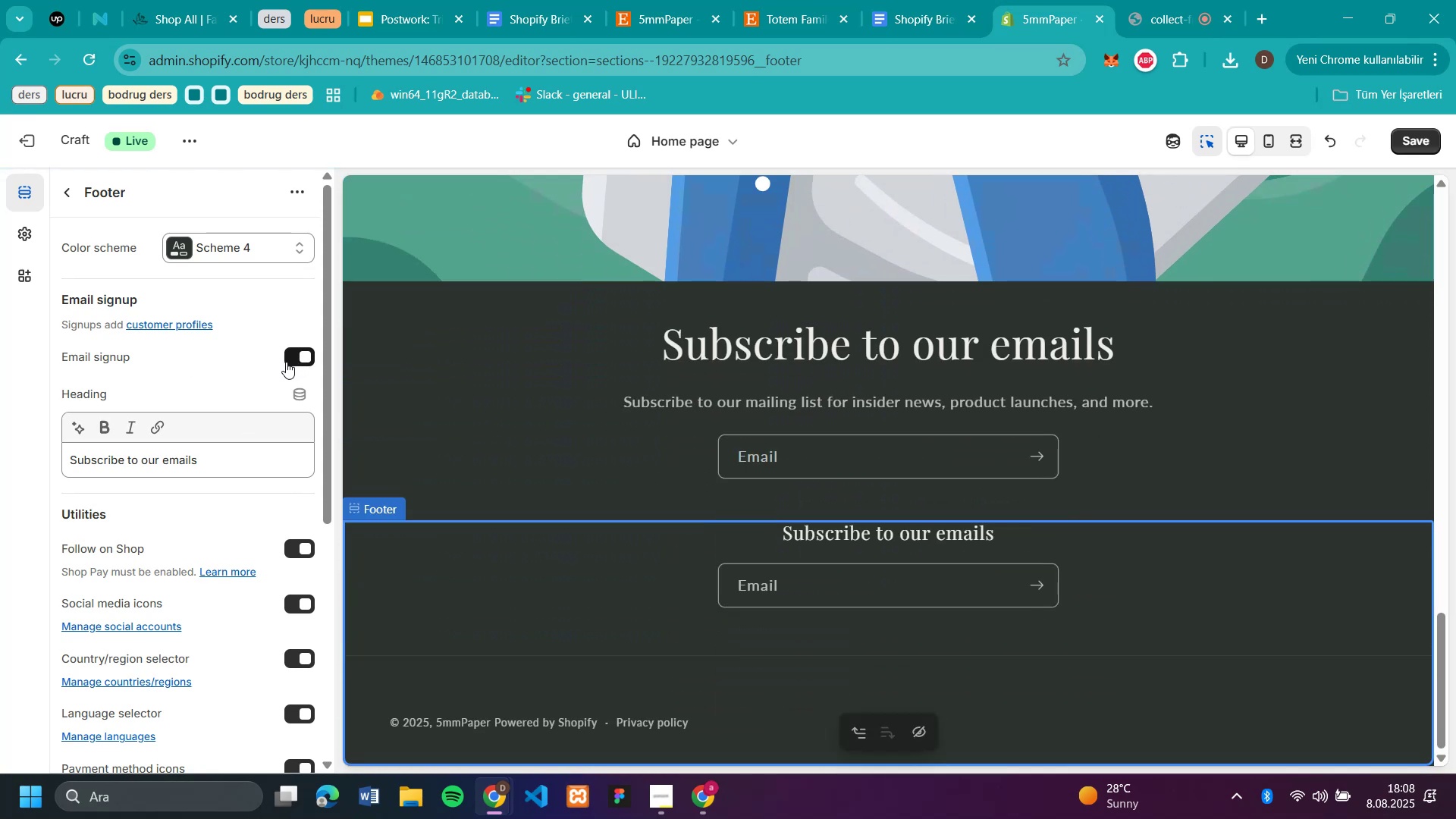 
left_click([286, 362])
 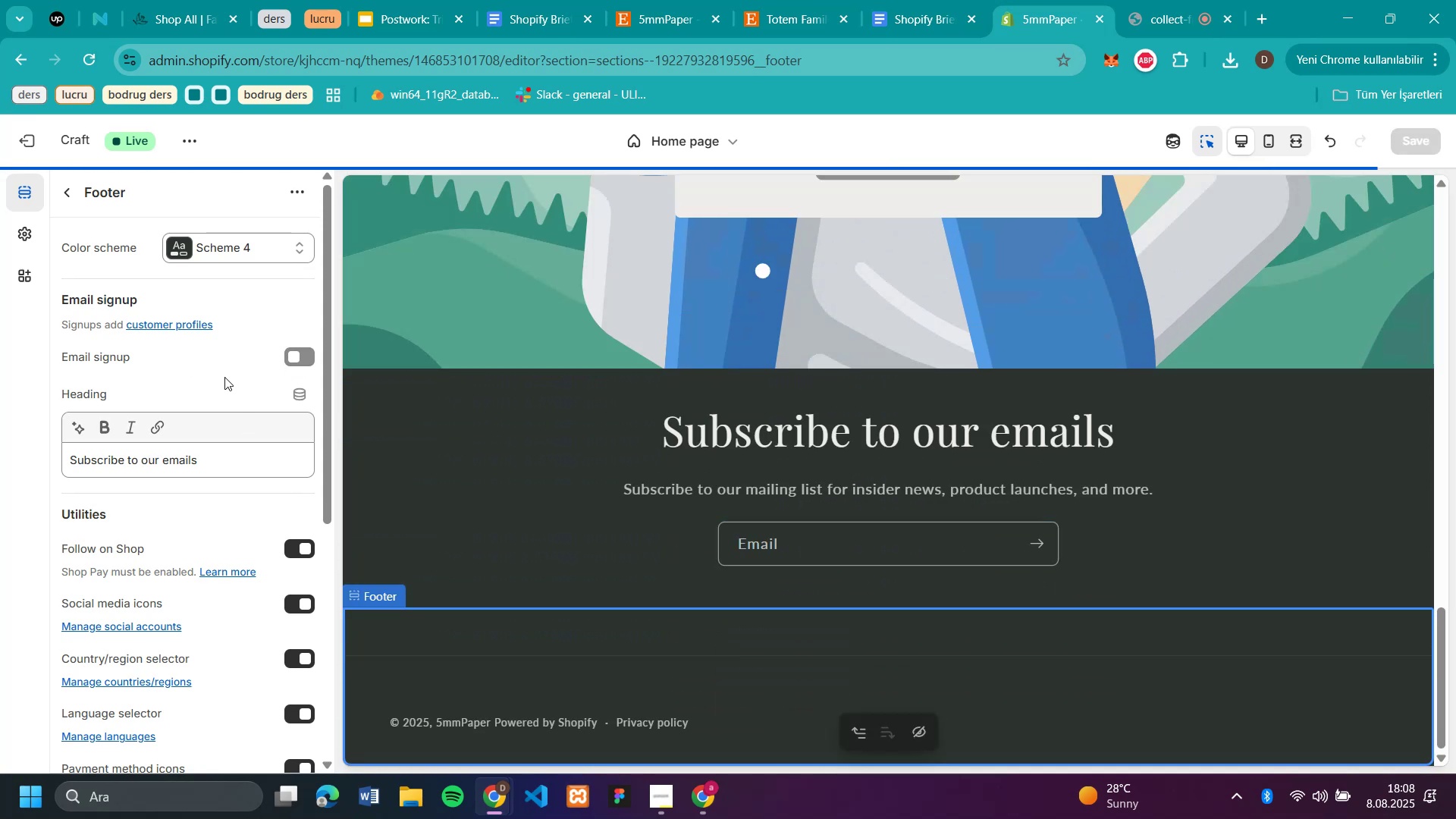 
scroll: coordinate [224, 377], scroll_direction: down, amount: 6.0
 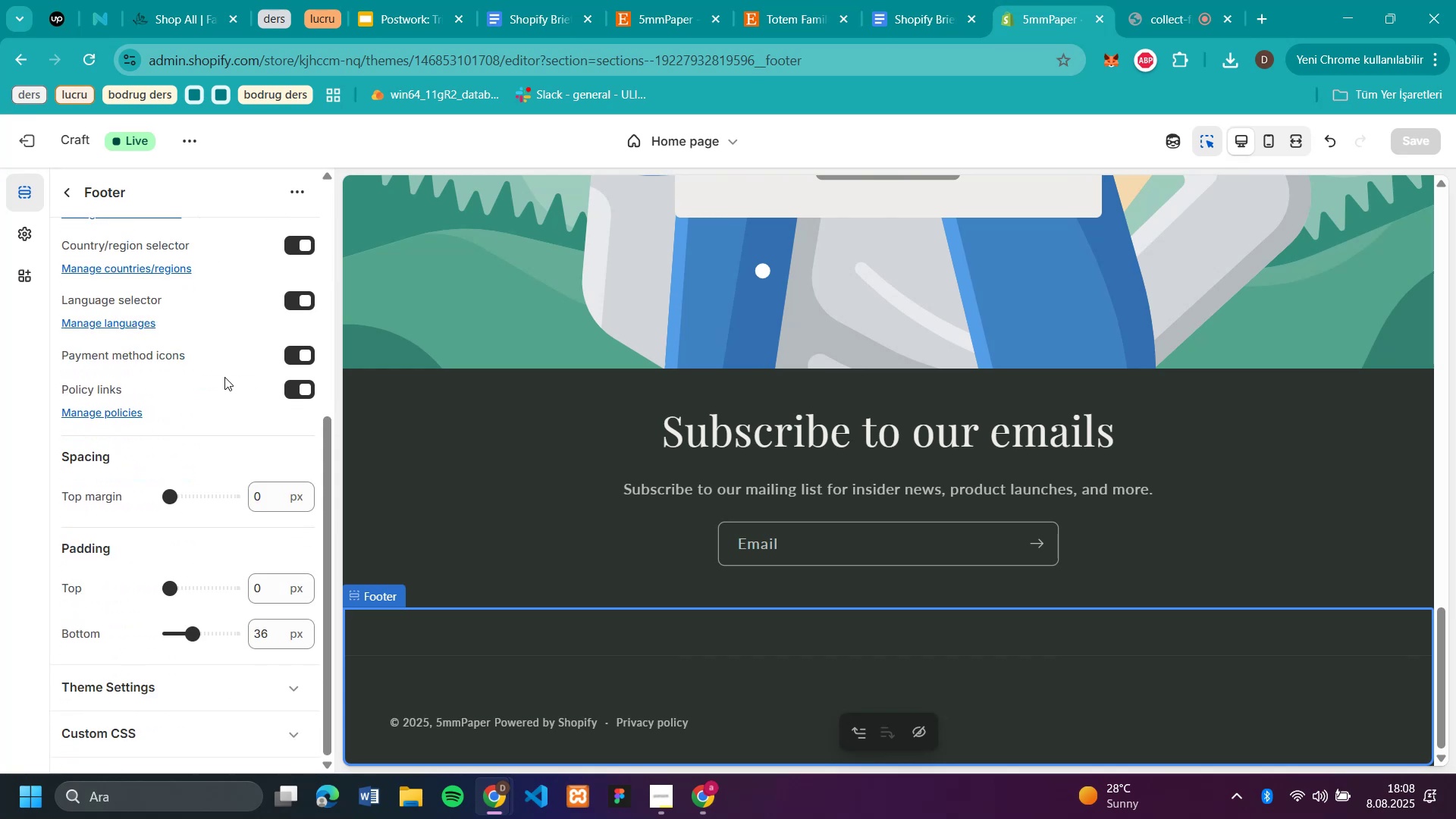 
scroll: coordinate [225, 365], scroll_direction: up, amount: 9.0
 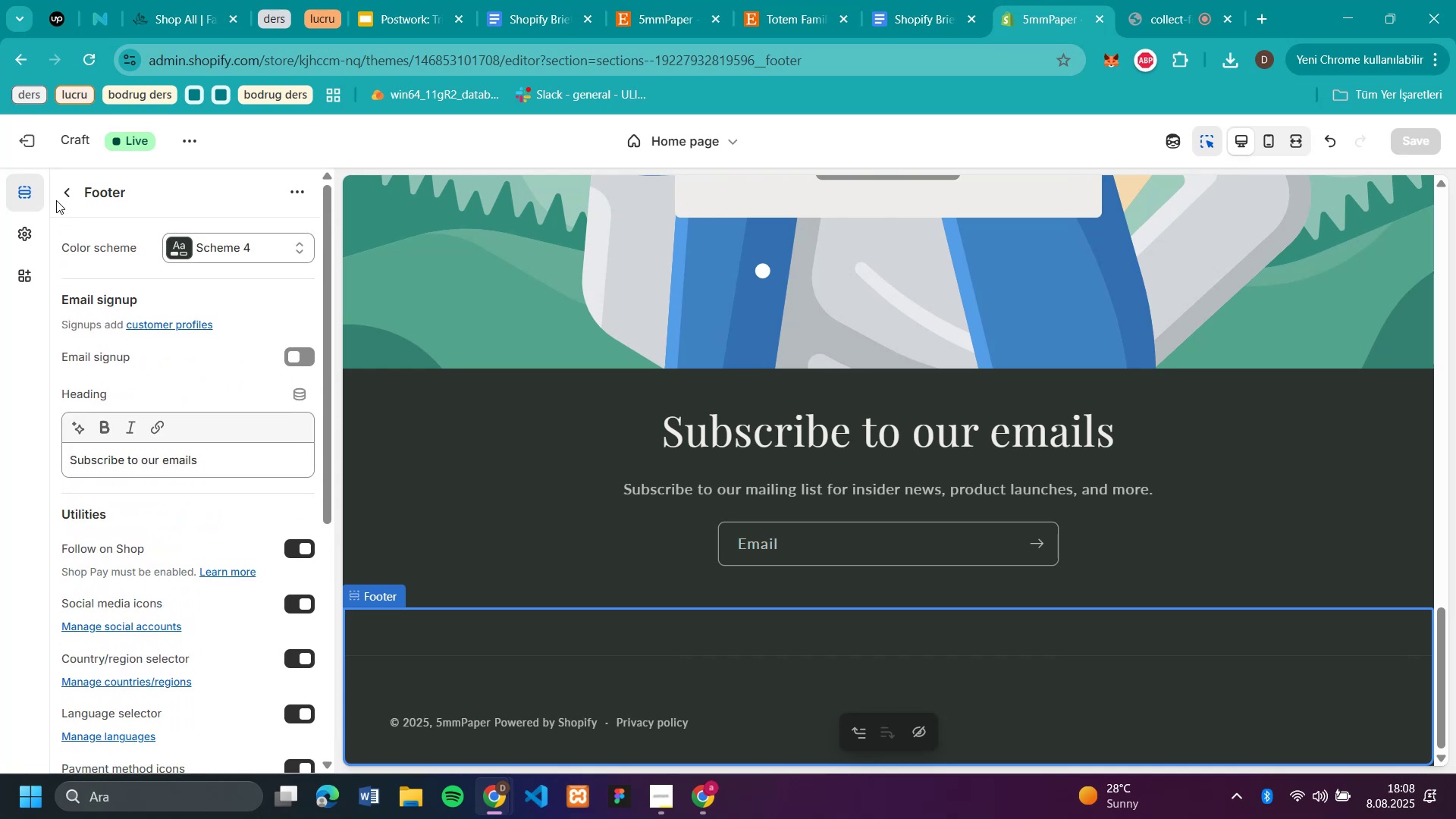 
left_click([67, 192])
 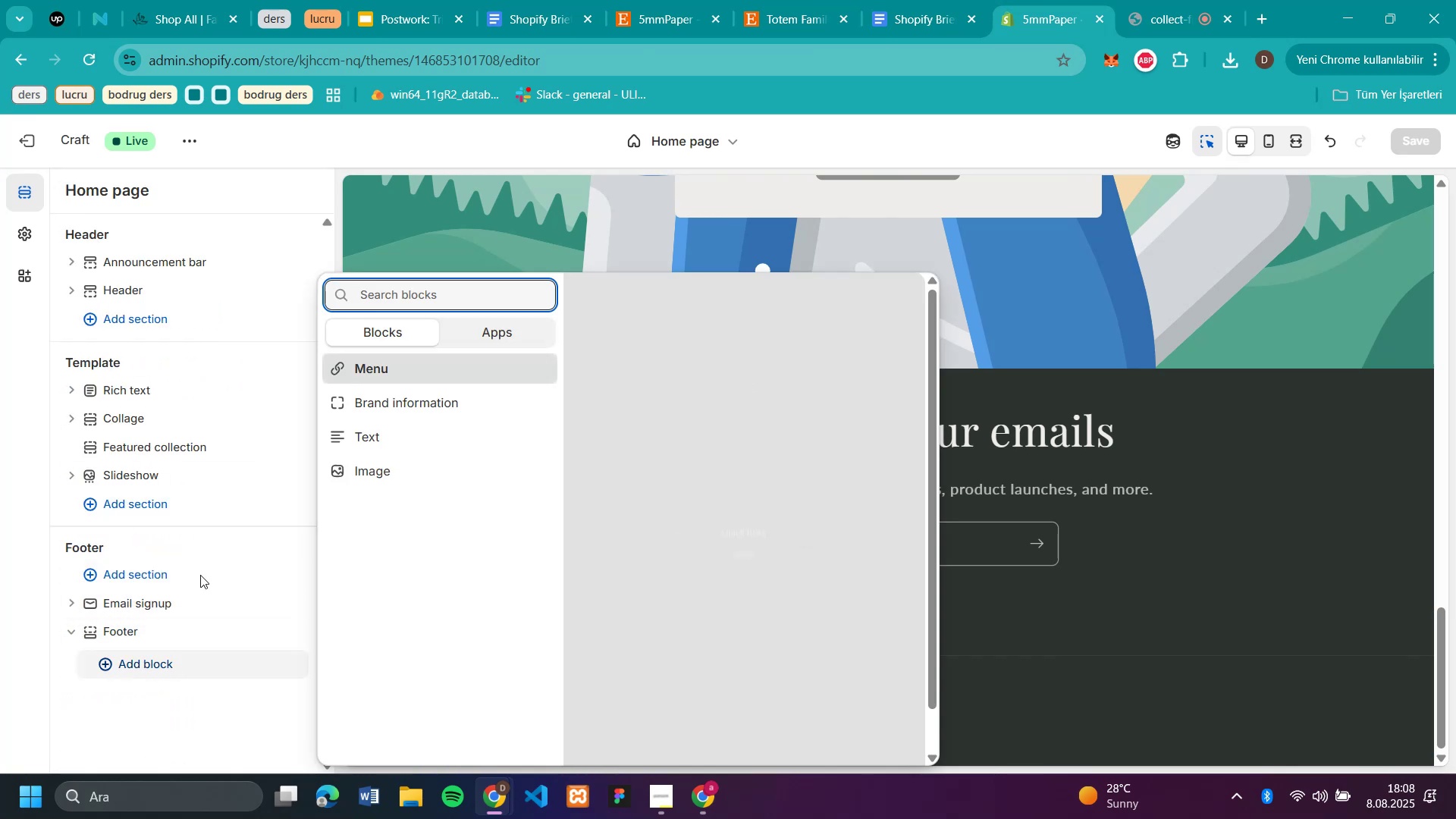 
left_click([82, 569])
 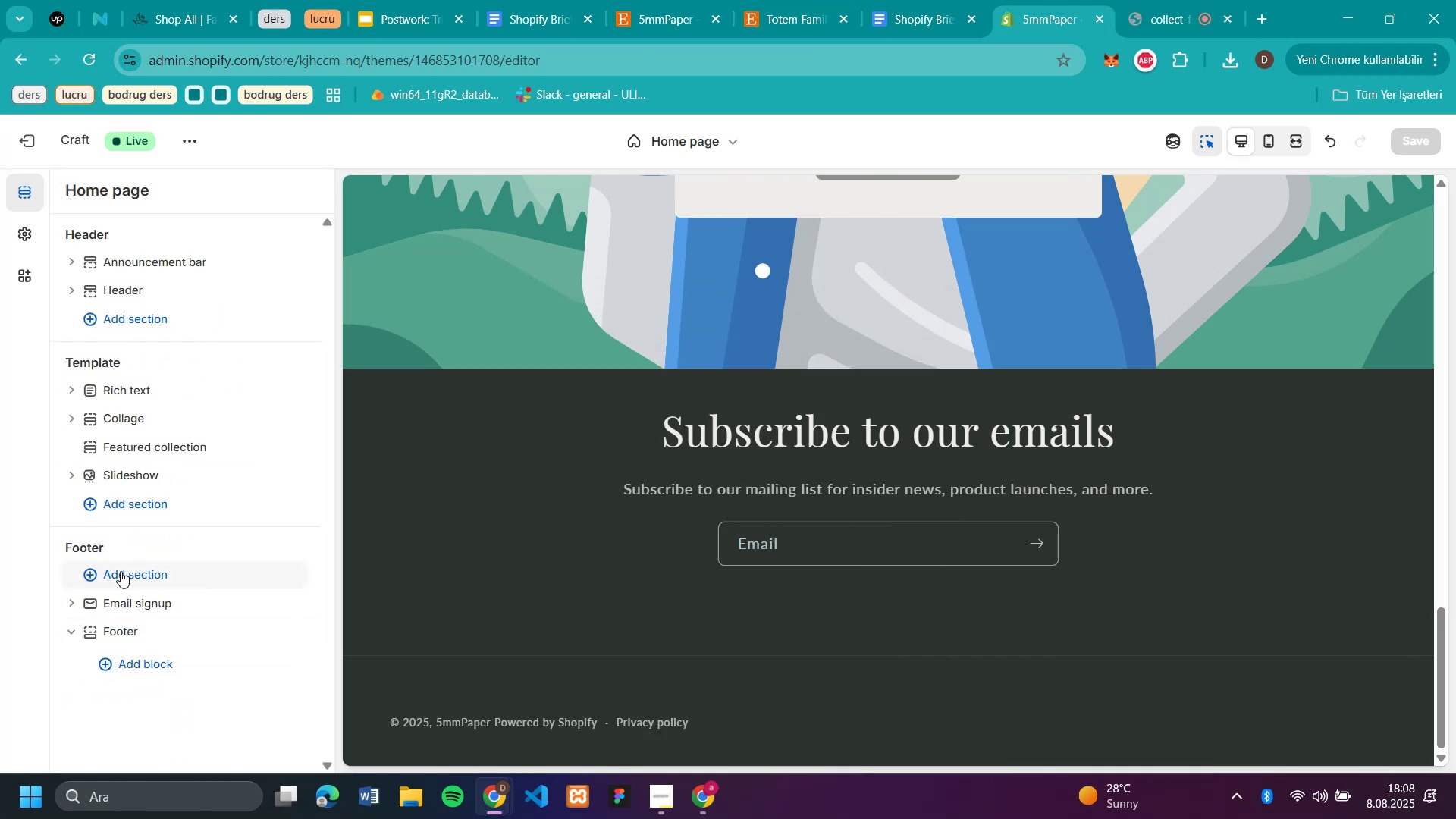 
left_click([121, 571])
 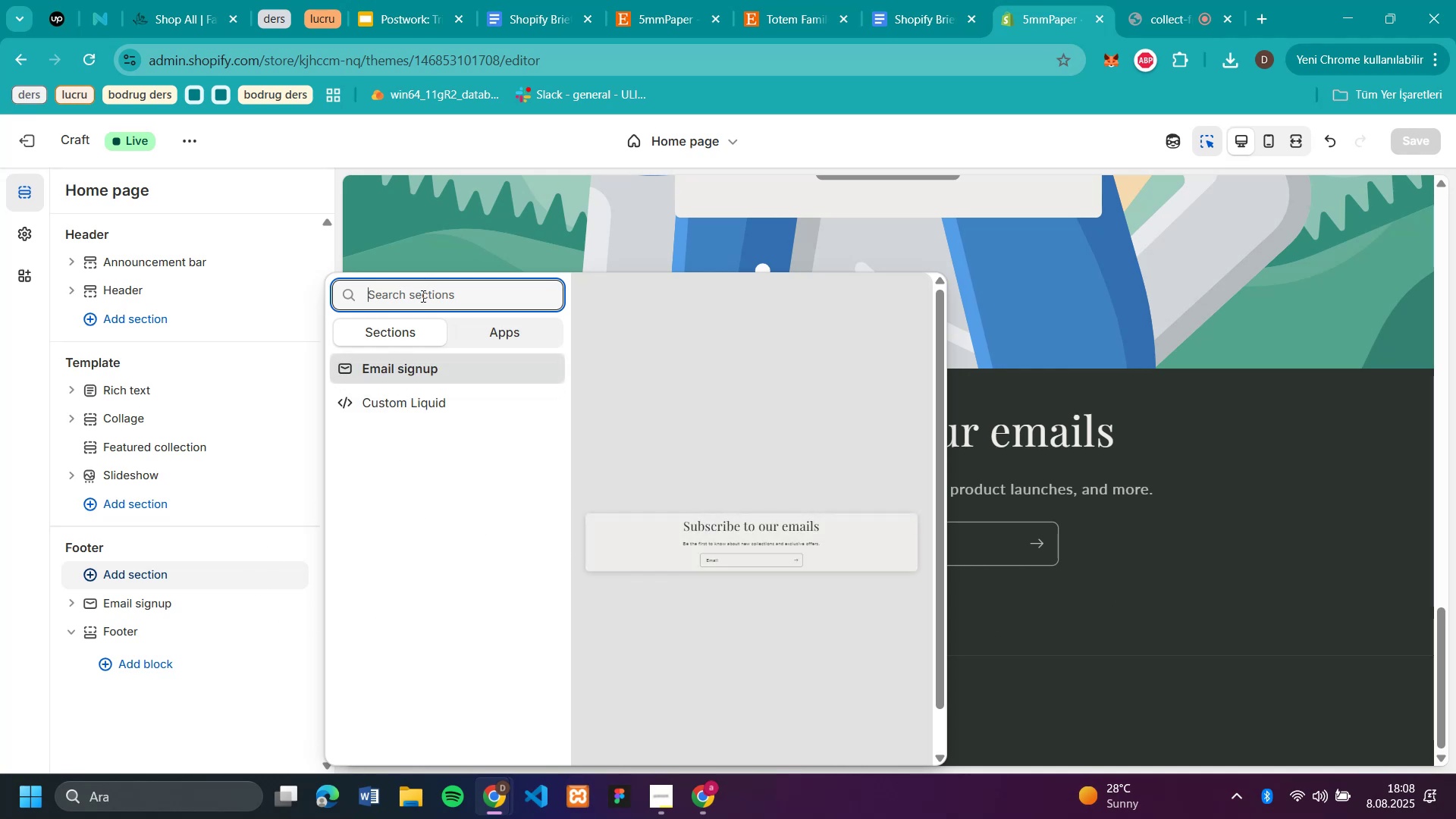 
wait(7.92)
 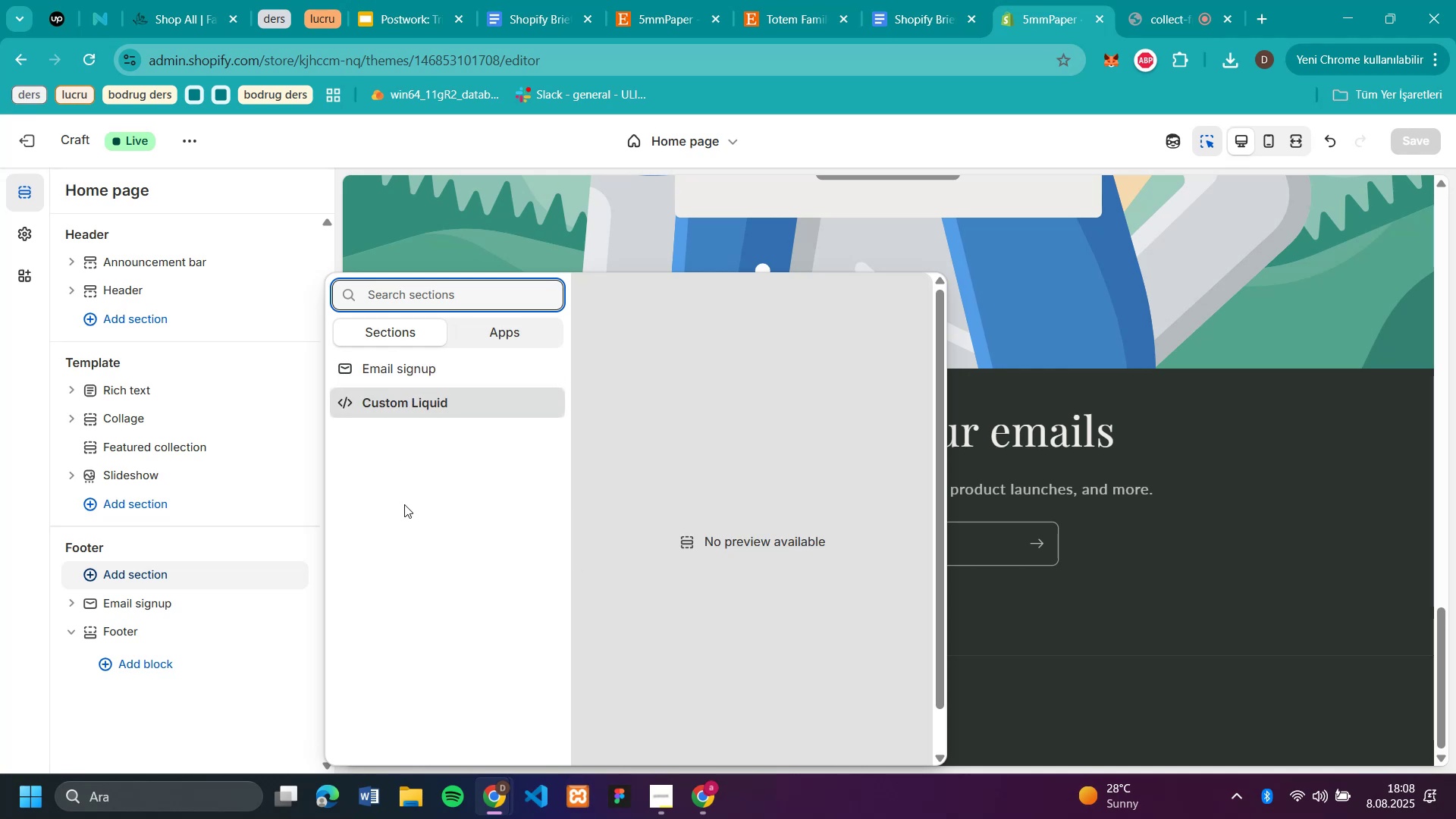 
key(S)
 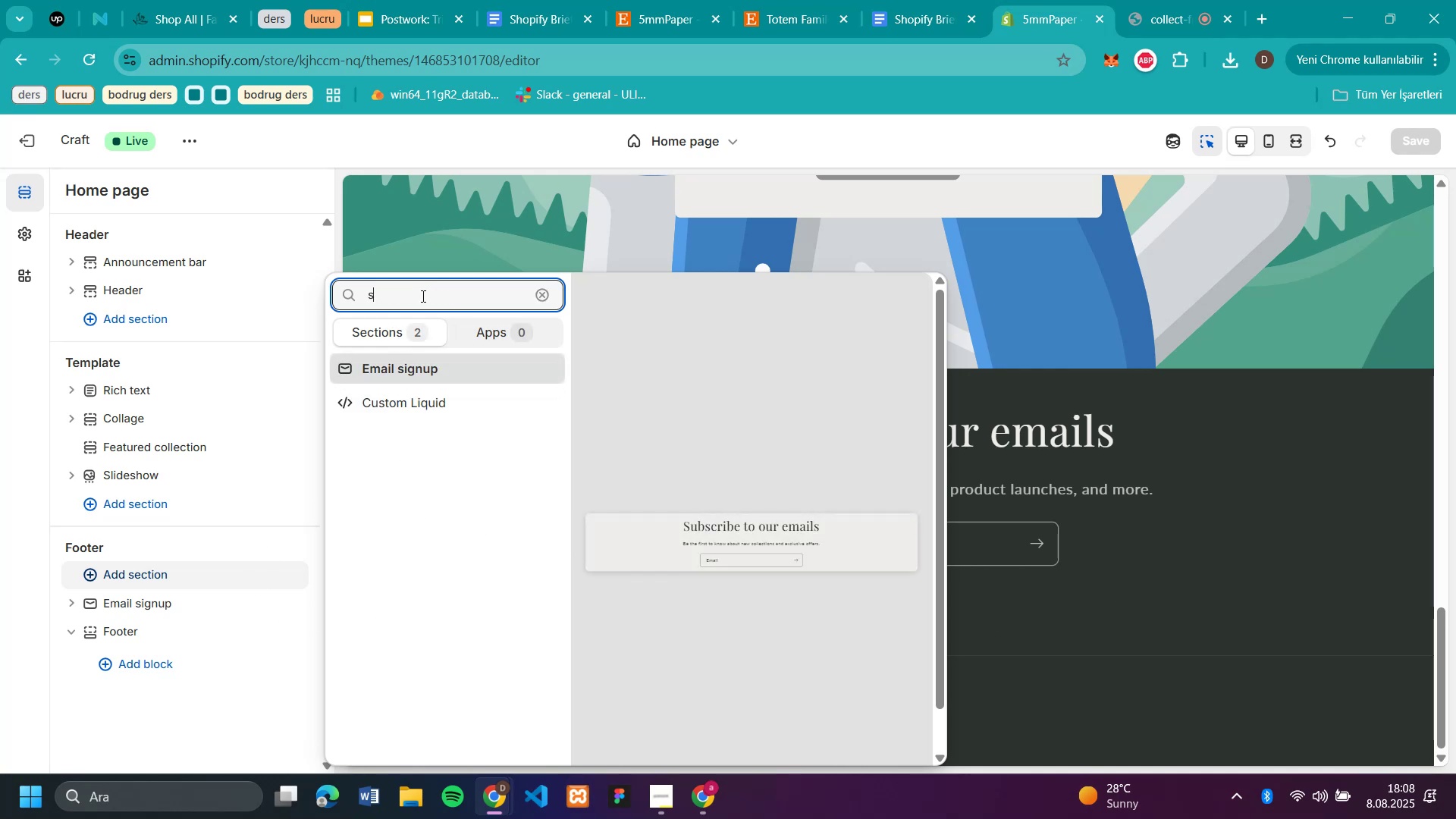 
key(Backspace)
 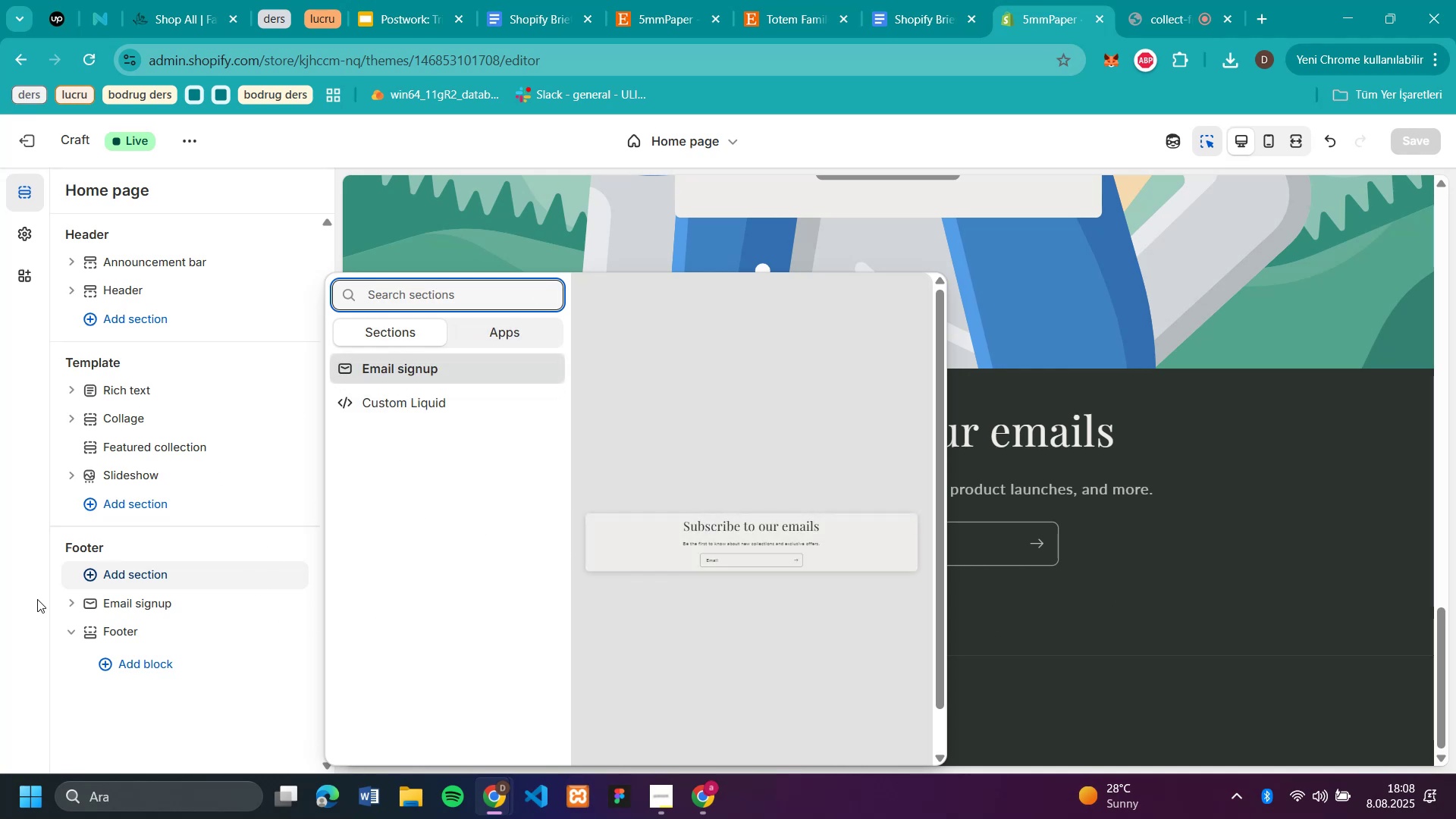 
left_click([37, 599])
 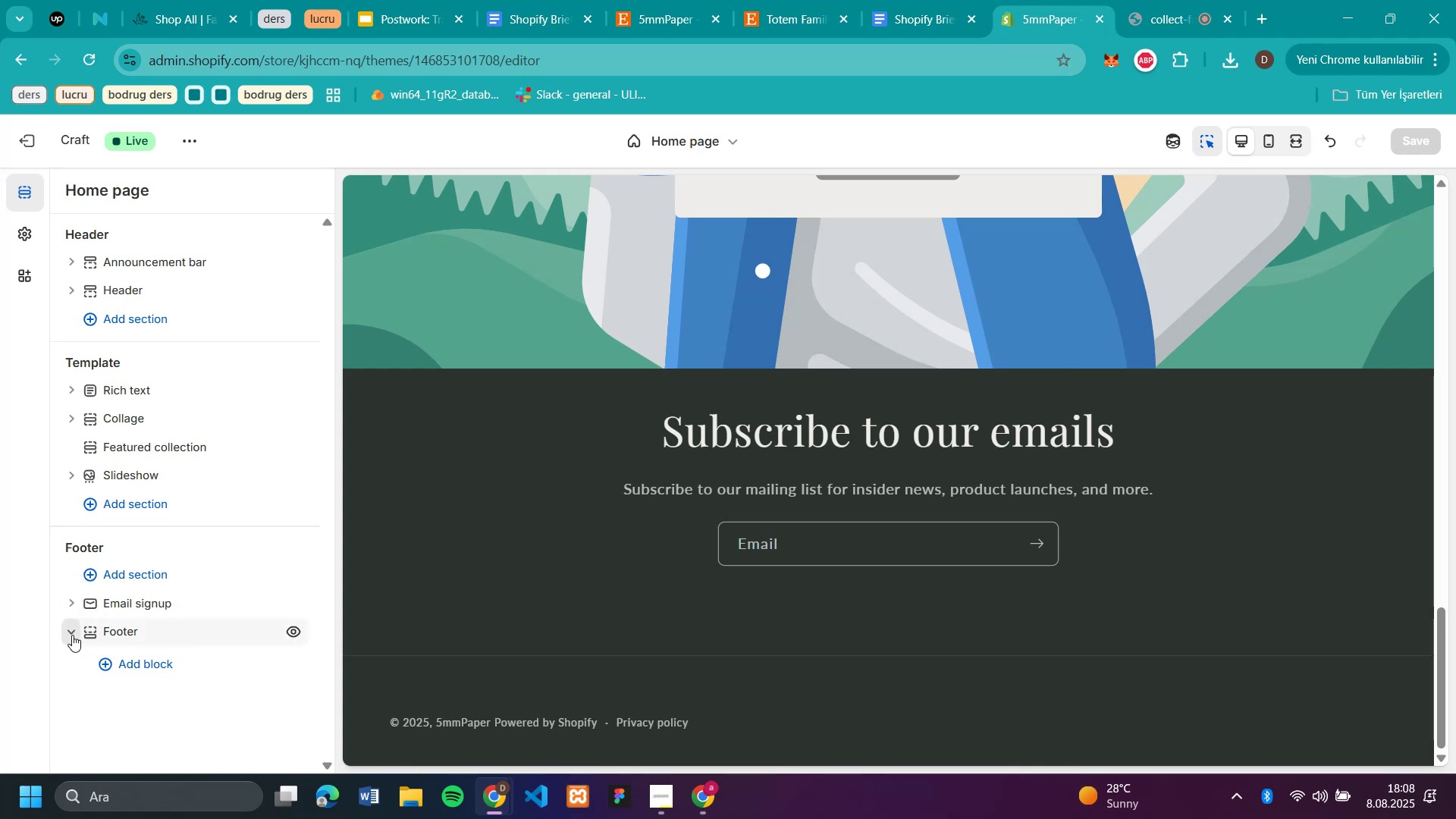 
left_click([132, 510])
 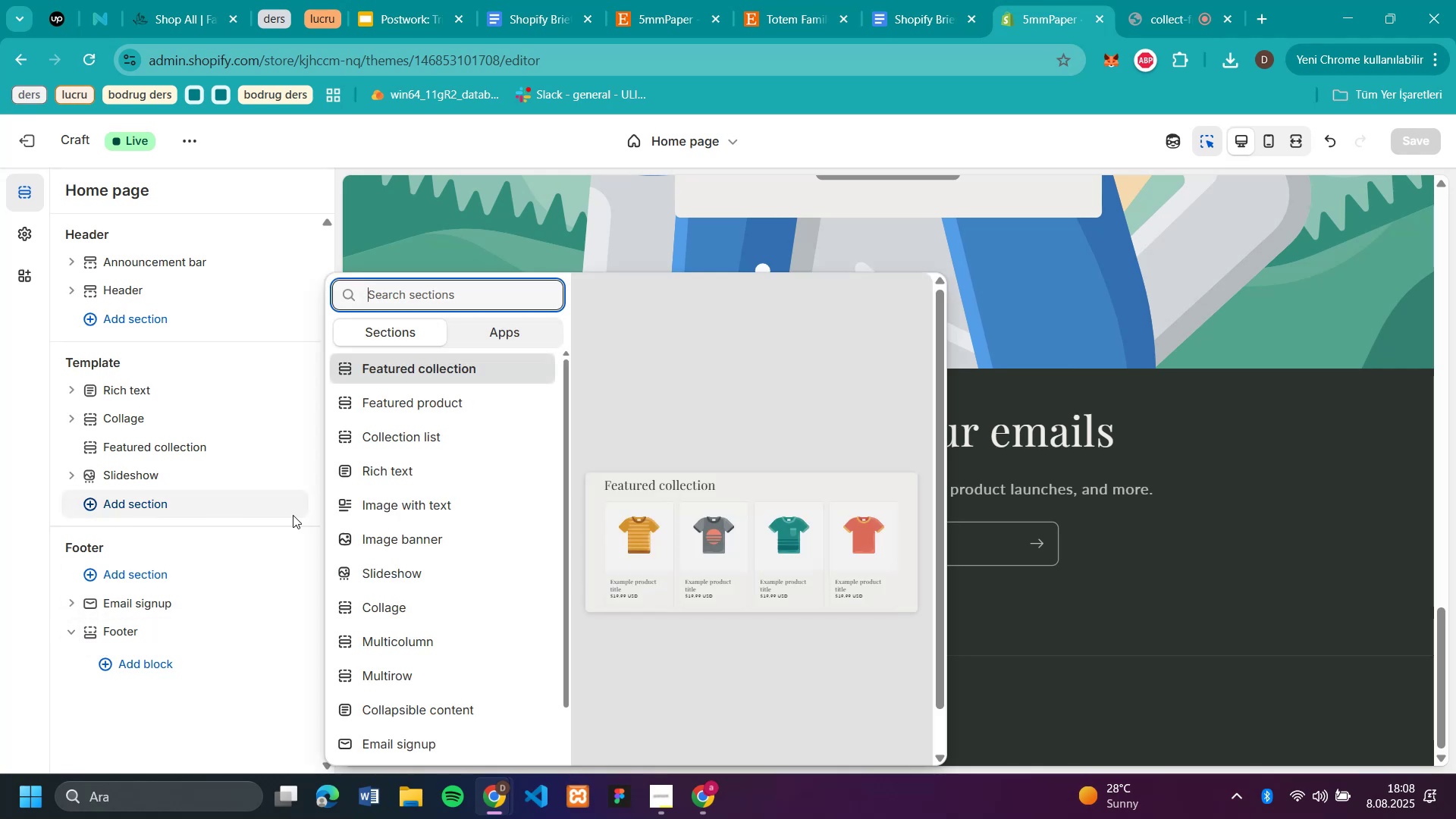 
scroll: coordinate [380, 510], scroll_direction: down, amount: 4.0
 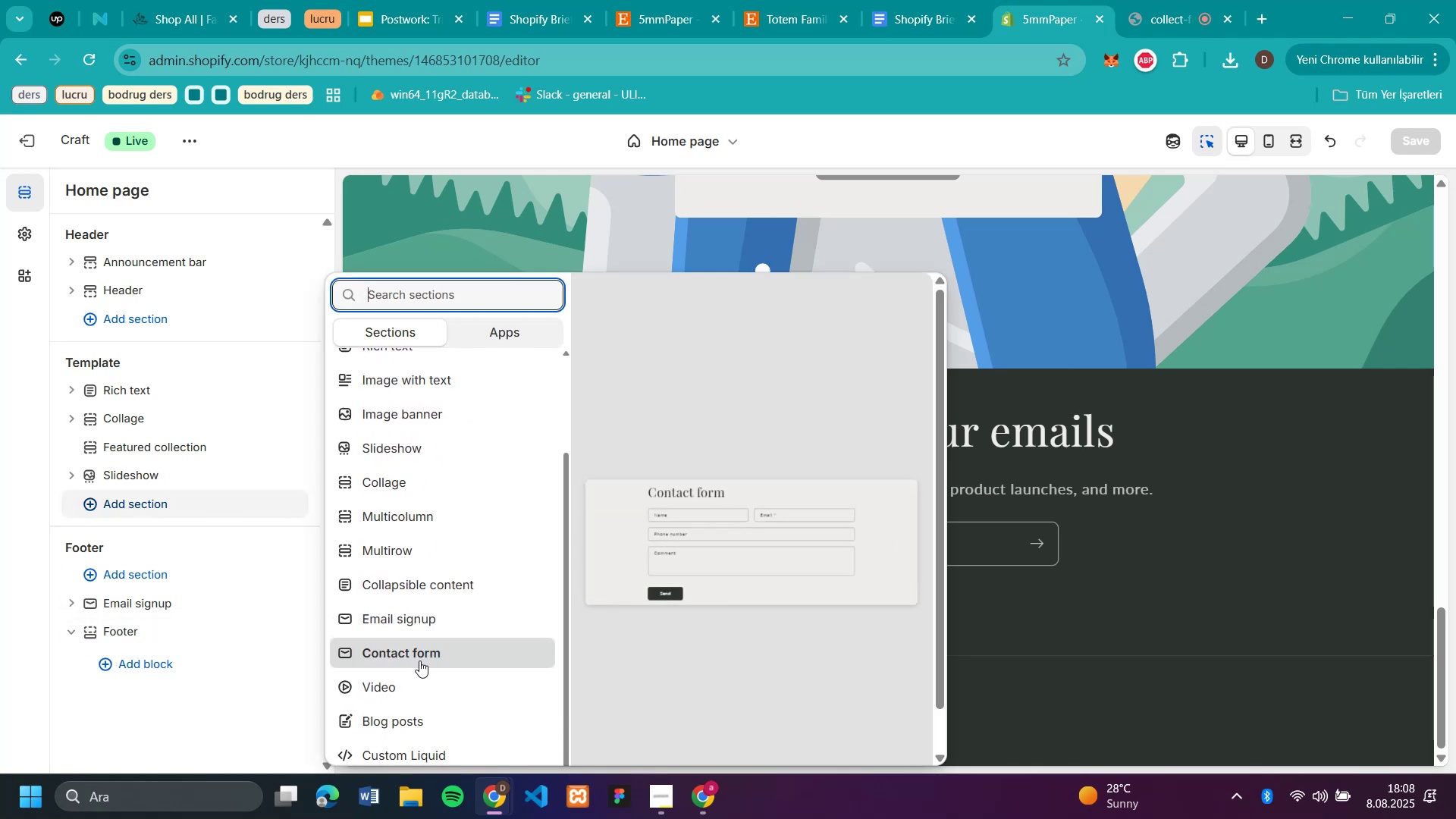 
left_click([419, 661])
 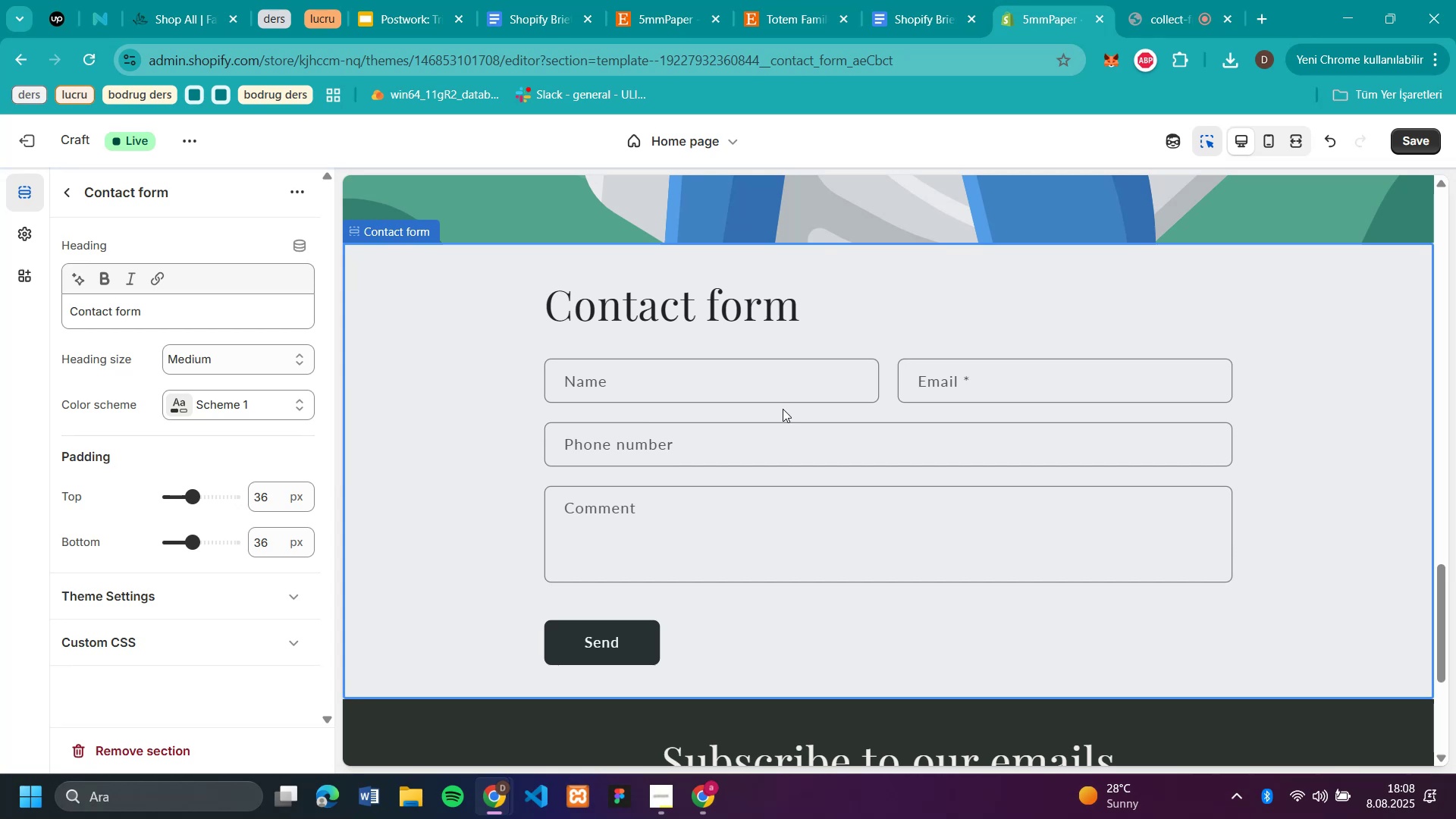 
scroll: coordinate [1039, 497], scroll_direction: none, amount: 0.0
 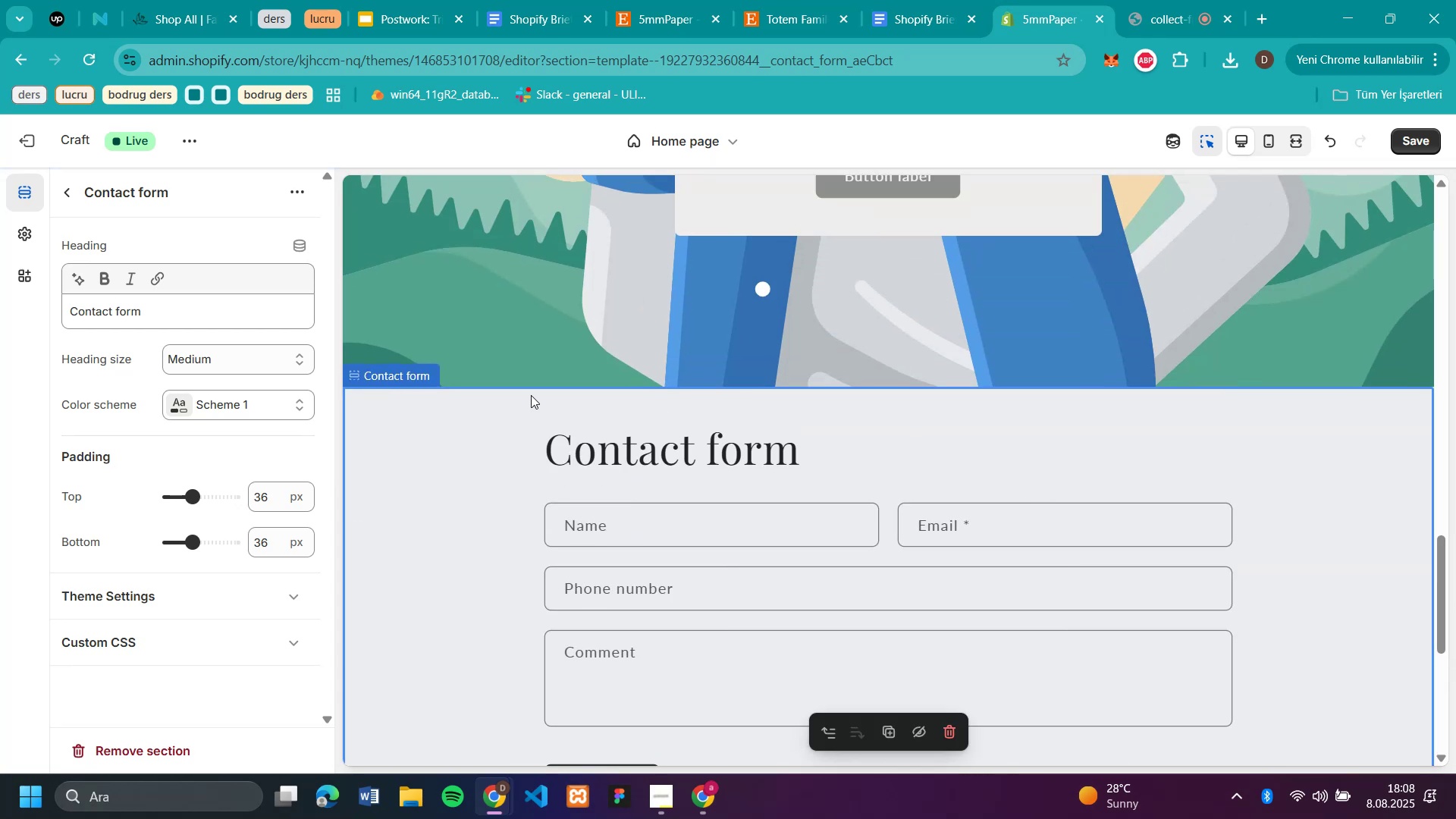 
scroll: coordinate [949, 455], scroll_direction: down, amount: 9.0
 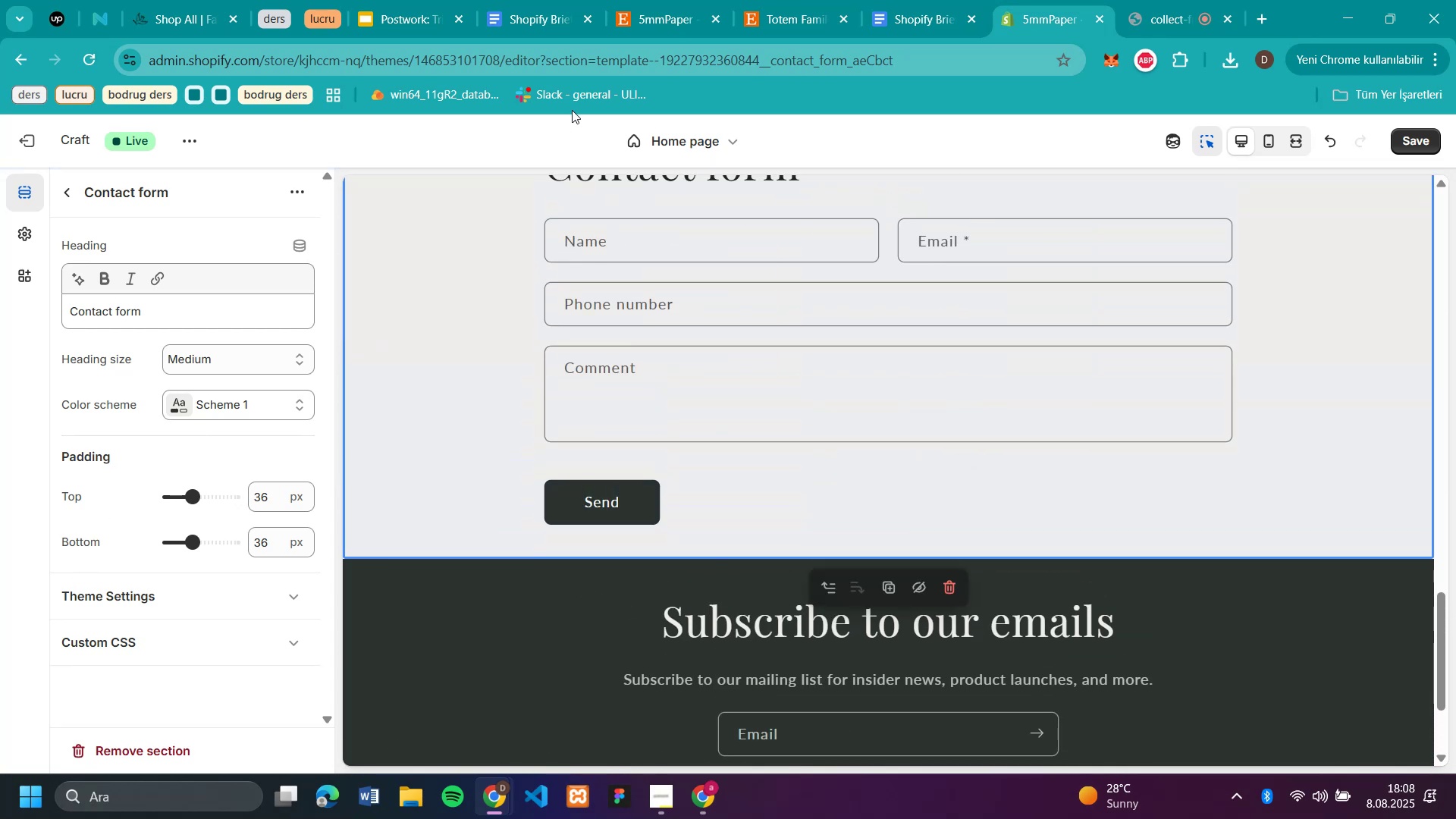 
scroll: coordinate [481, 384], scroll_direction: up, amount: 2.0
 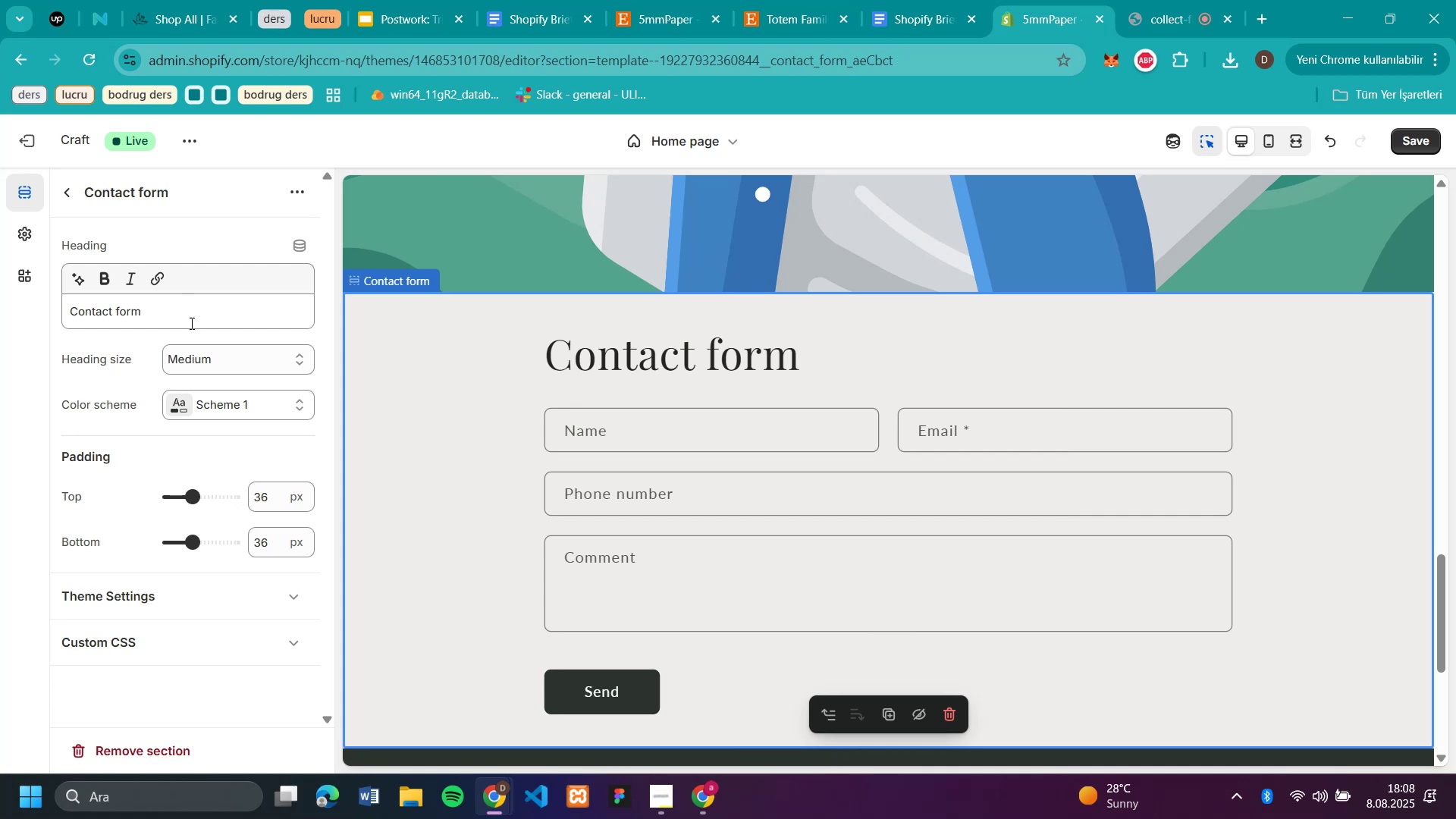 
scroll: coordinate [126, 282], scroll_direction: down, amount: 1.0
 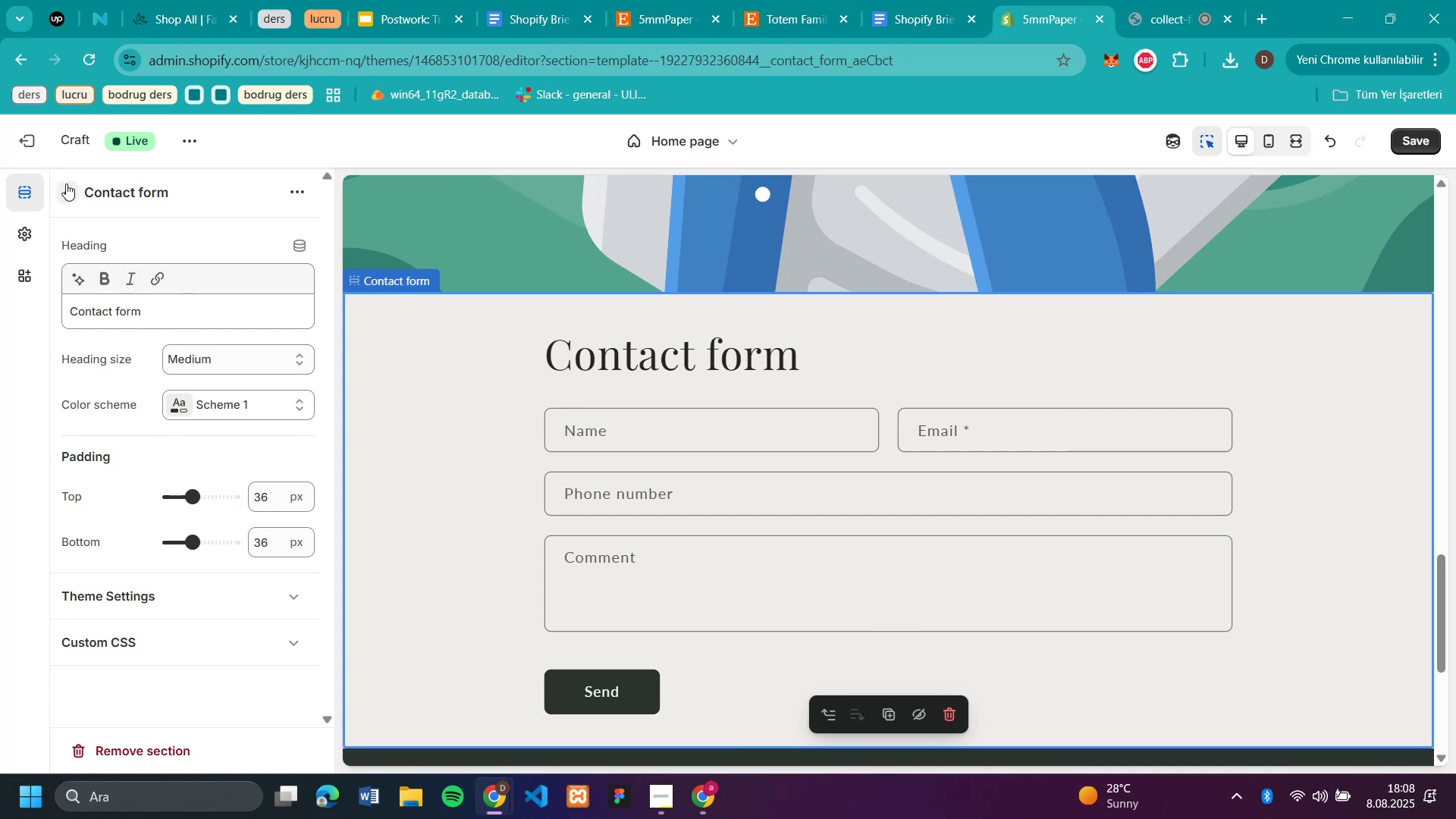 
left_click([66, 184])
 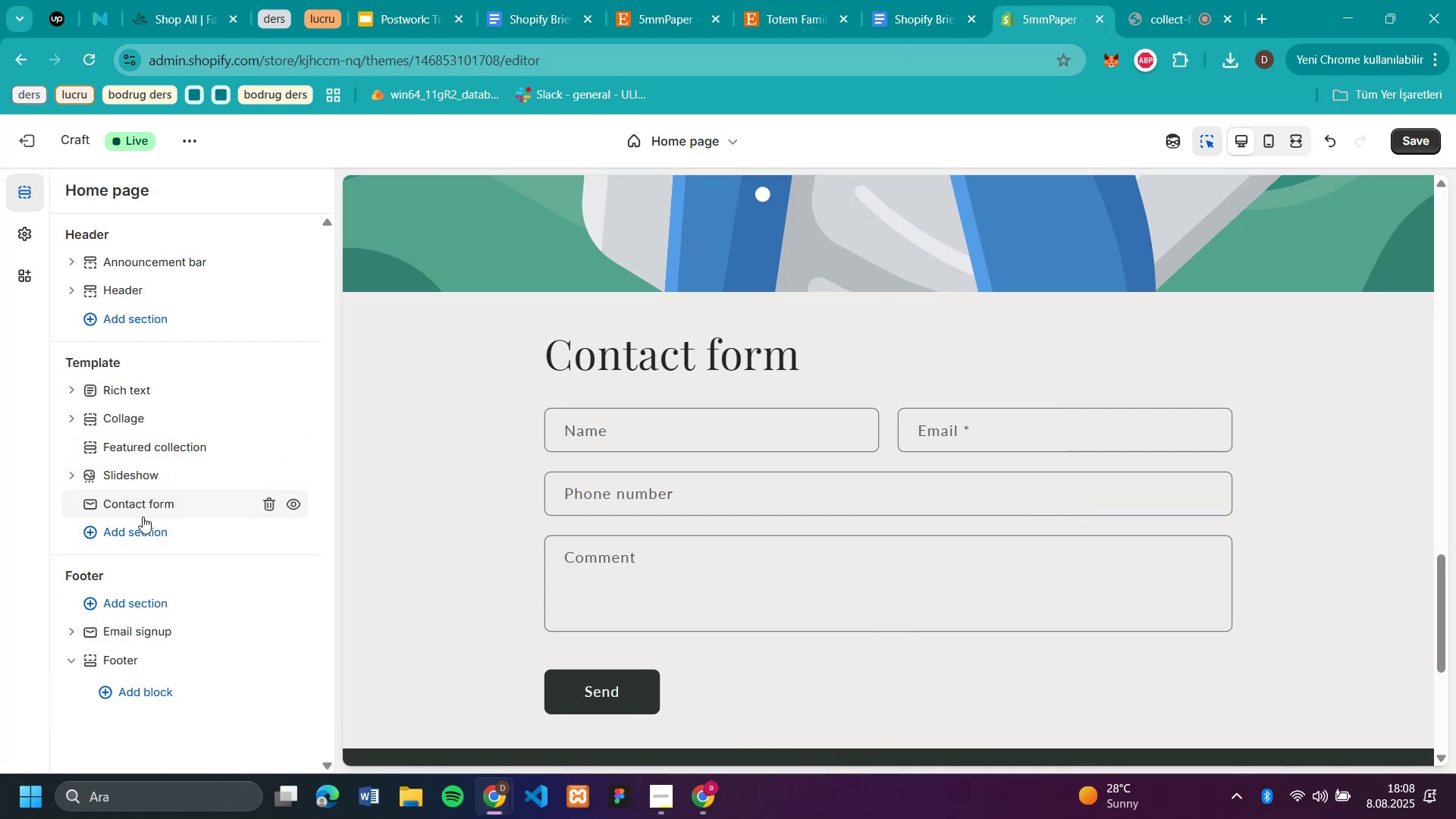 
left_click([144, 529])
 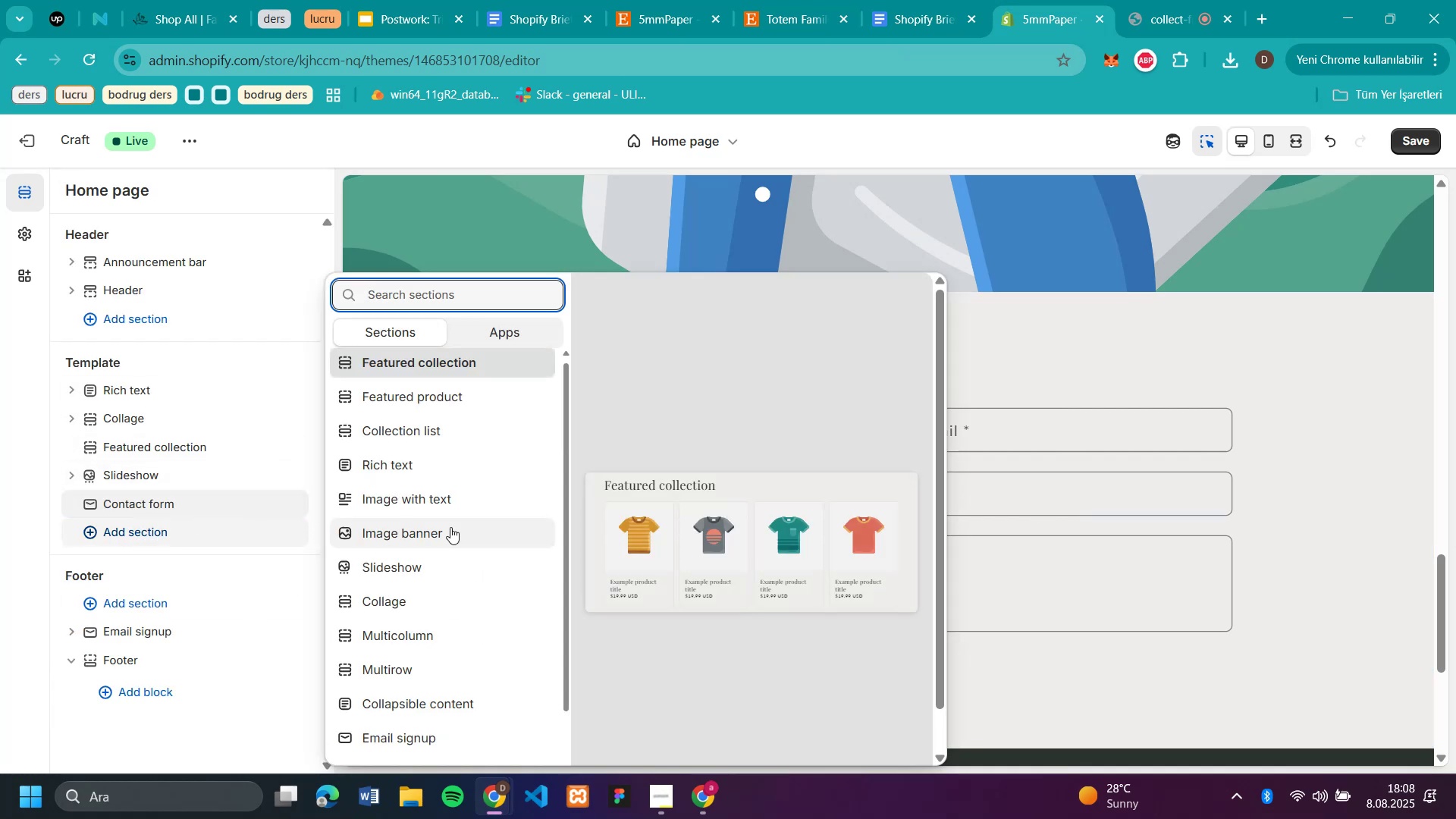 
scroll: coordinate [477, 541], scroll_direction: down, amount: 5.0
 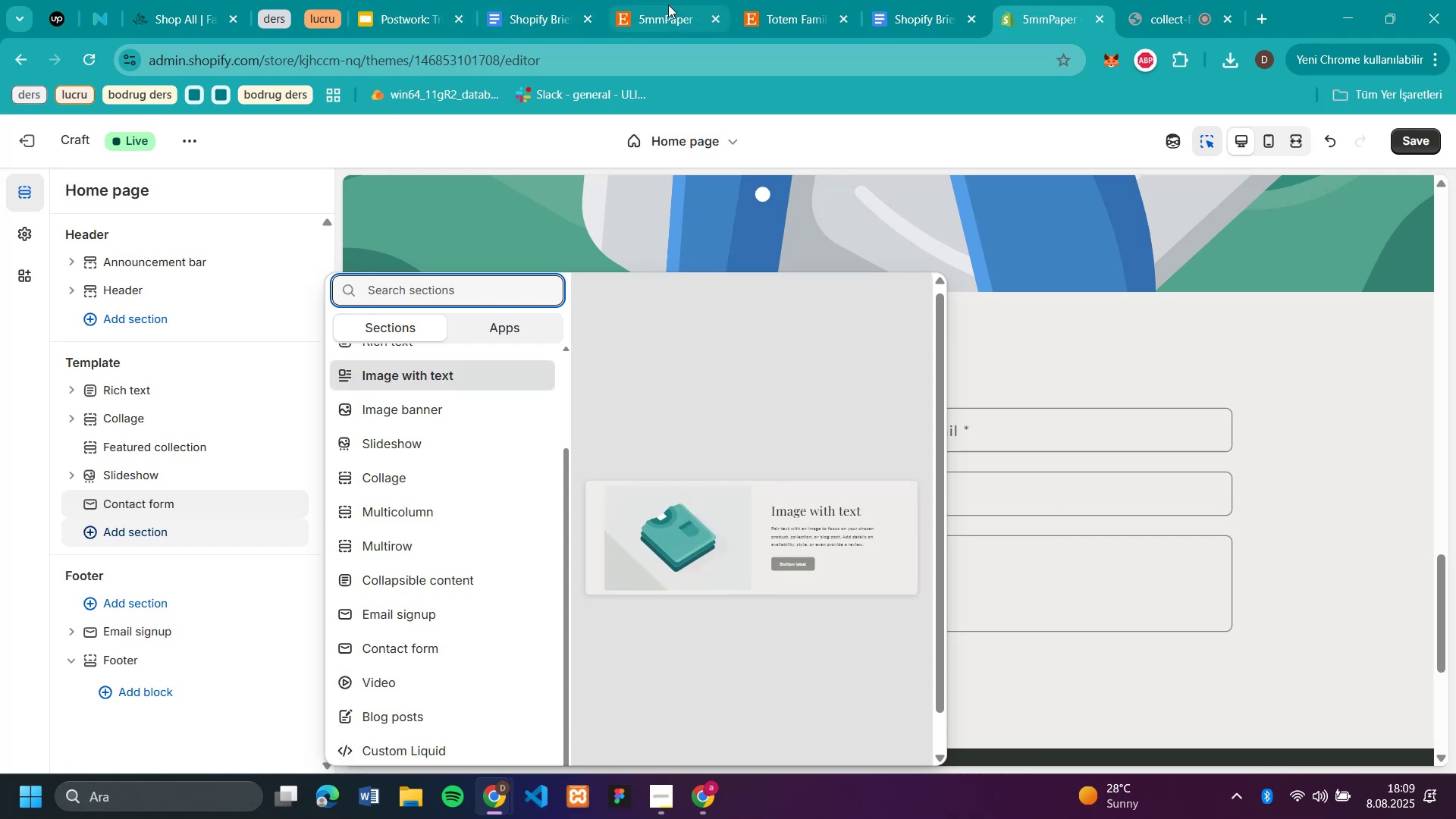 
wait(6.32)
 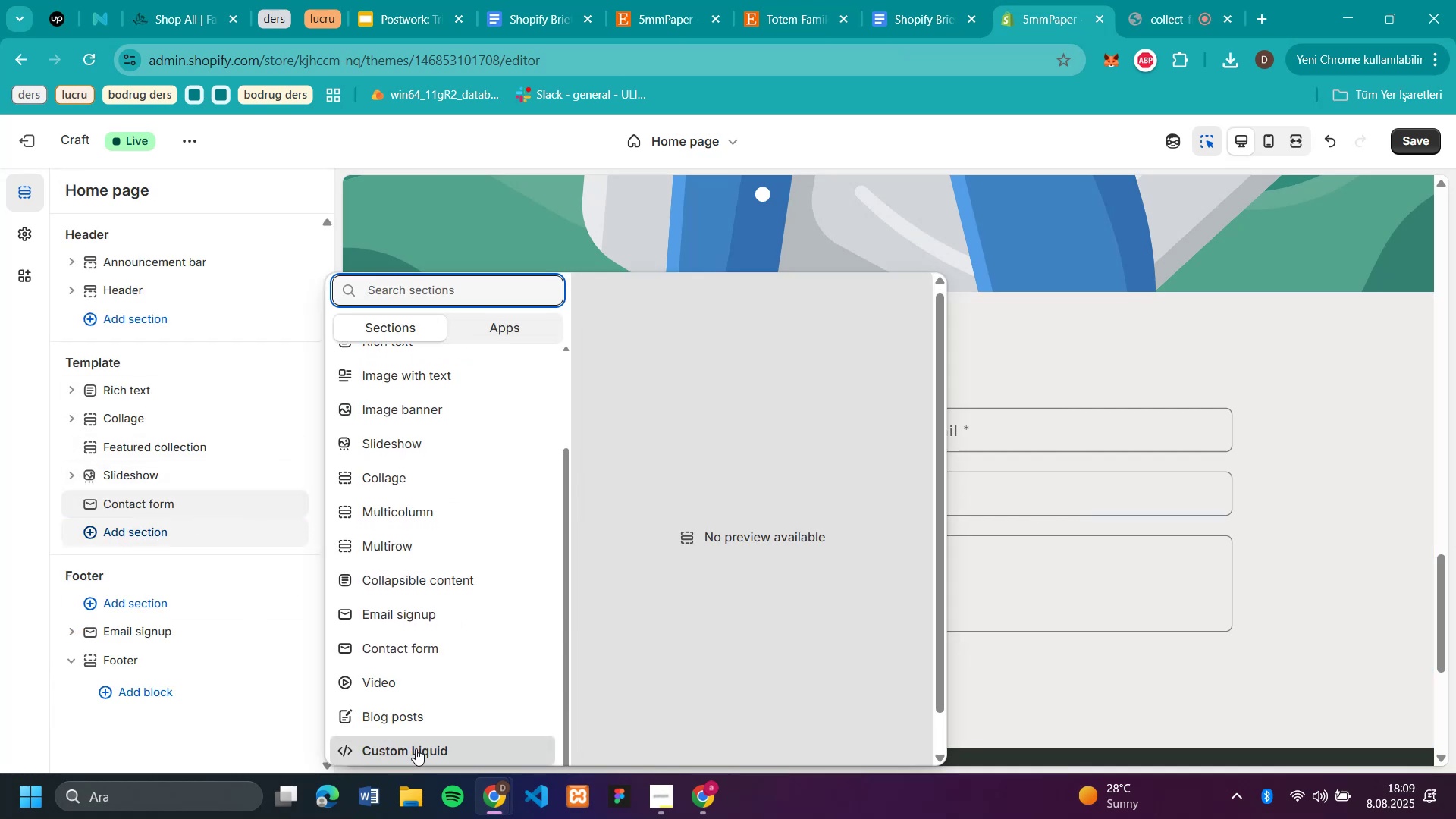 
left_click([650, 14])
 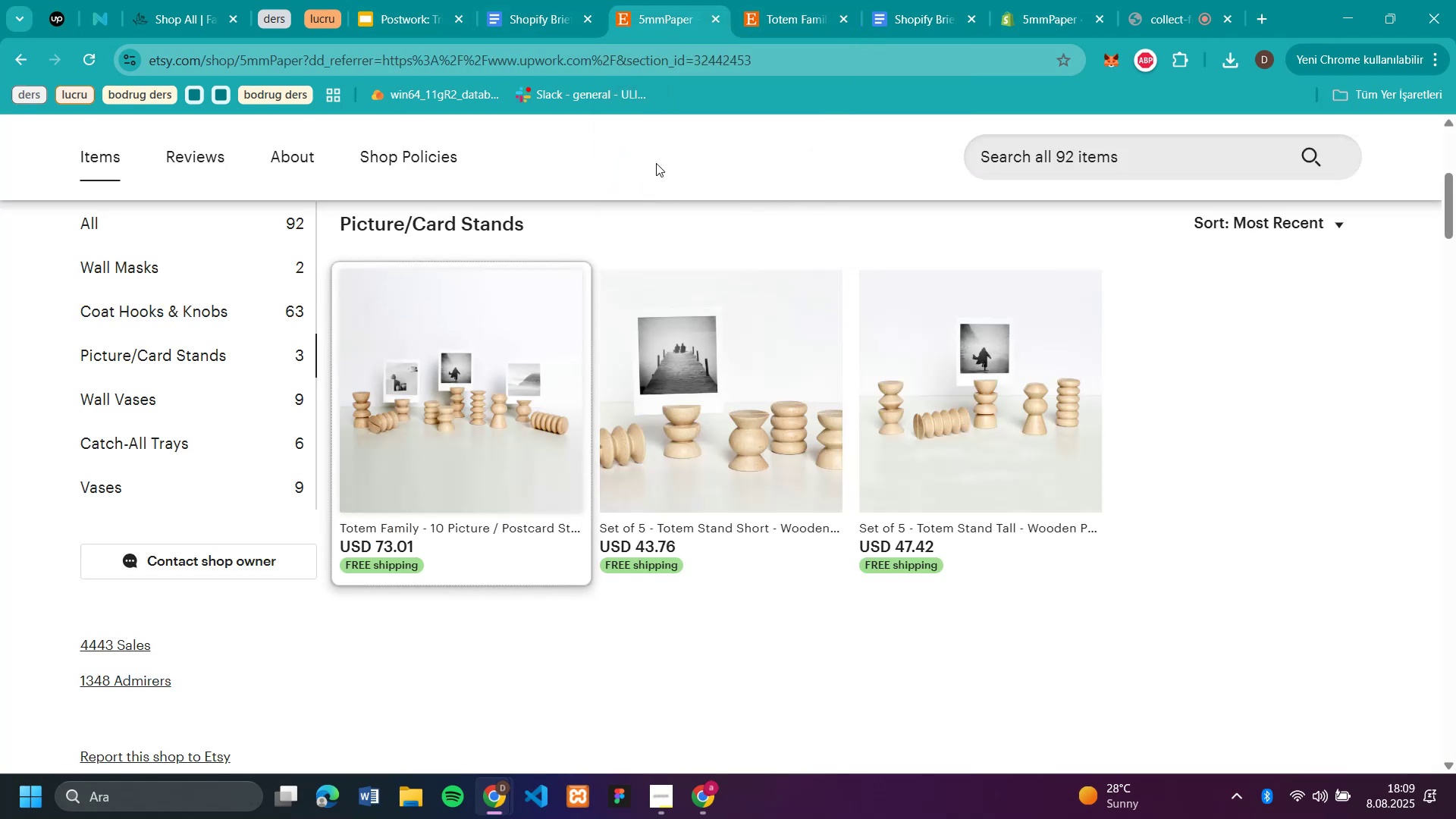 
scroll: coordinate [626, 403], scroll_direction: down, amount: 58.0
 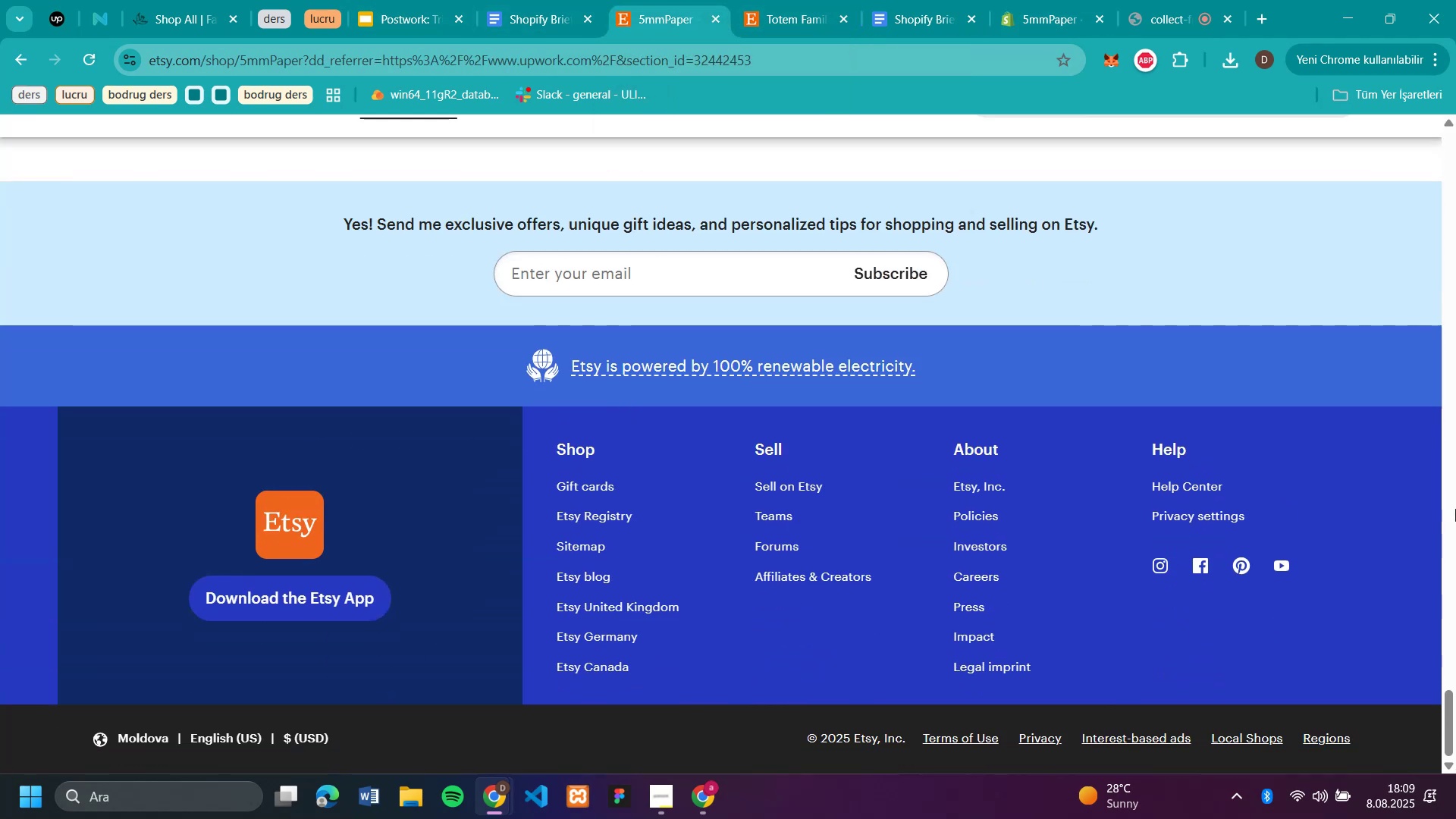 
scroll: coordinate [897, 435], scroll_direction: up, amount: 45.0
 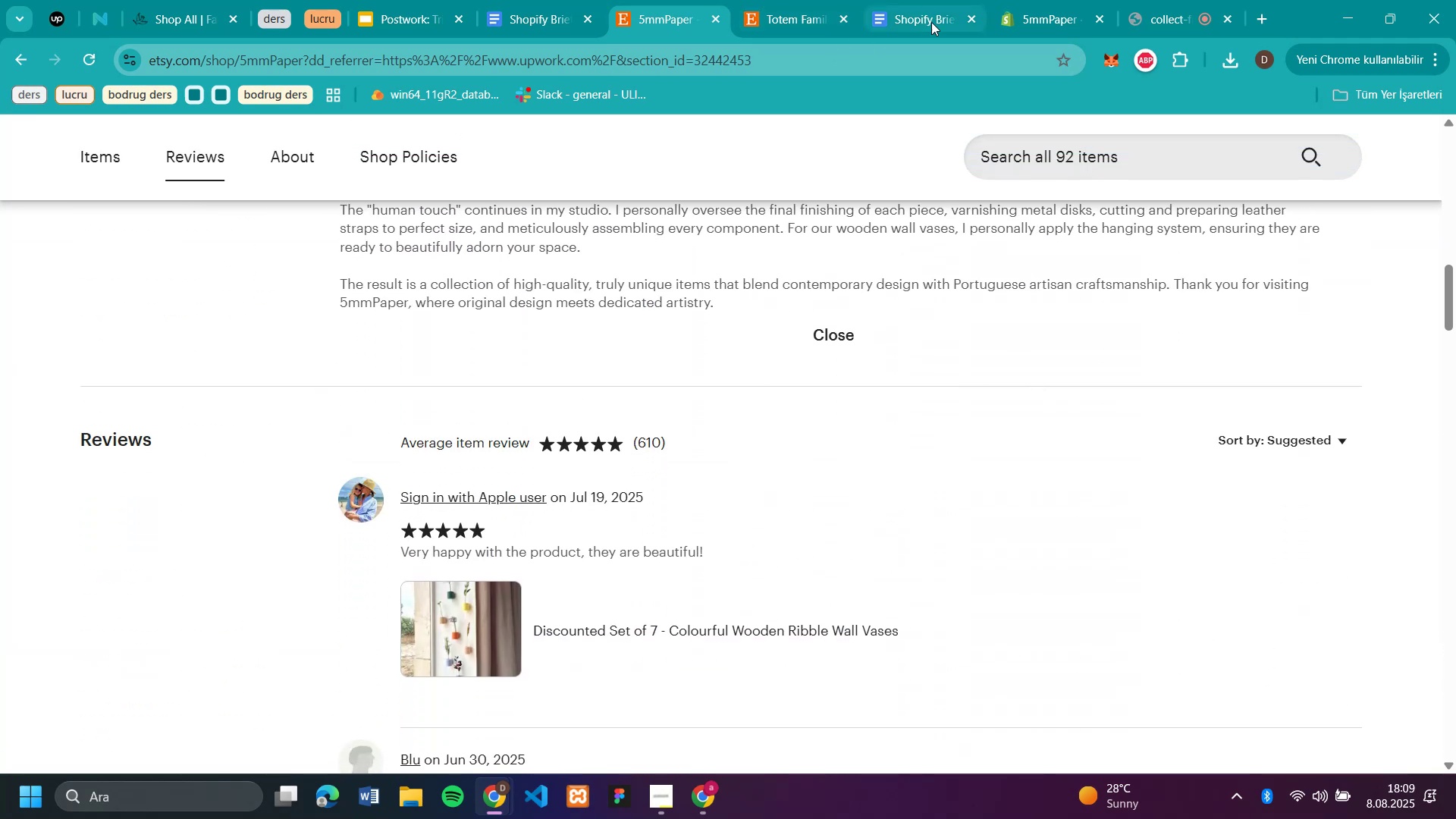 
left_click([1062, 14])
 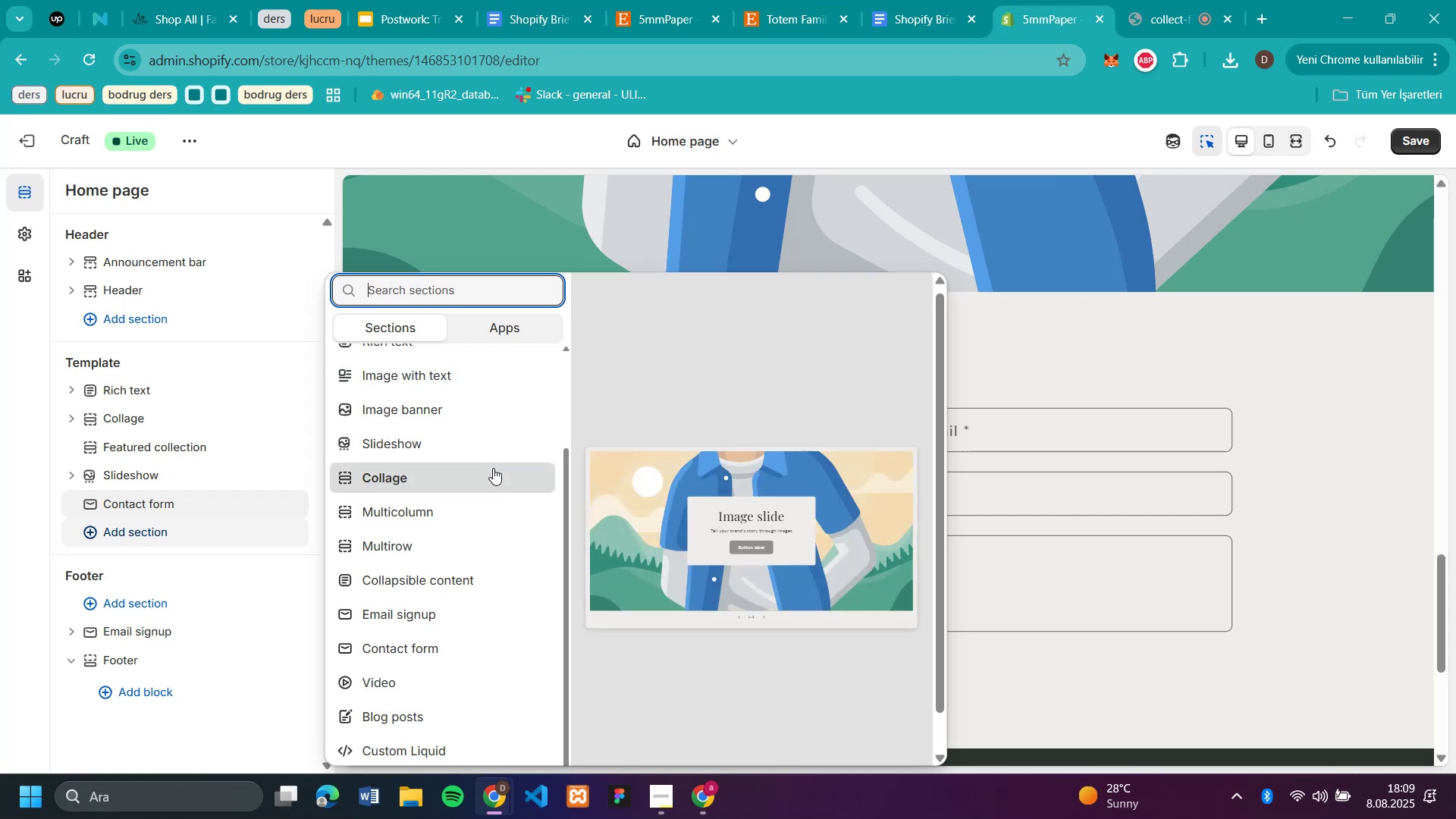 
scroll: coordinate [494, 488], scroll_direction: up, amount: 1.0
 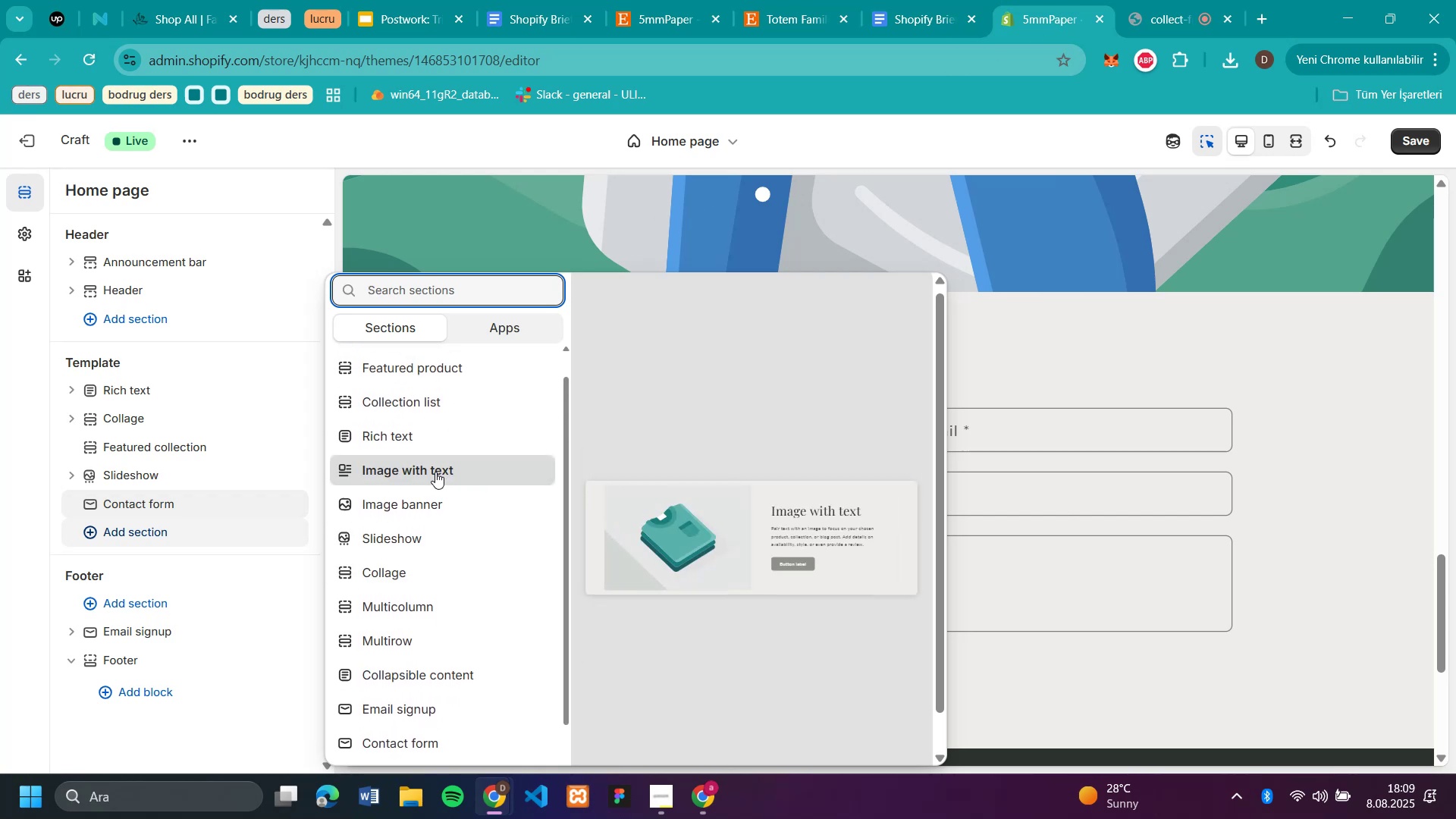 
wait(8.04)
 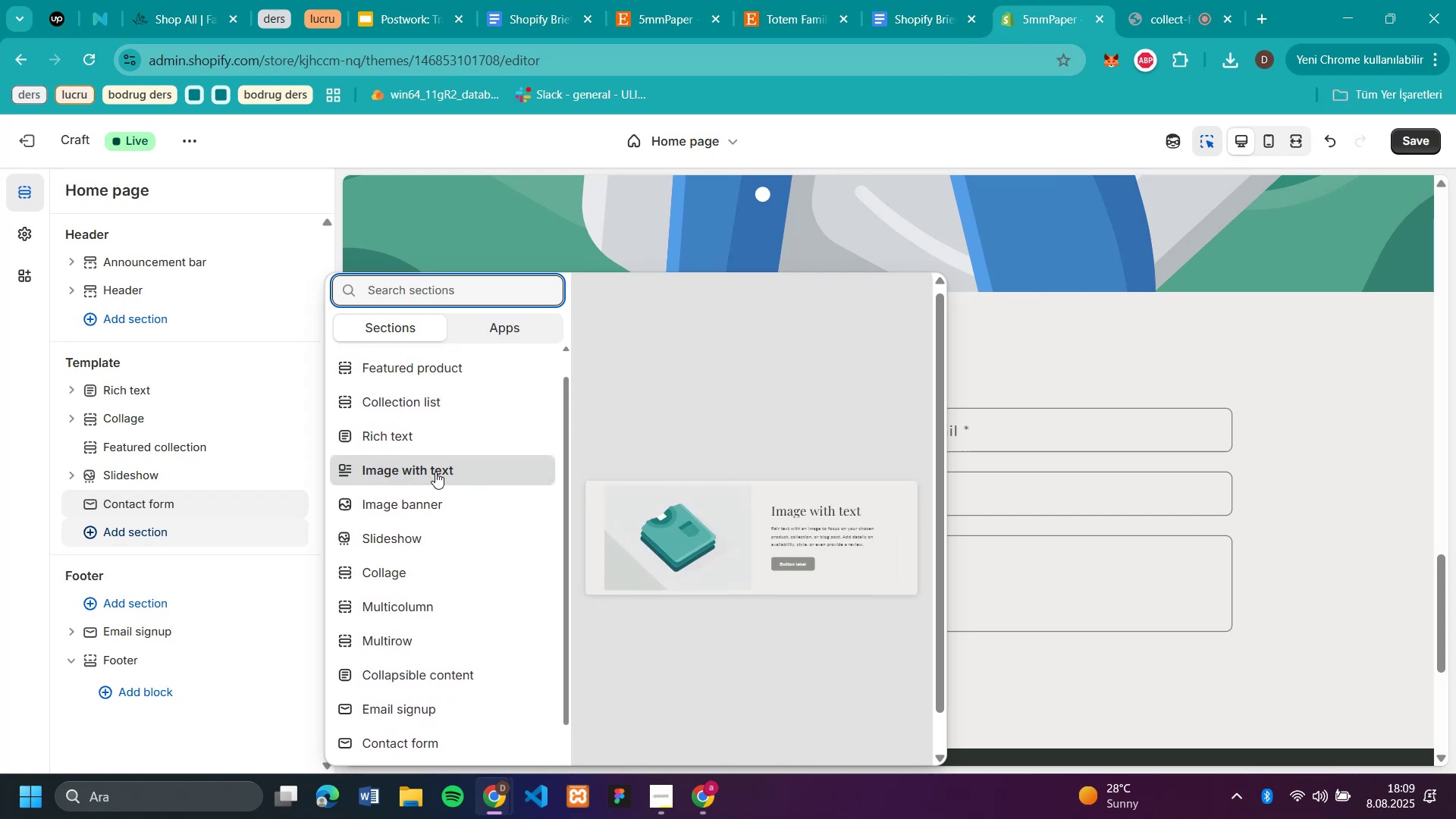 
scroll: coordinate [370, 444], scroll_direction: up, amount: 3.0
 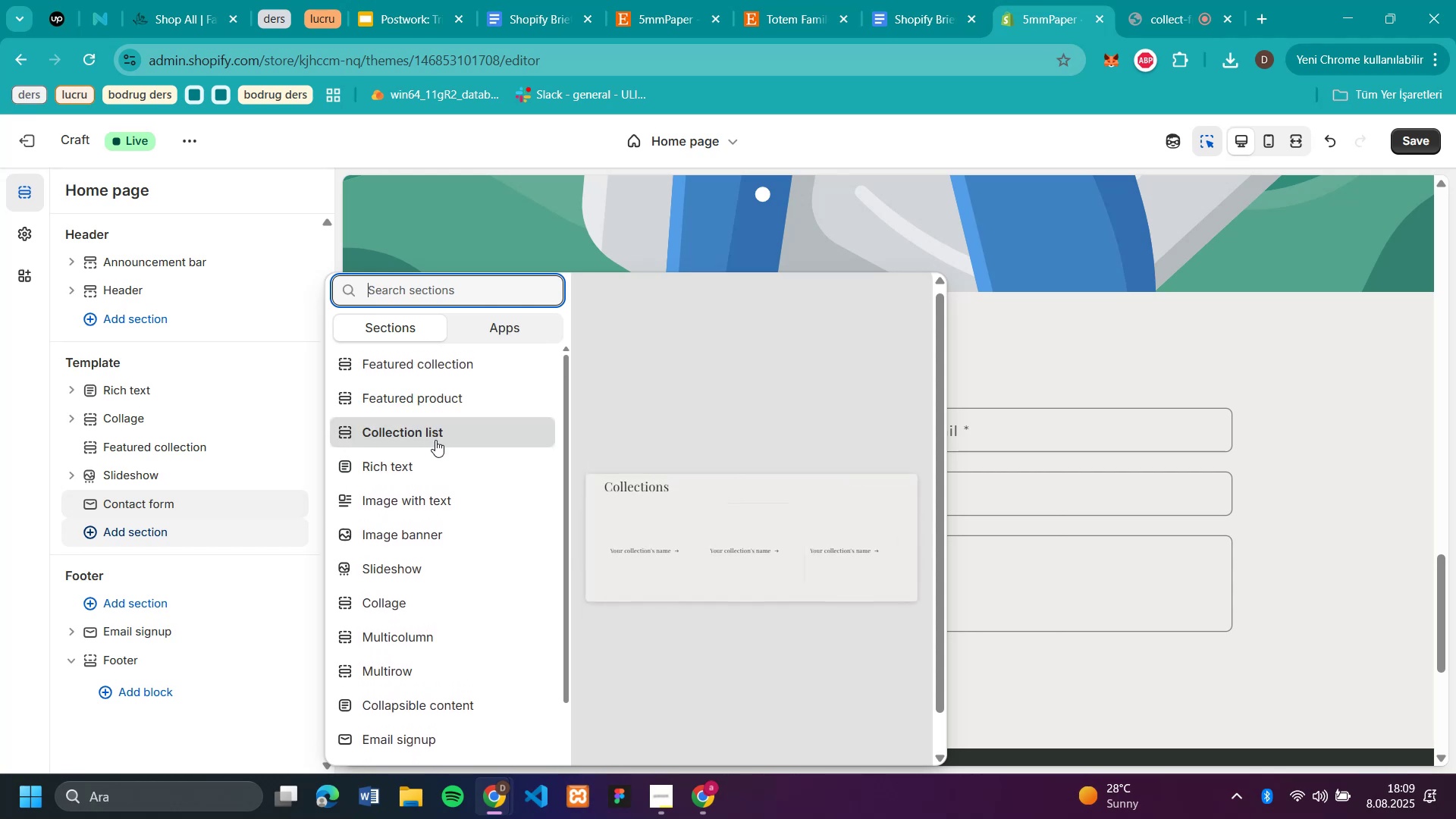 
scroll: coordinate [435, 483], scroll_direction: down, amount: 3.0
 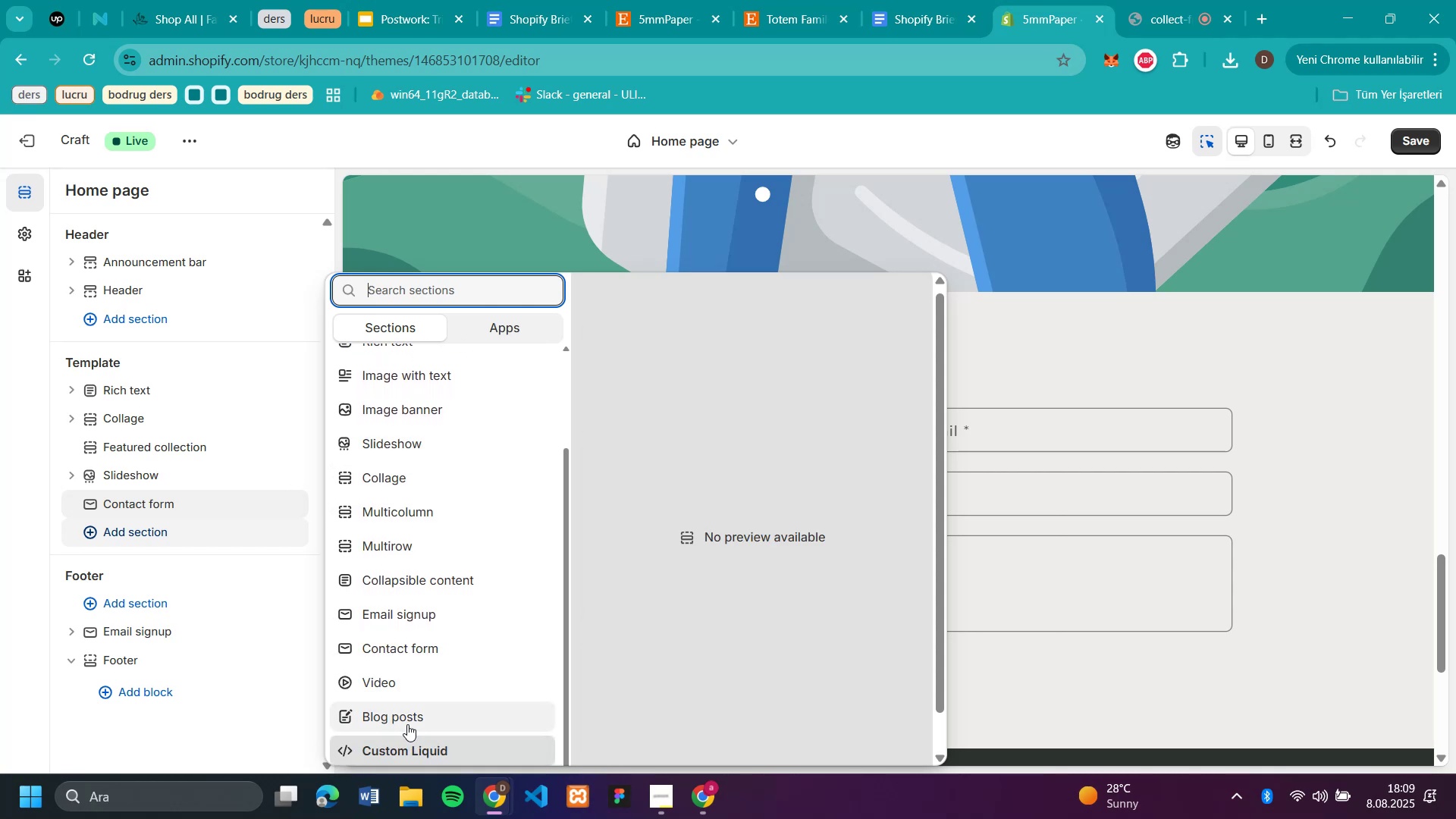 
wait(5.22)
 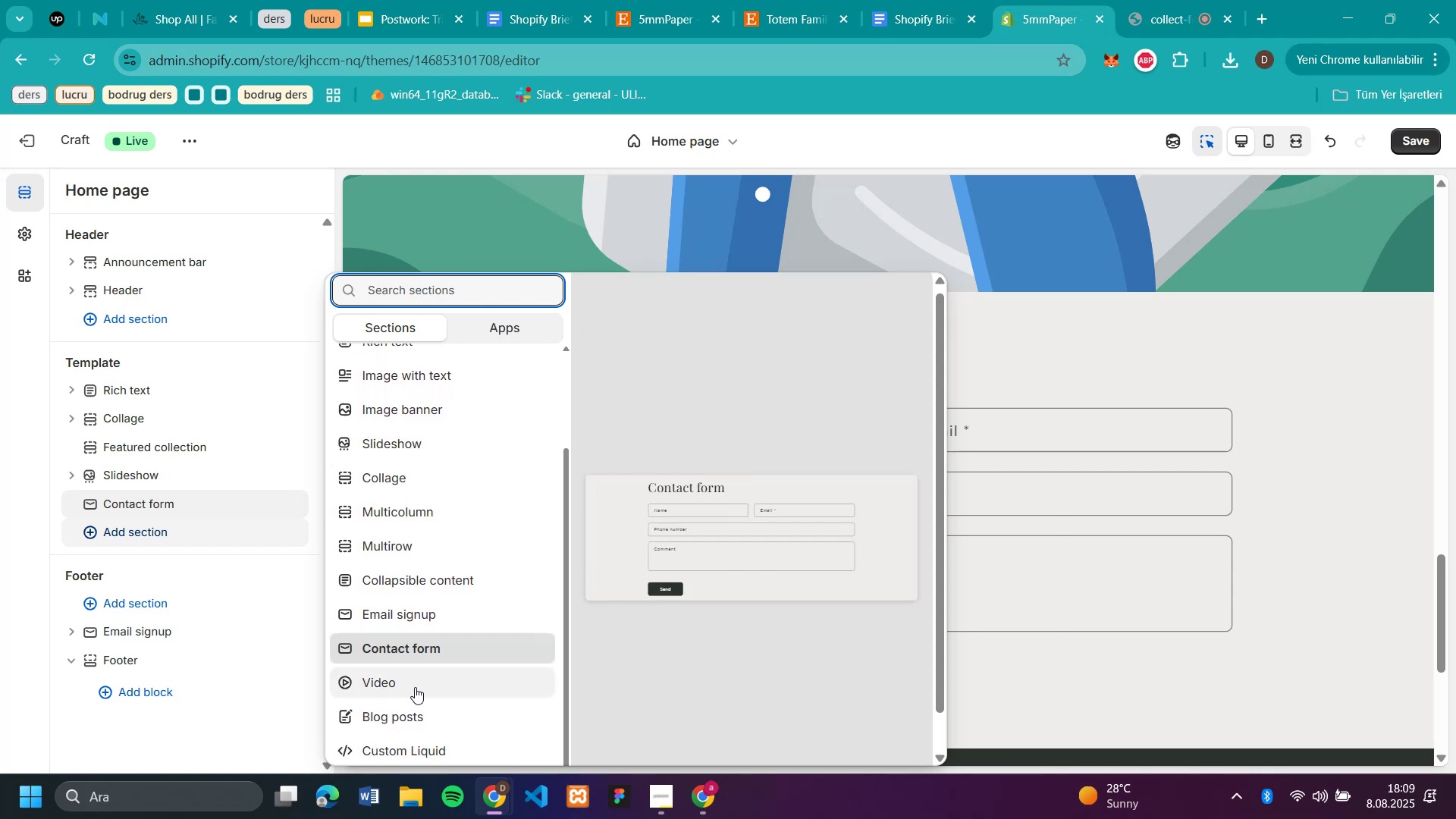 
scroll: coordinate [406, 507], scroll_direction: up, amount: 1.0
 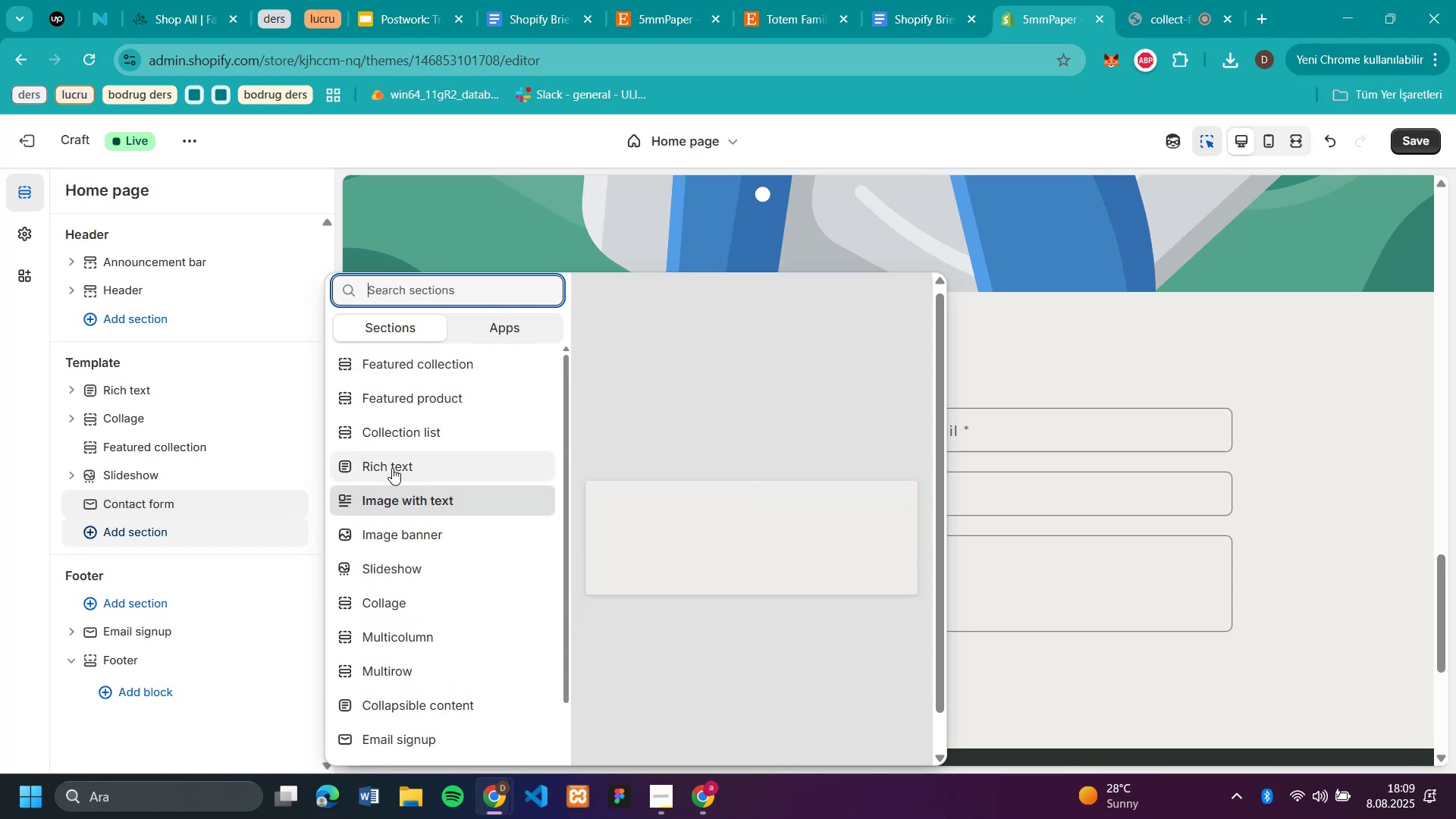 
left_click([392, 468])
 